 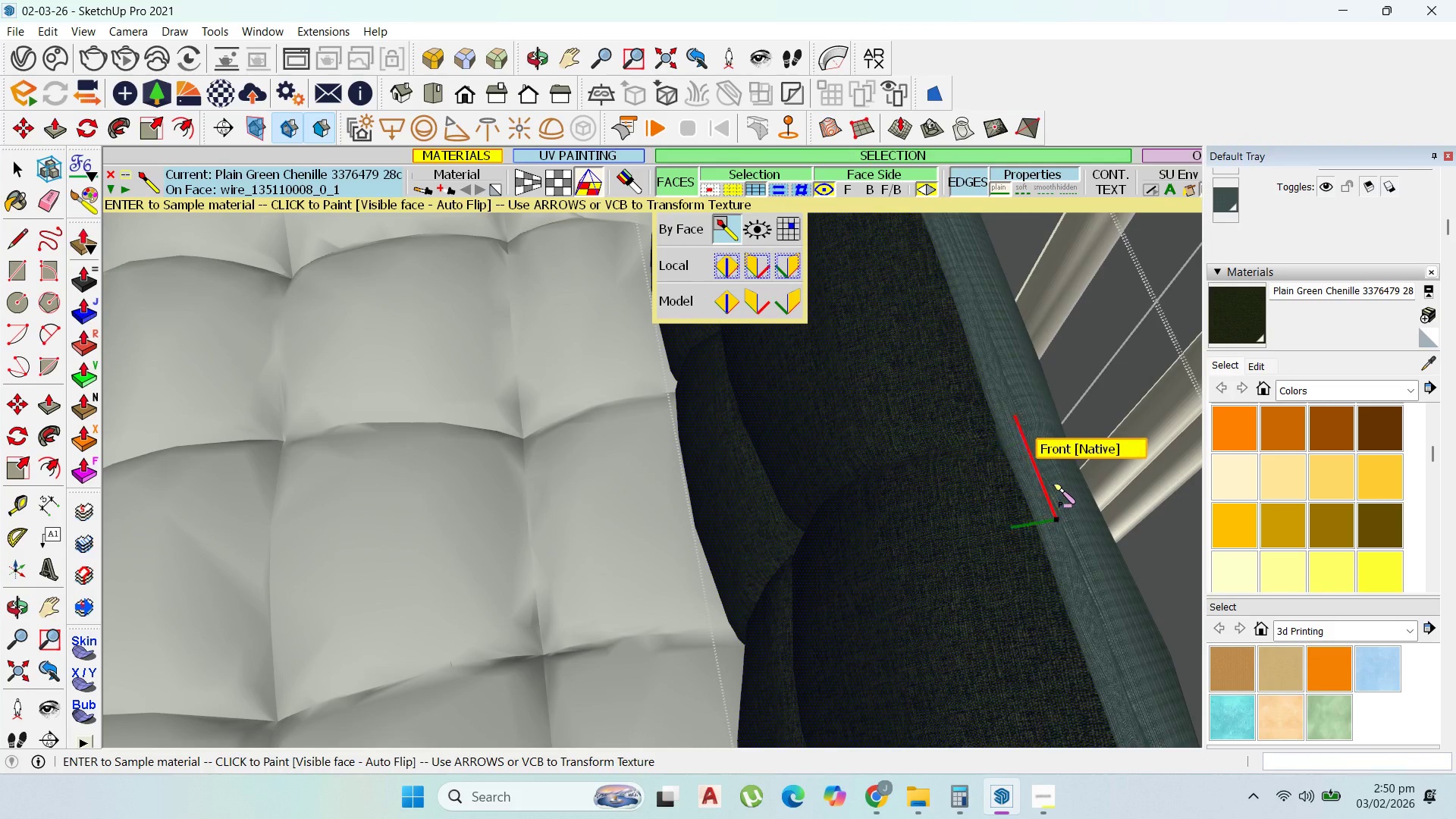 
left_click([1090, 543])
 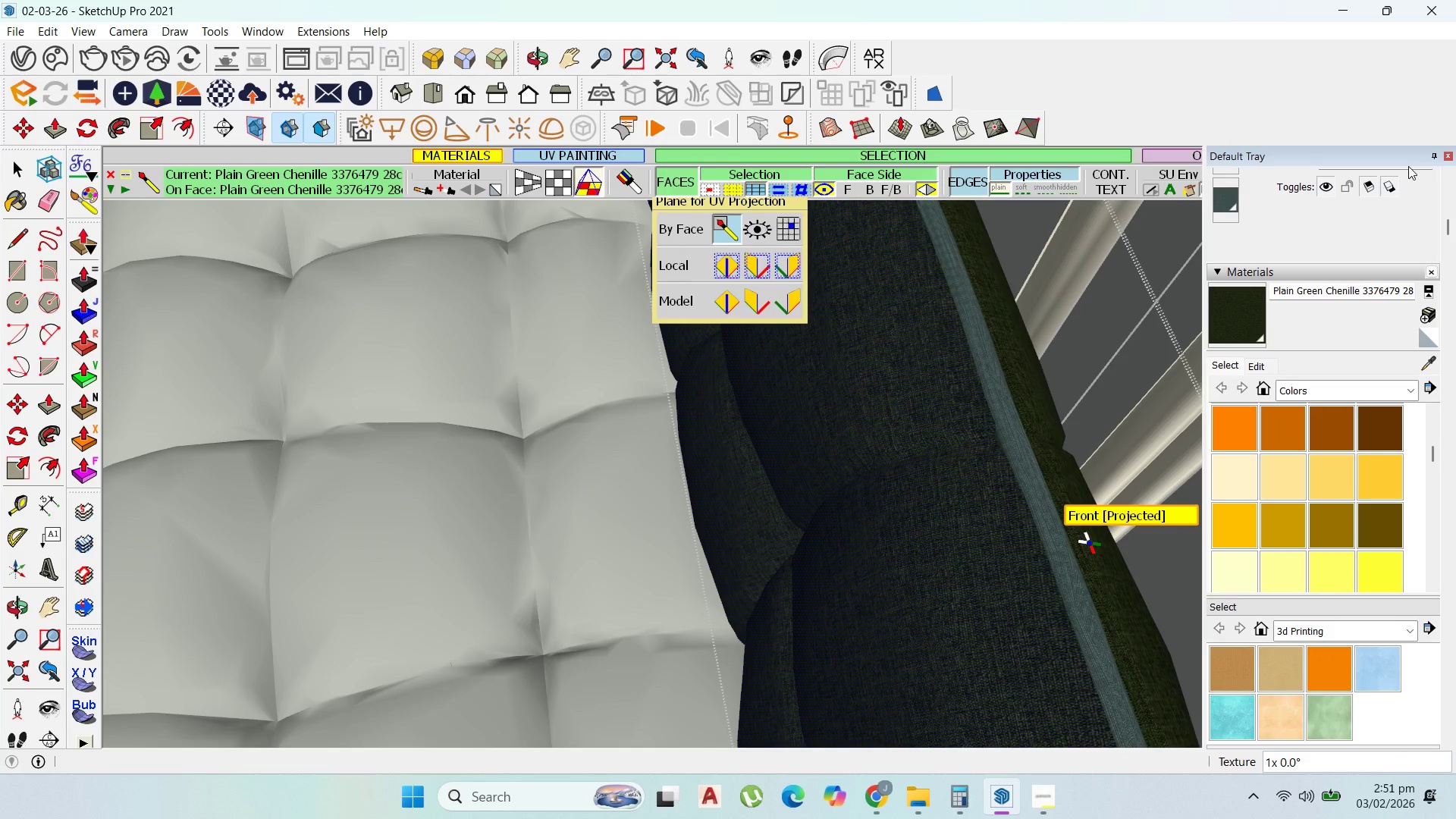 
wait(20.72)
 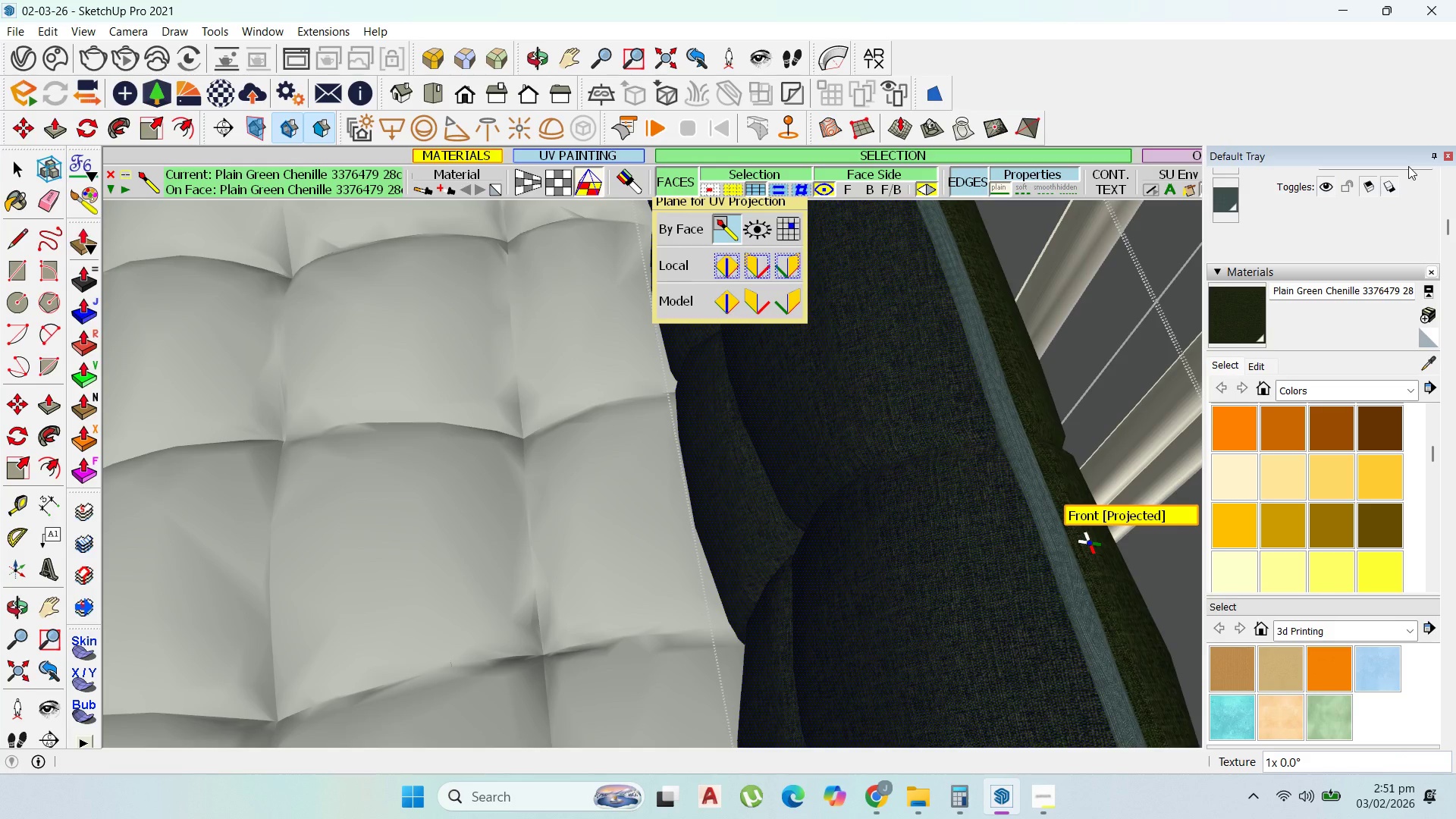 
scroll: coordinate [1034, 494], scroll_direction: up, amount: 5.0
 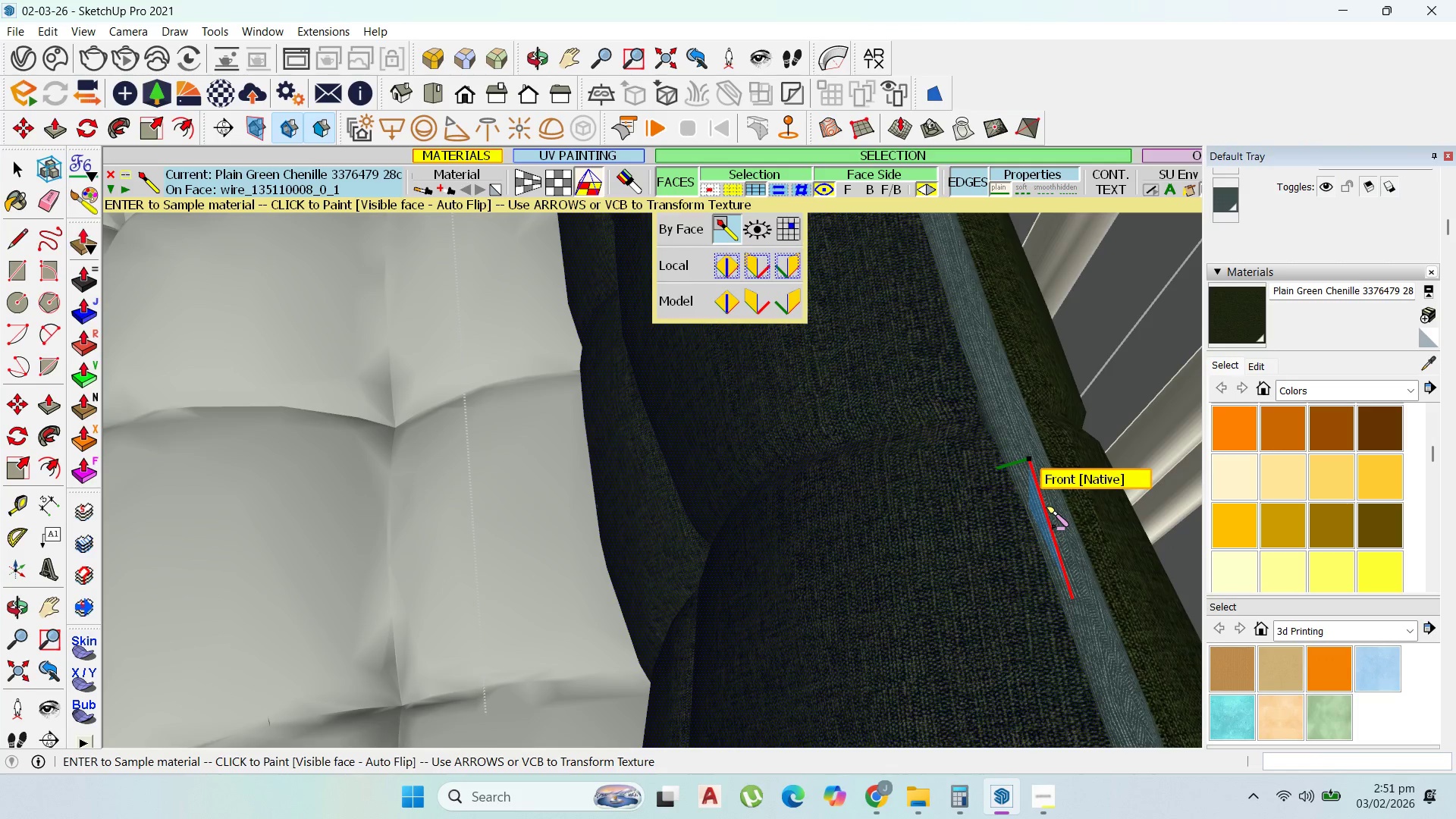 
left_click([1045, 507])
 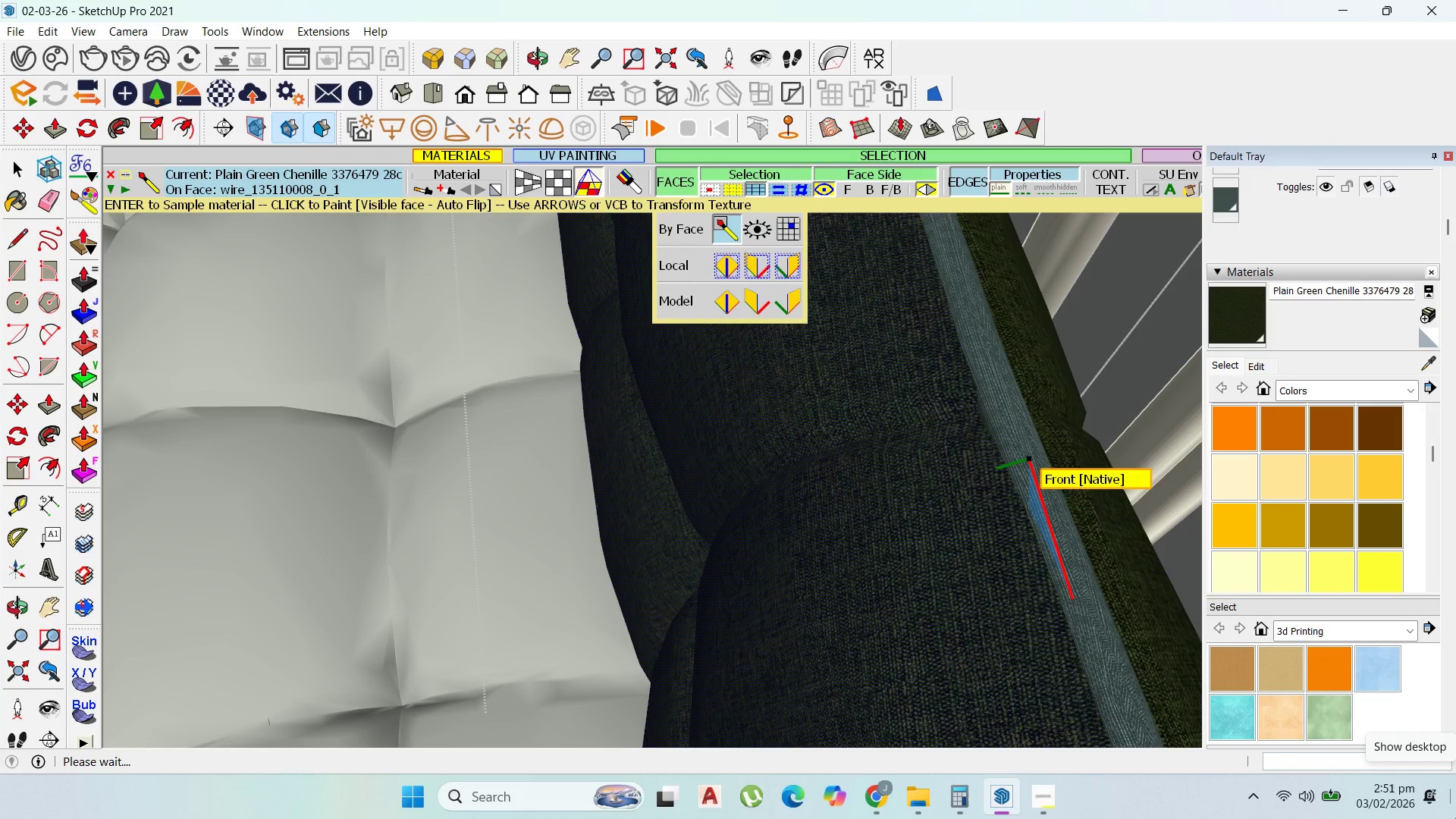 
wait(12.8)
 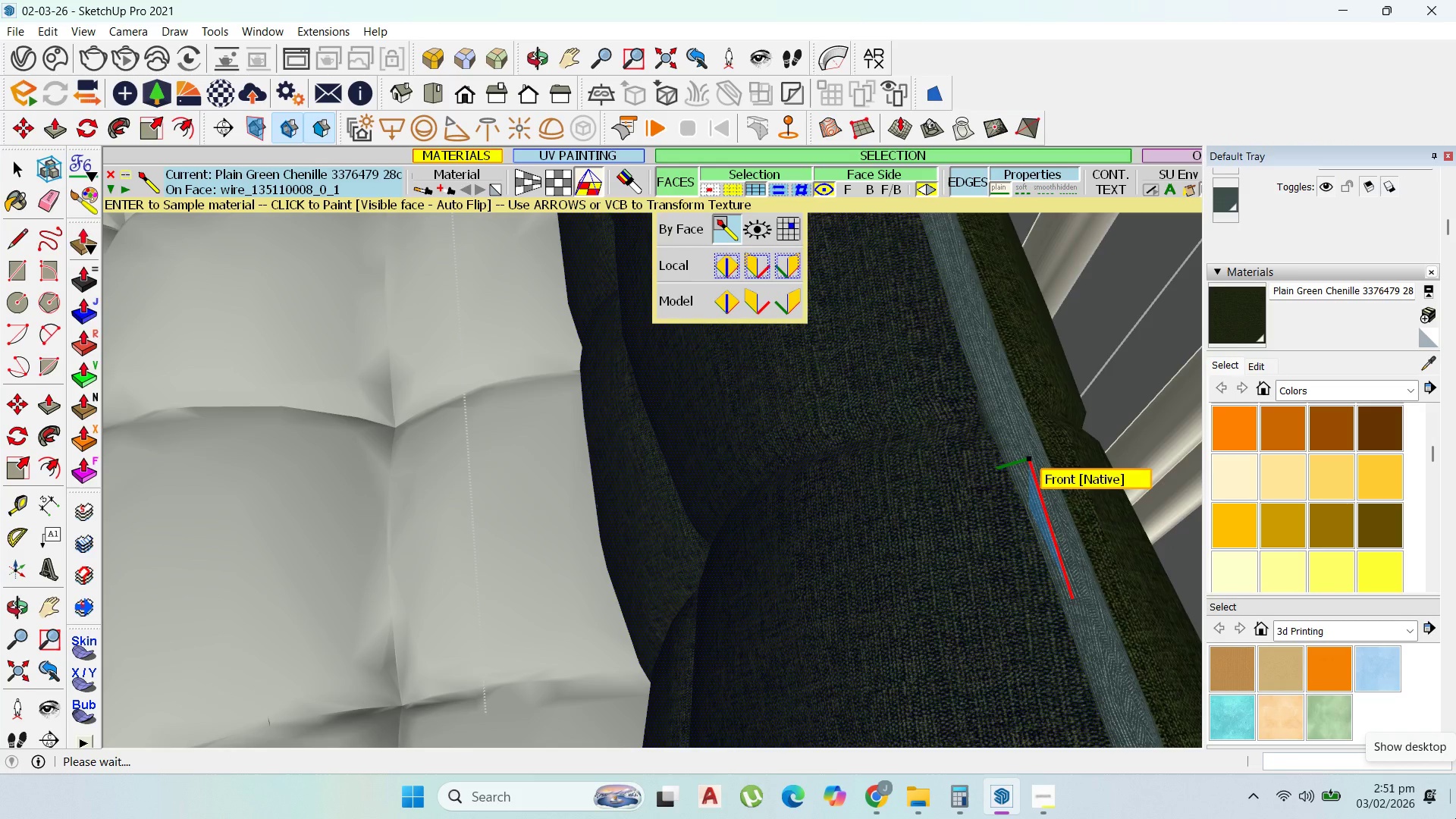 
scroll: coordinate [1428, 767], scroll_direction: none, amount: 0.0
 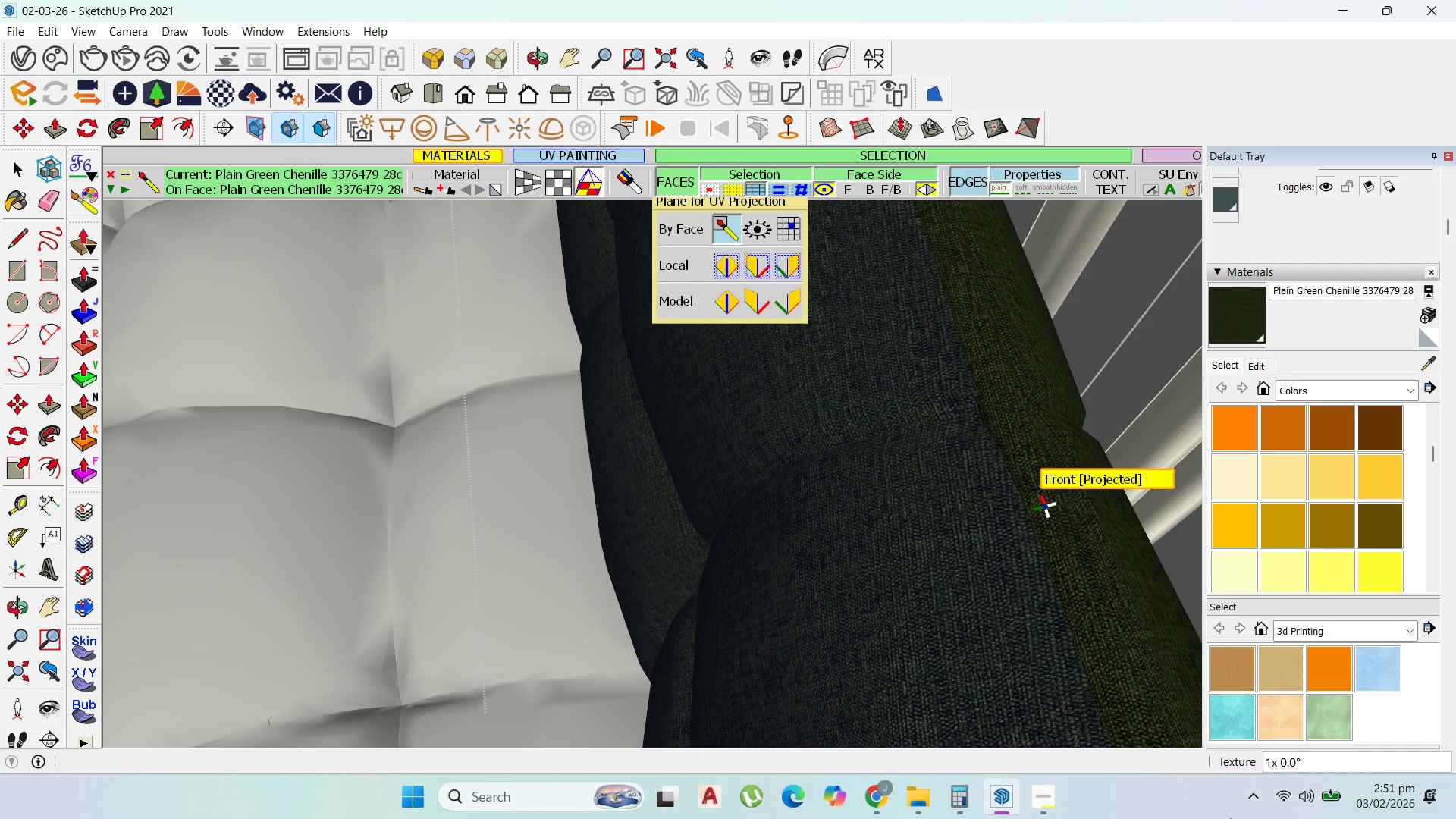 
scroll: coordinate [1148, 639], scroll_direction: down, amount: 9.0
 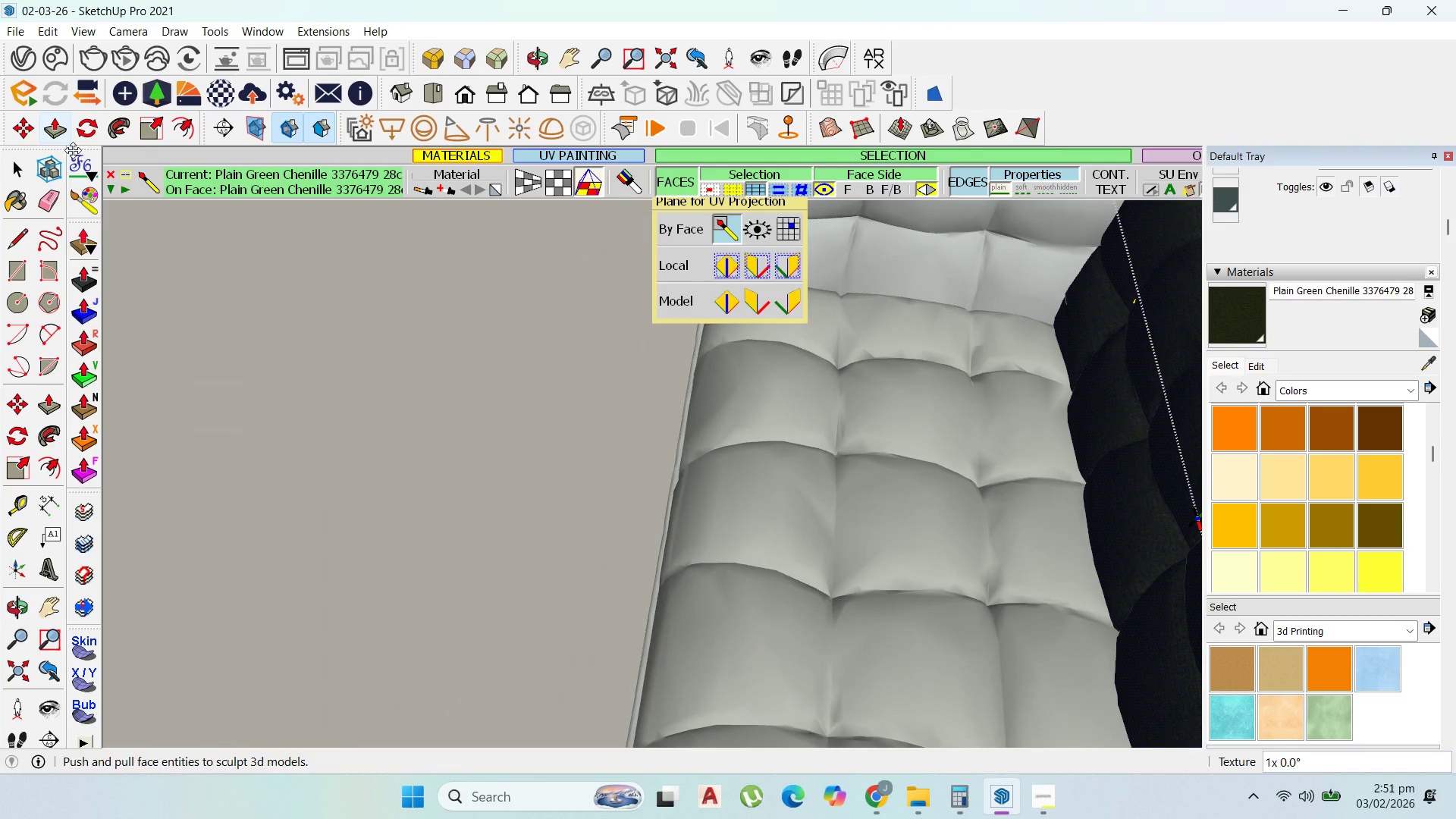 
left_click([11, 182])
 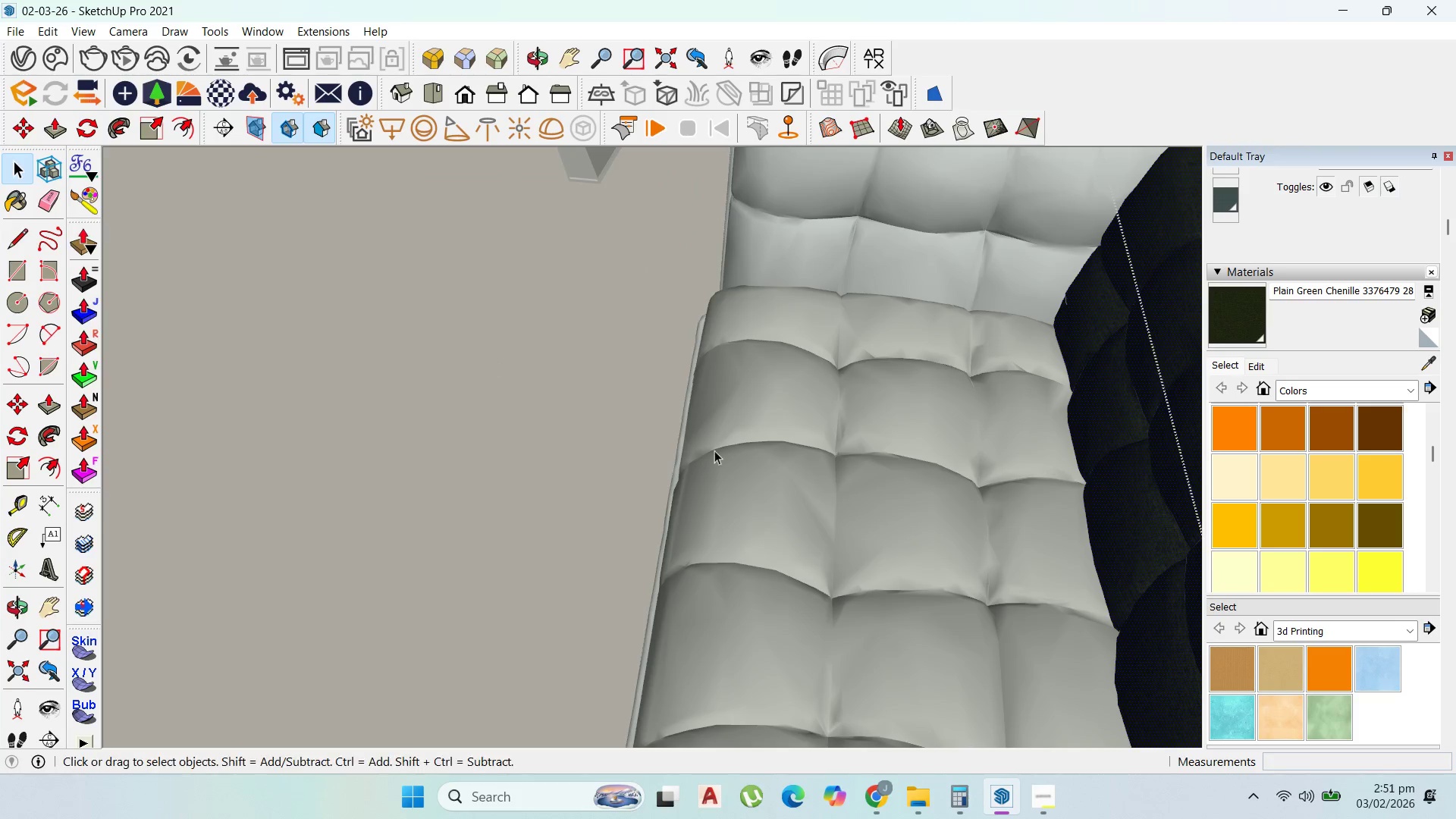 
key(Escape)
 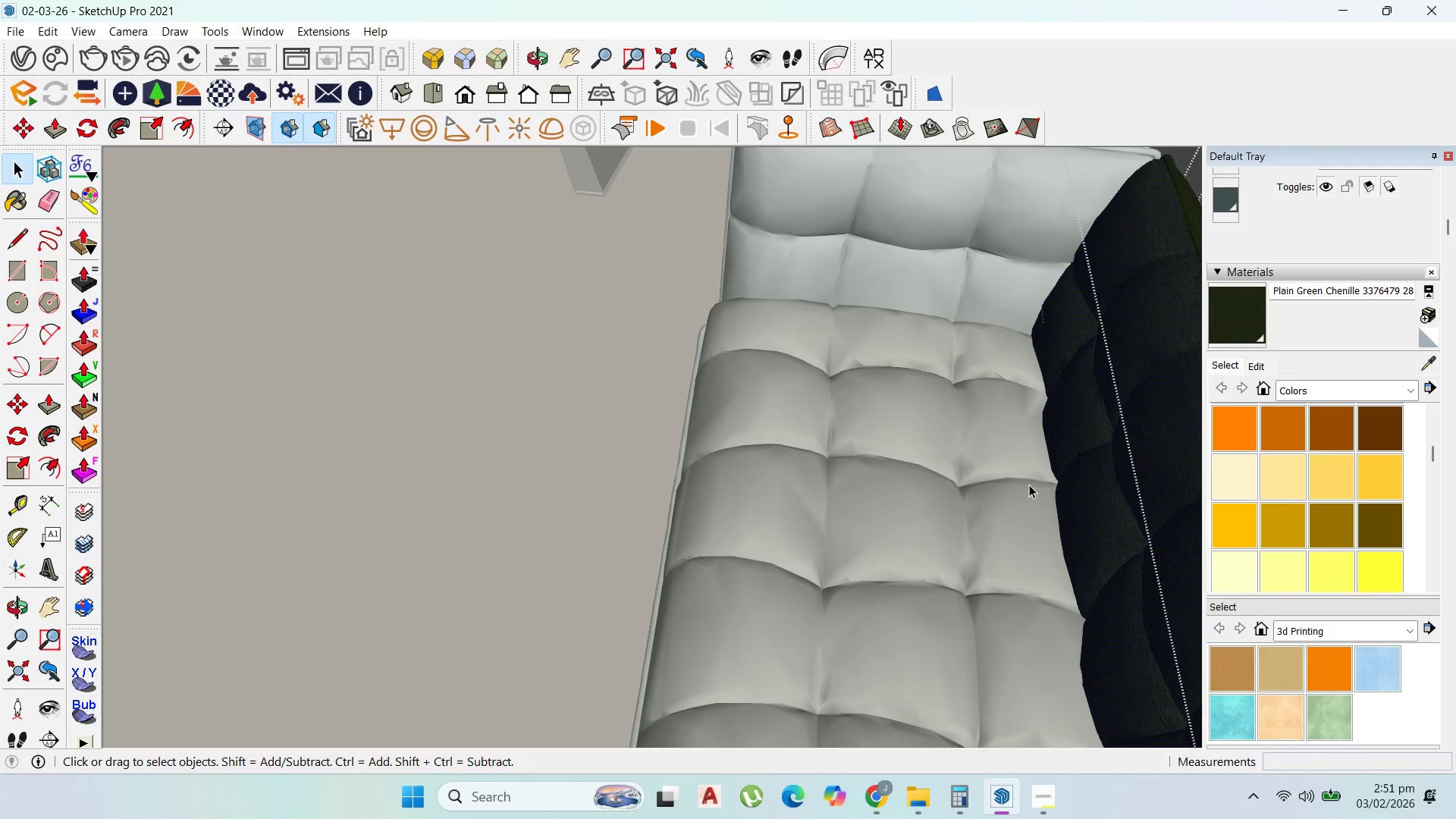 
key(Escape)
 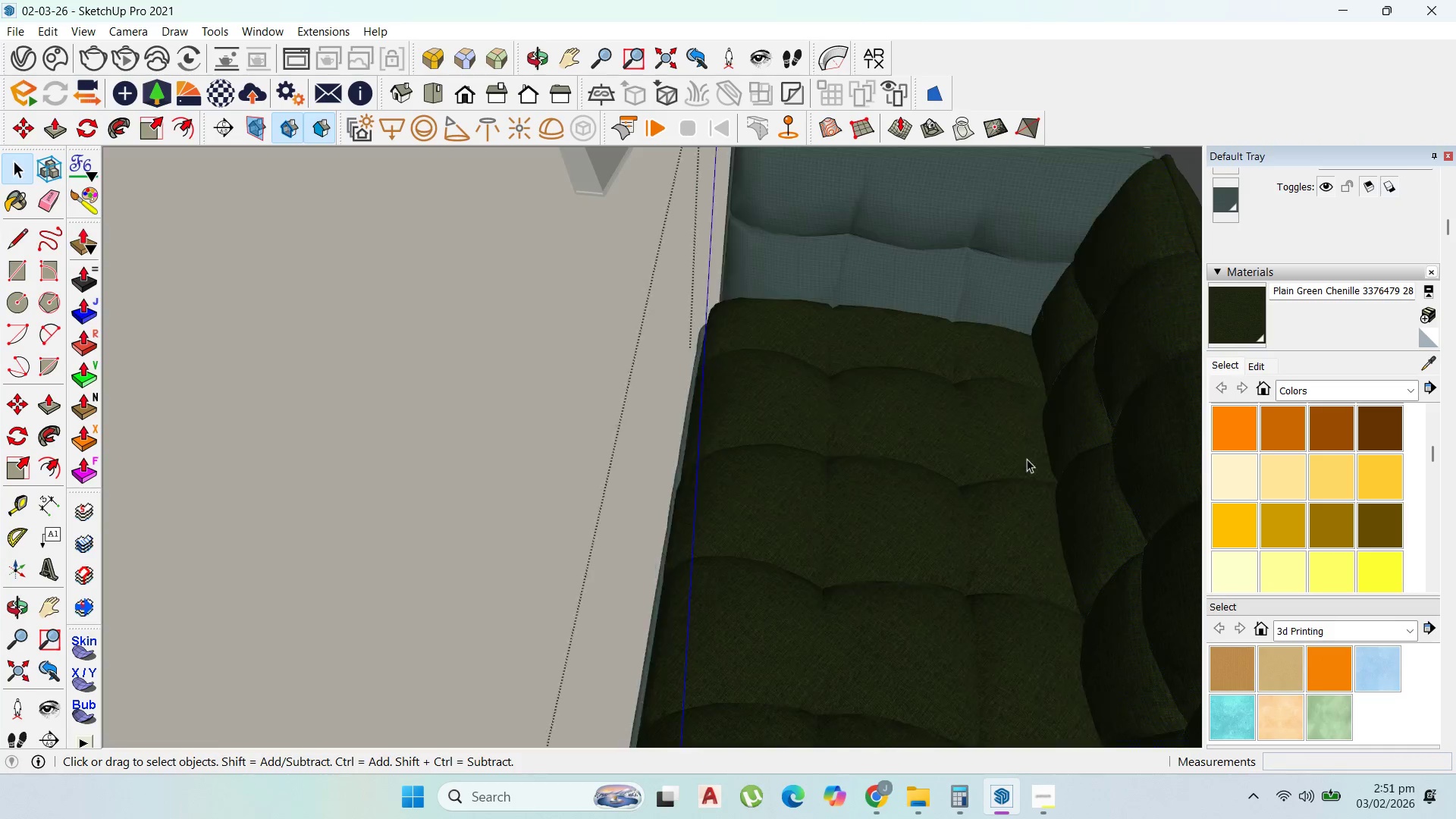 
key(Escape)
 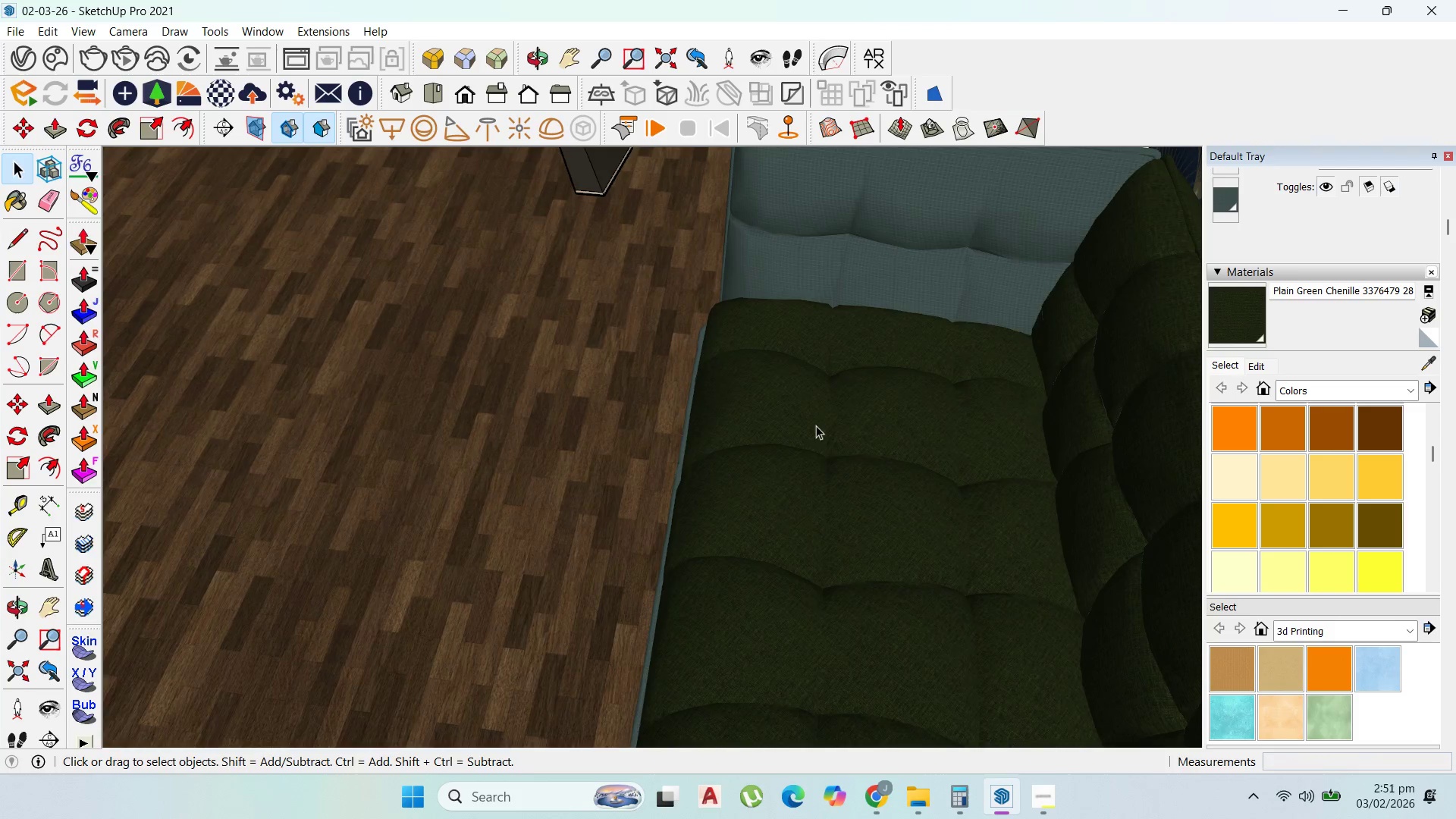 
scroll: coordinate [1044, 528], scroll_direction: down, amount: 1.0
 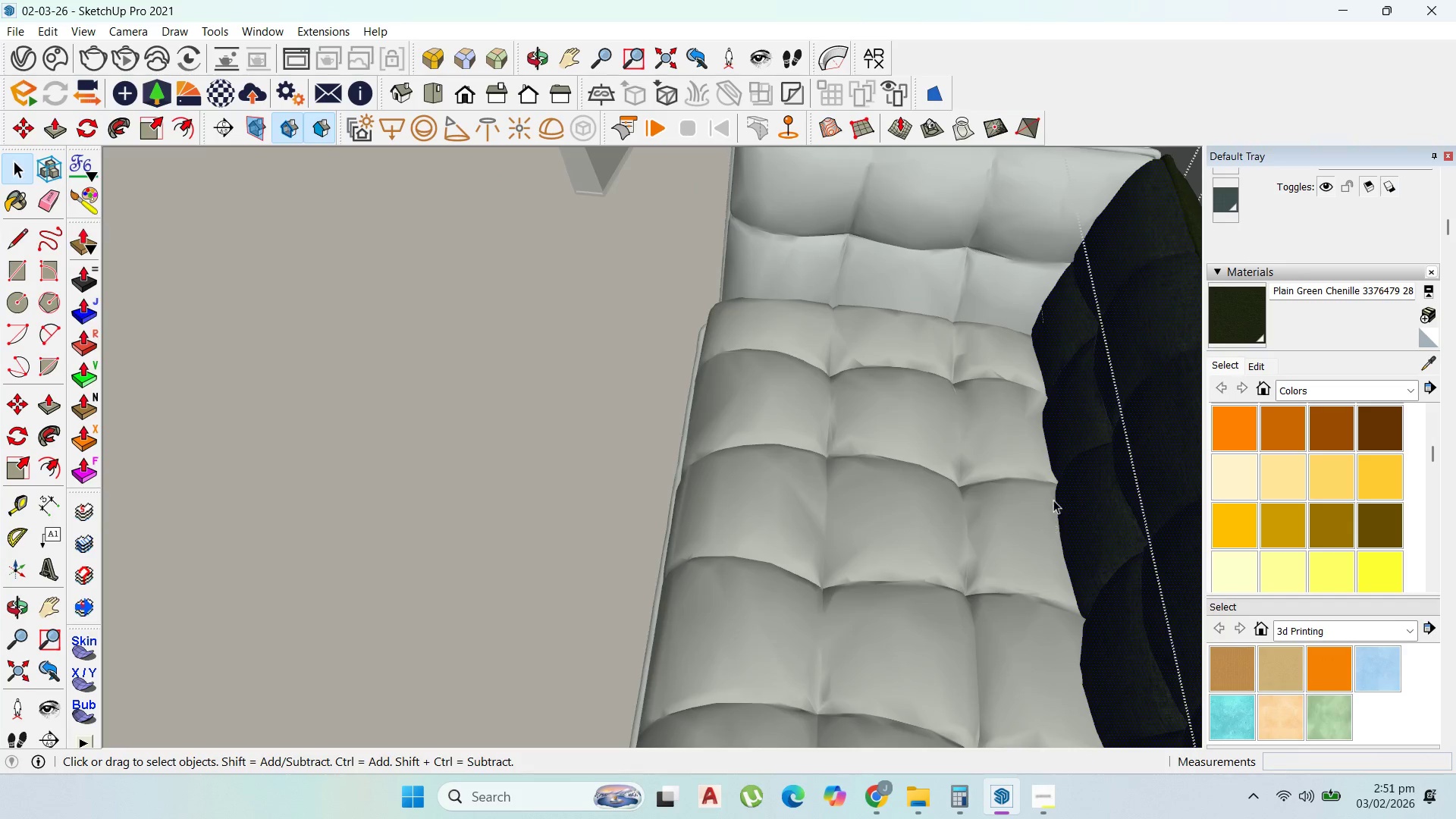 
key(Escape)
 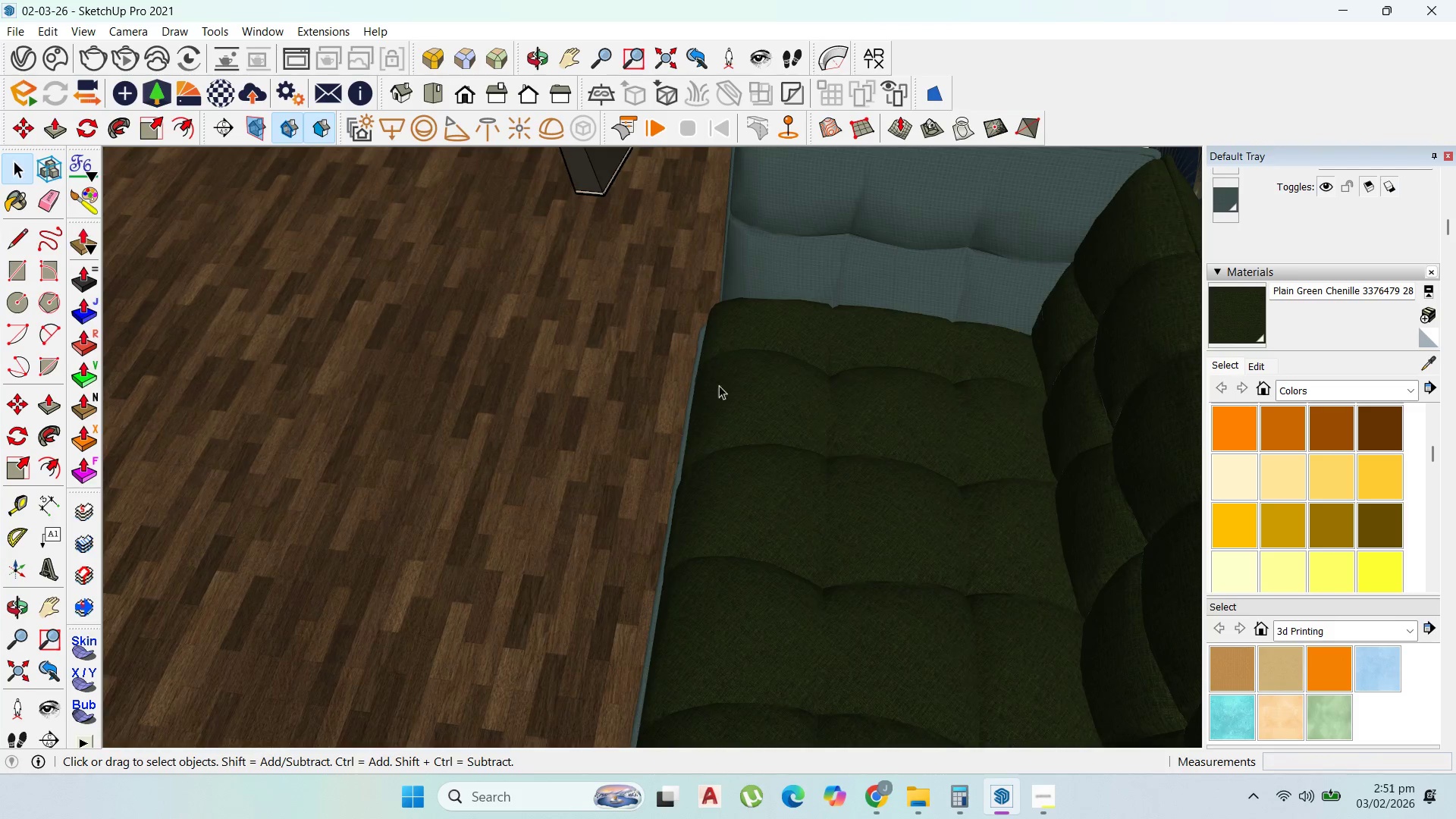 
scroll: coordinate [871, 385], scroll_direction: down, amount: 3.0
 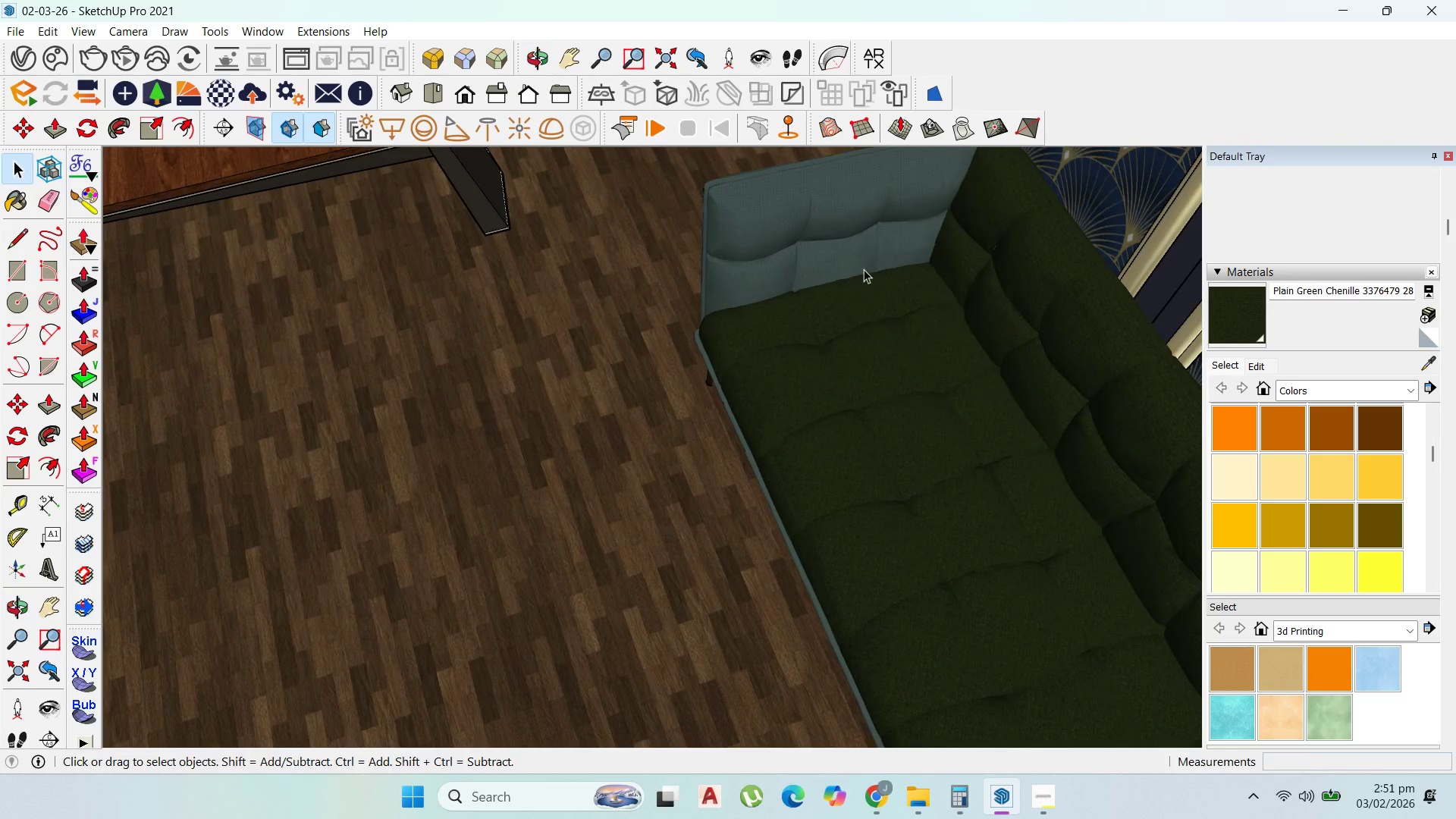 
double_click([864, 251])
 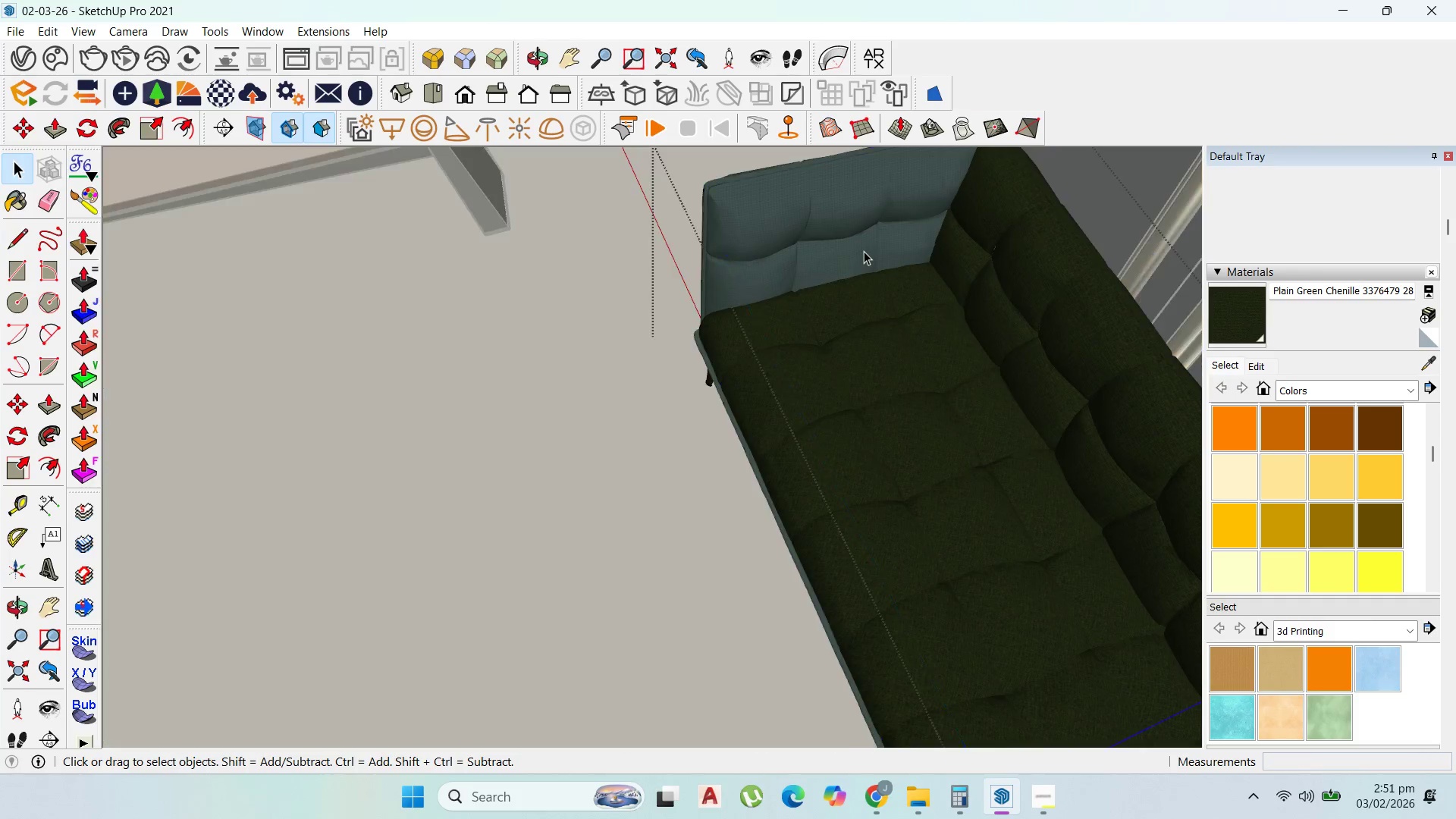 
triple_click([864, 251])
 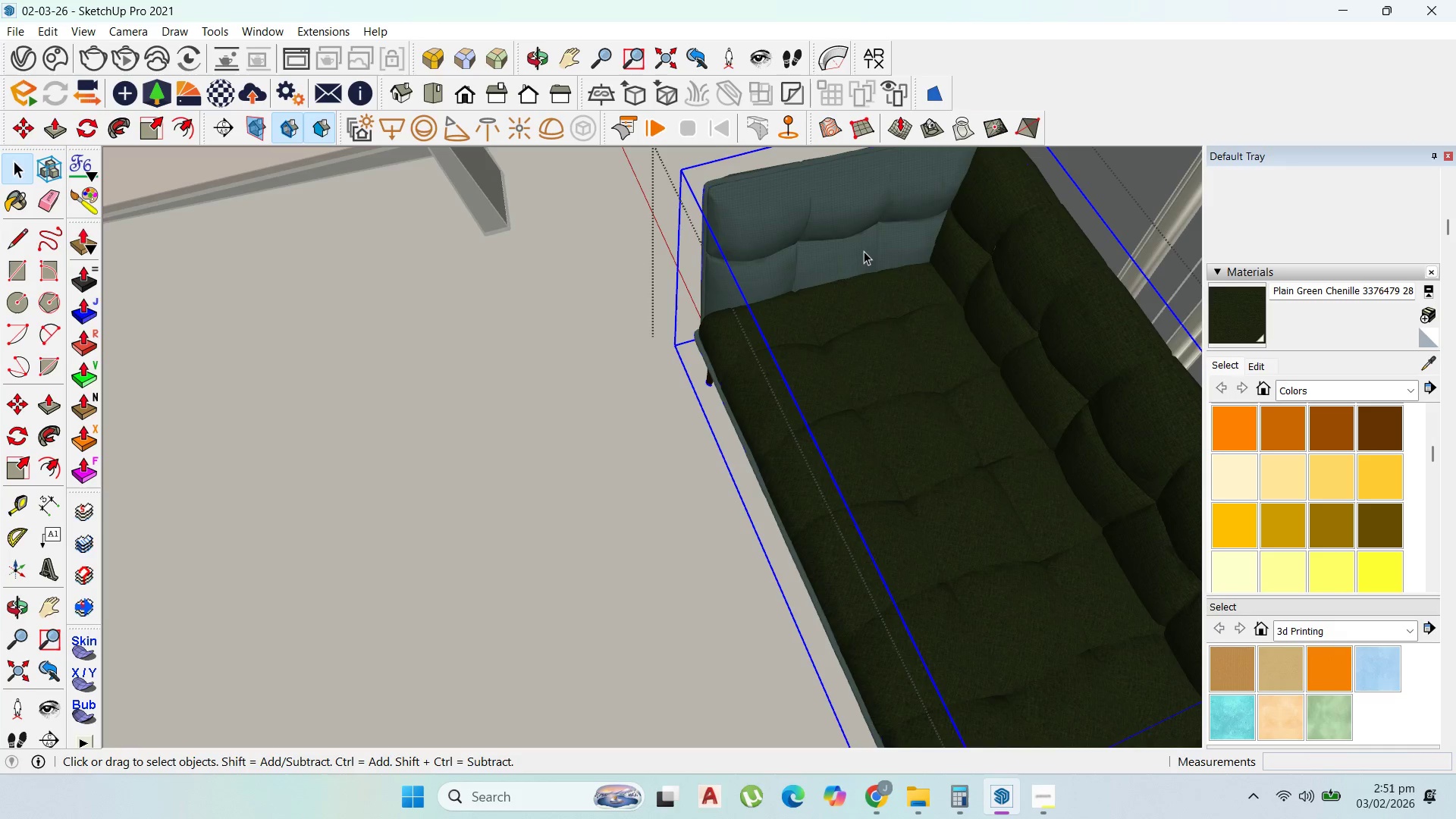 
triple_click([864, 251])
 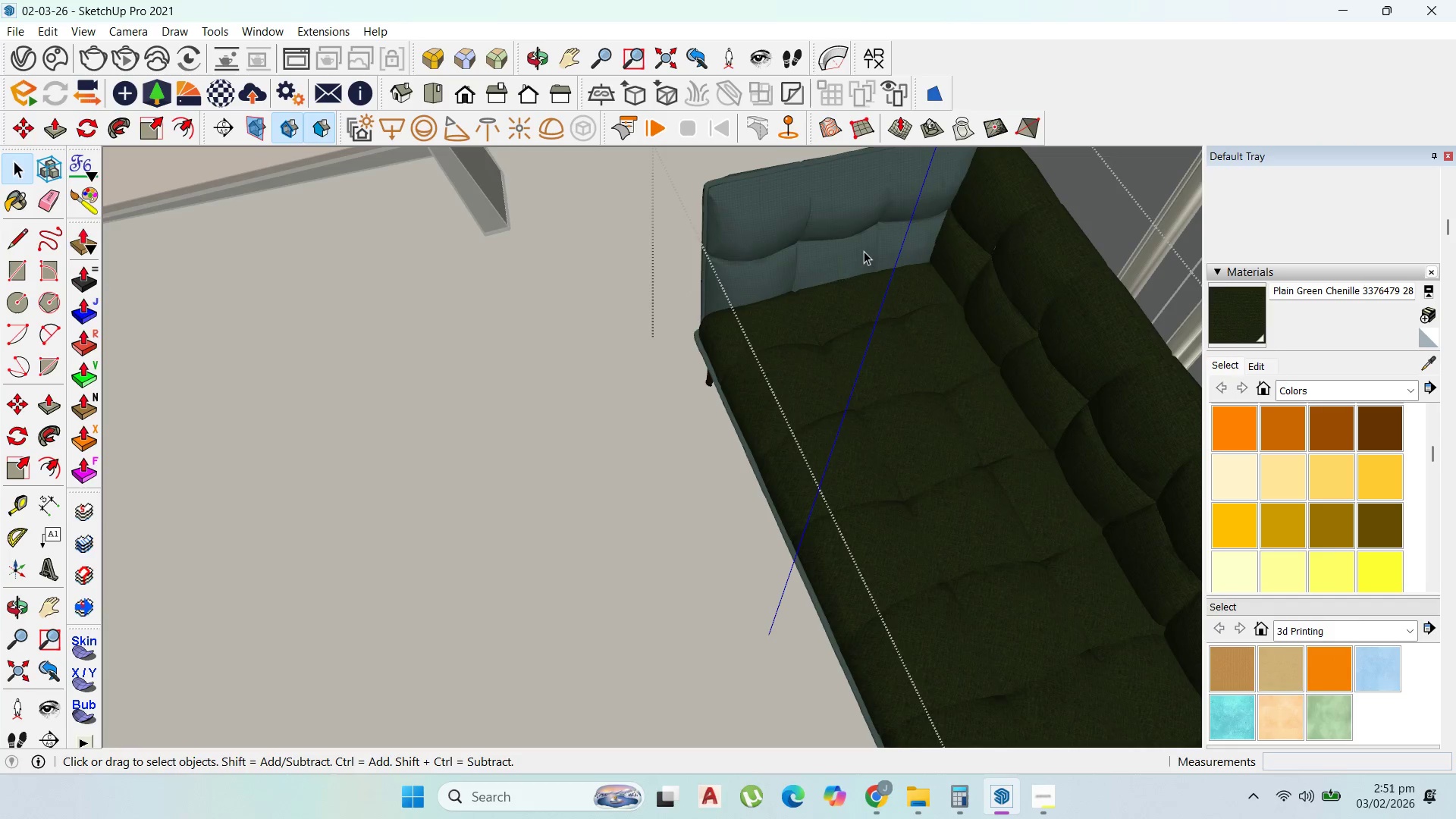 
triple_click([864, 251])
 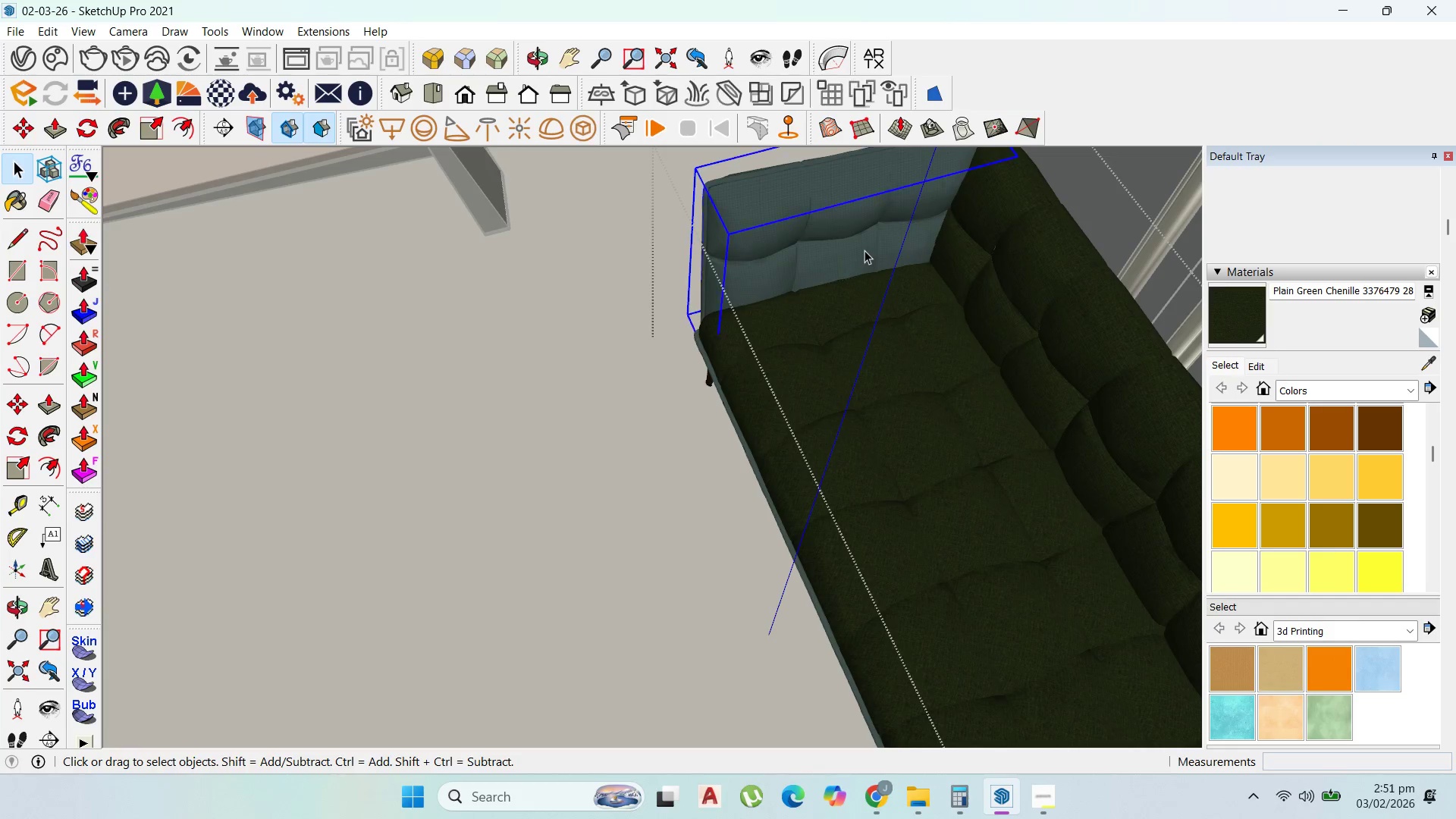 
triple_click([864, 250])
 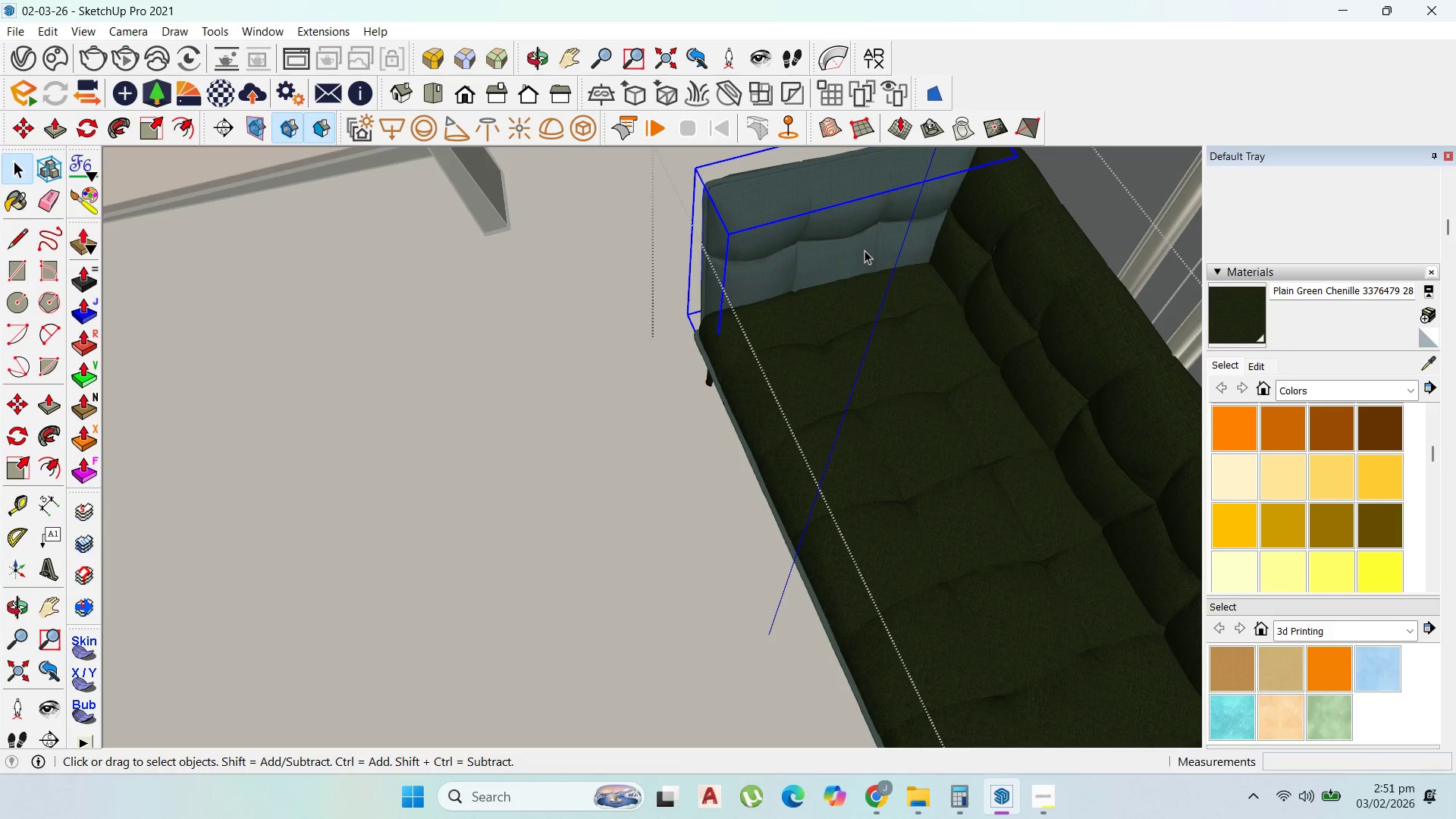 
triple_click([864, 250])
 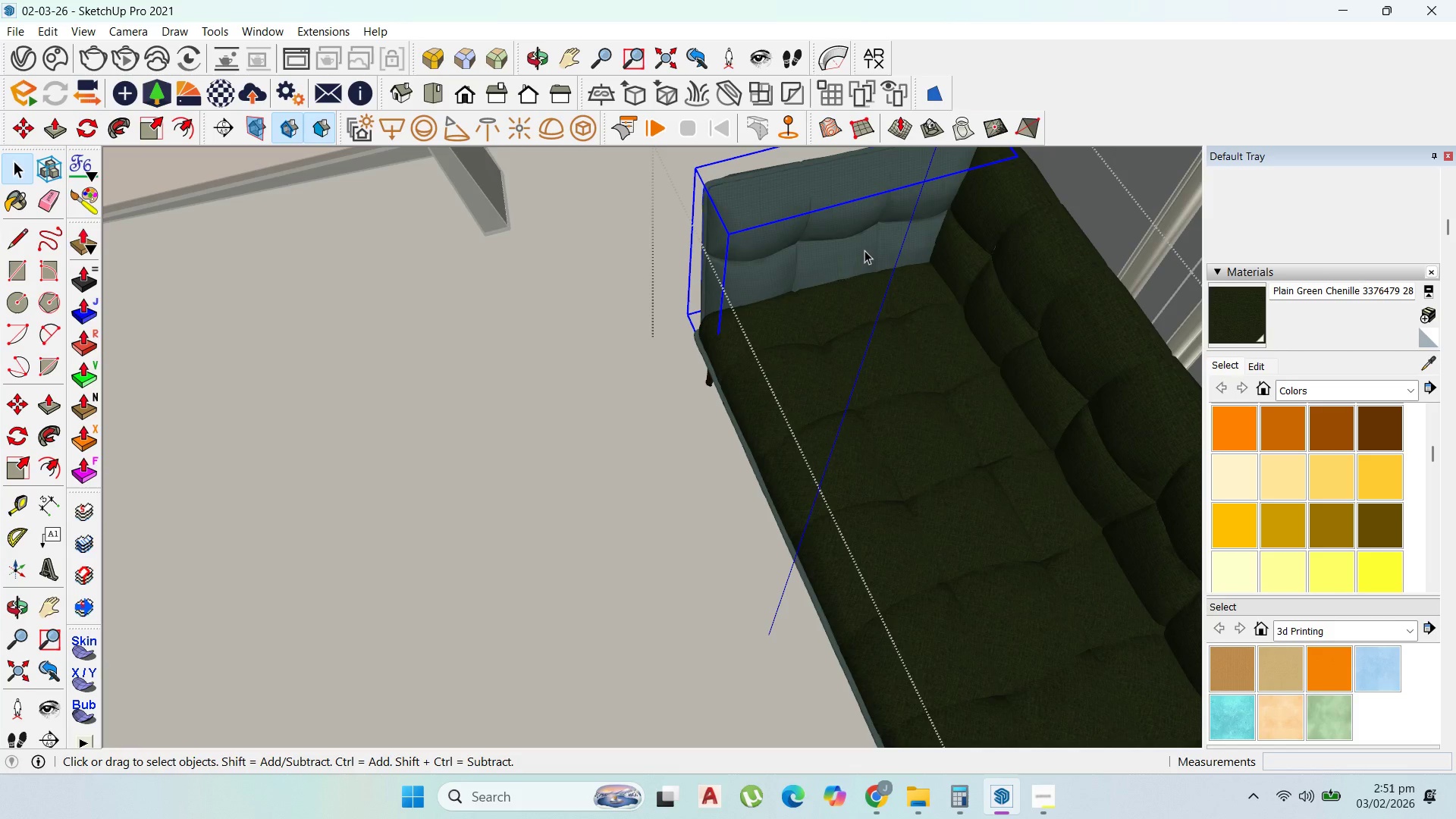 
triple_click([864, 250])
 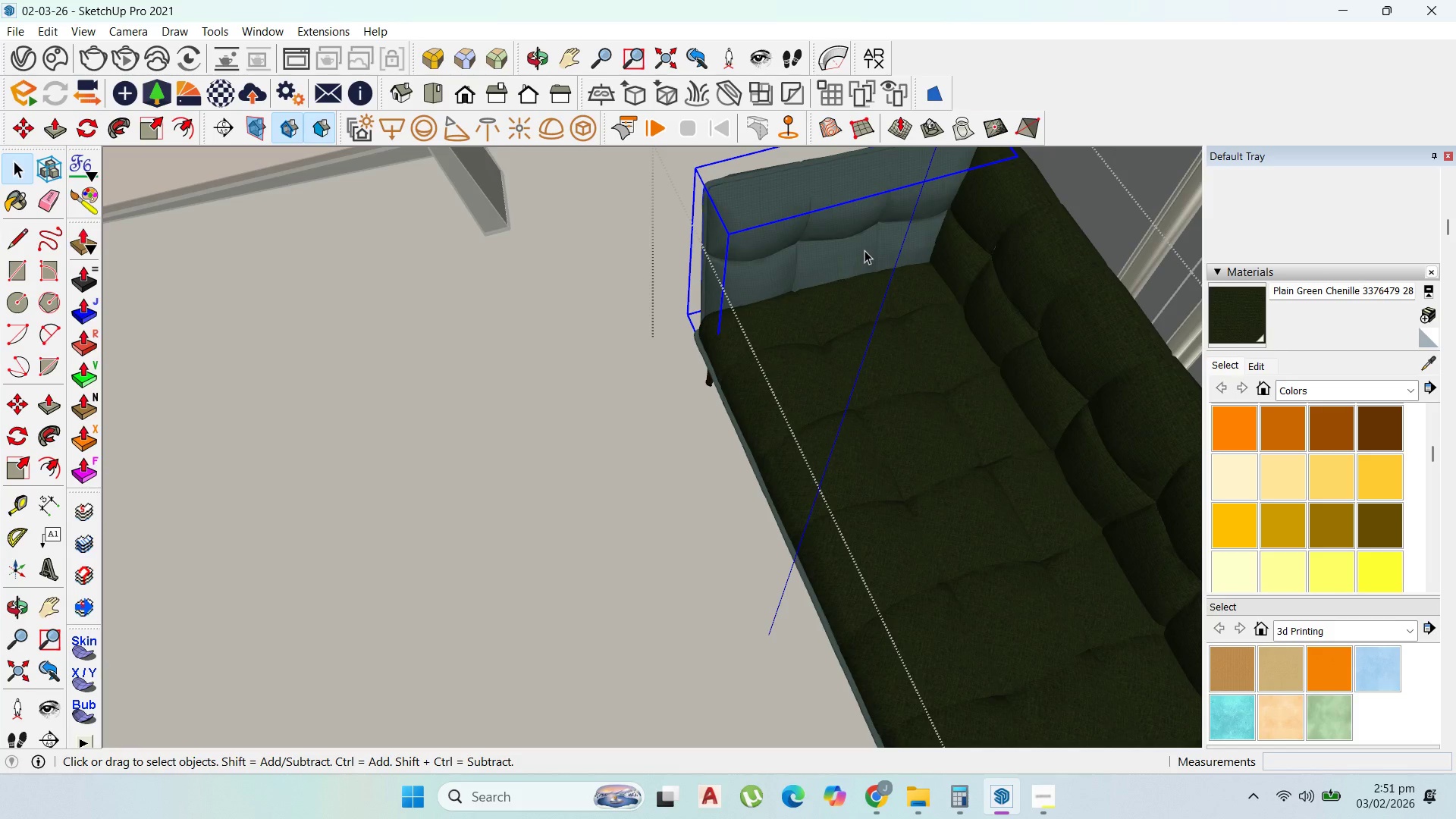 
triple_click([864, 250])
 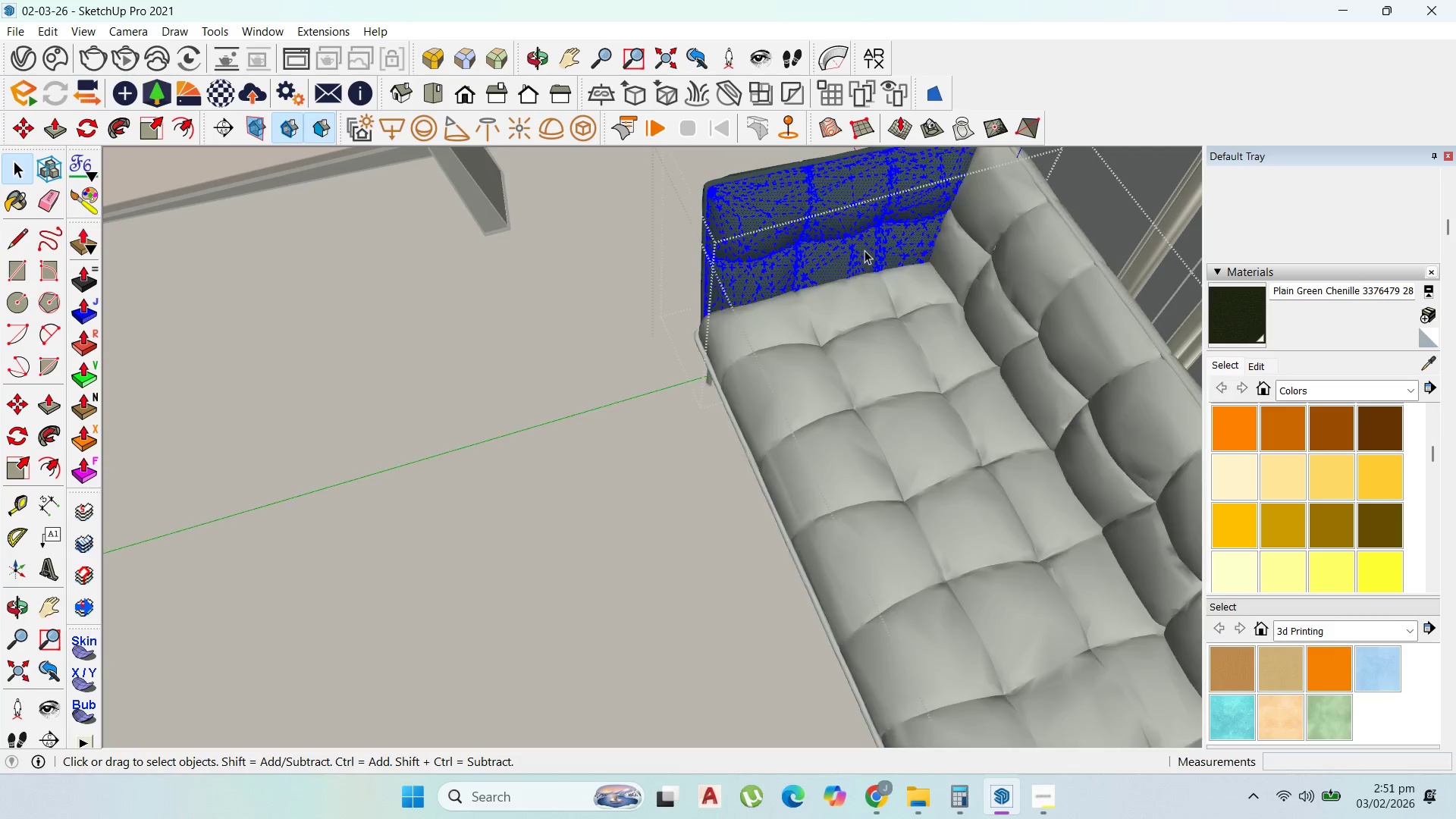 
triple_click([864, 250])
 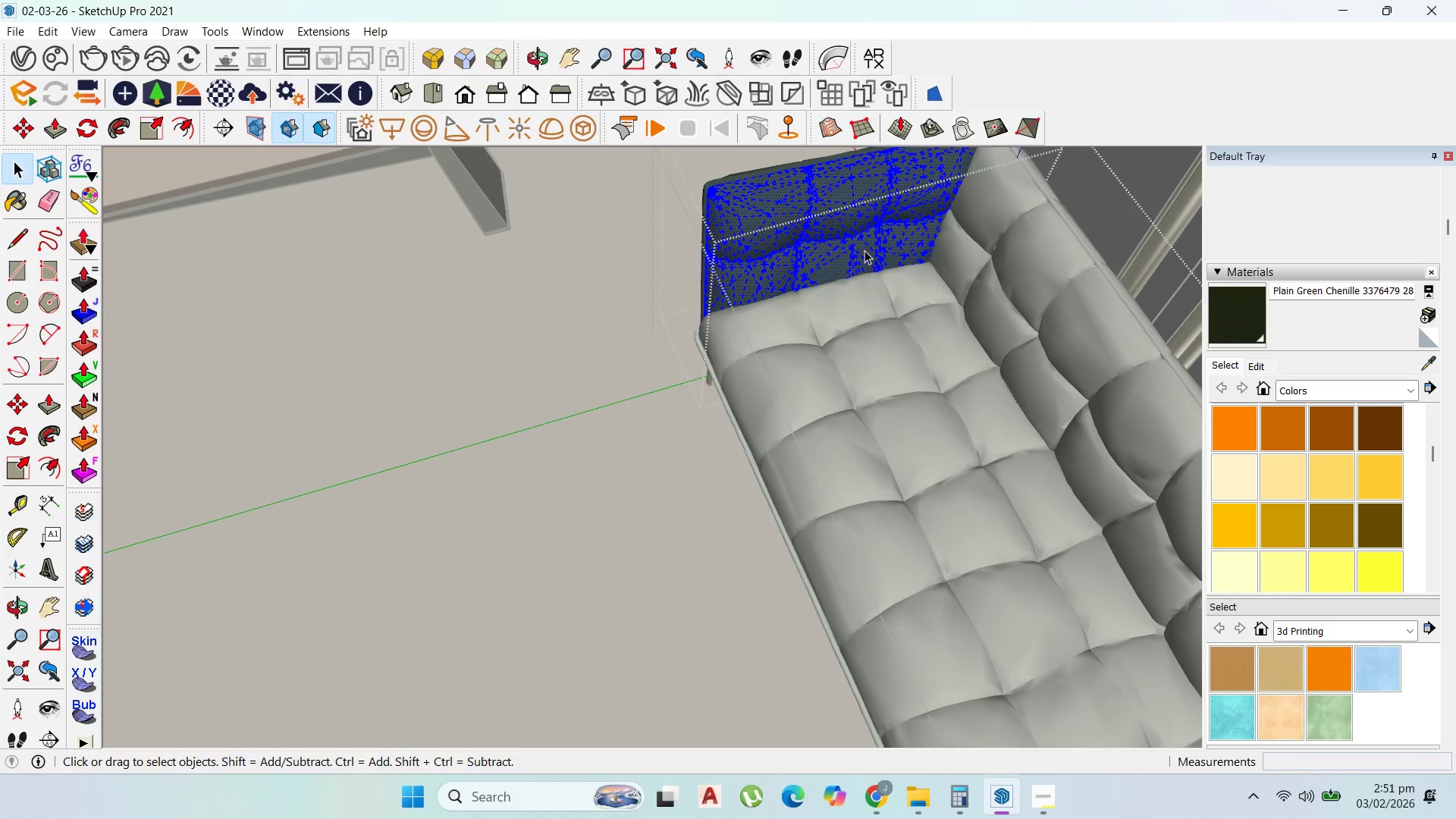 
triple_click([864, 250])
 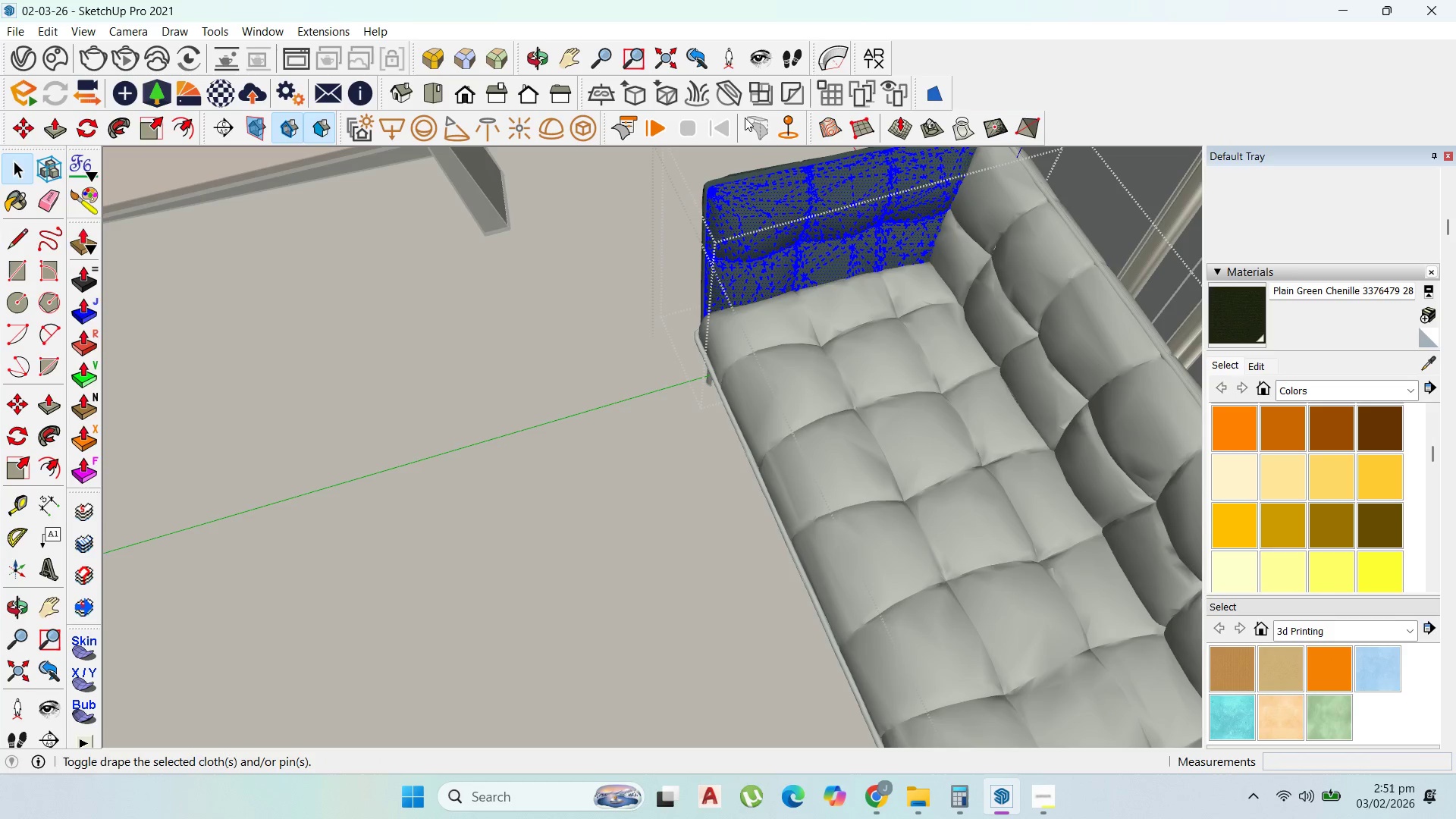 
scroll: coordinate [767, 195], scroll_direction: up, amount: 15.0
 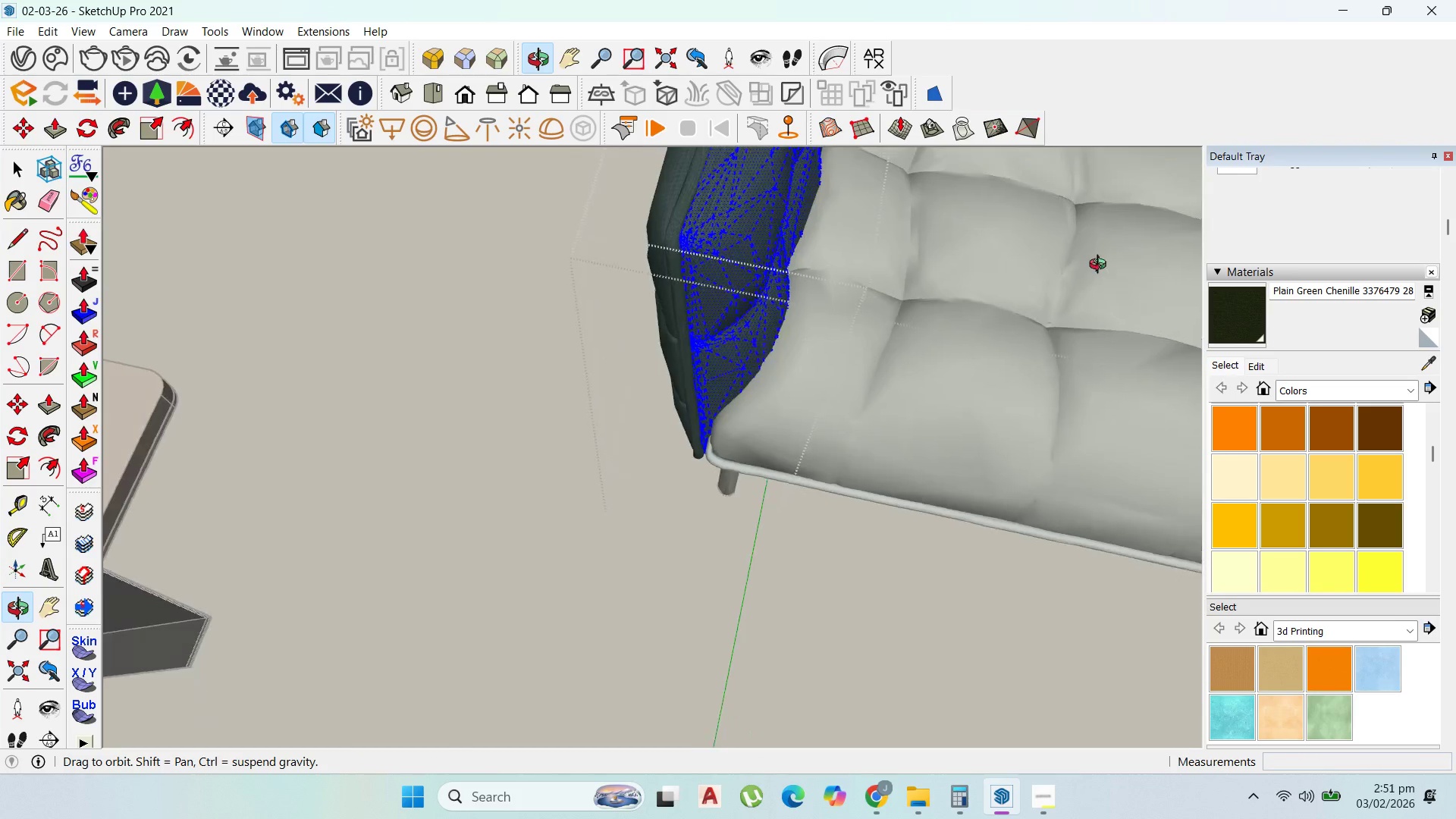 
left_click([910, 225])
 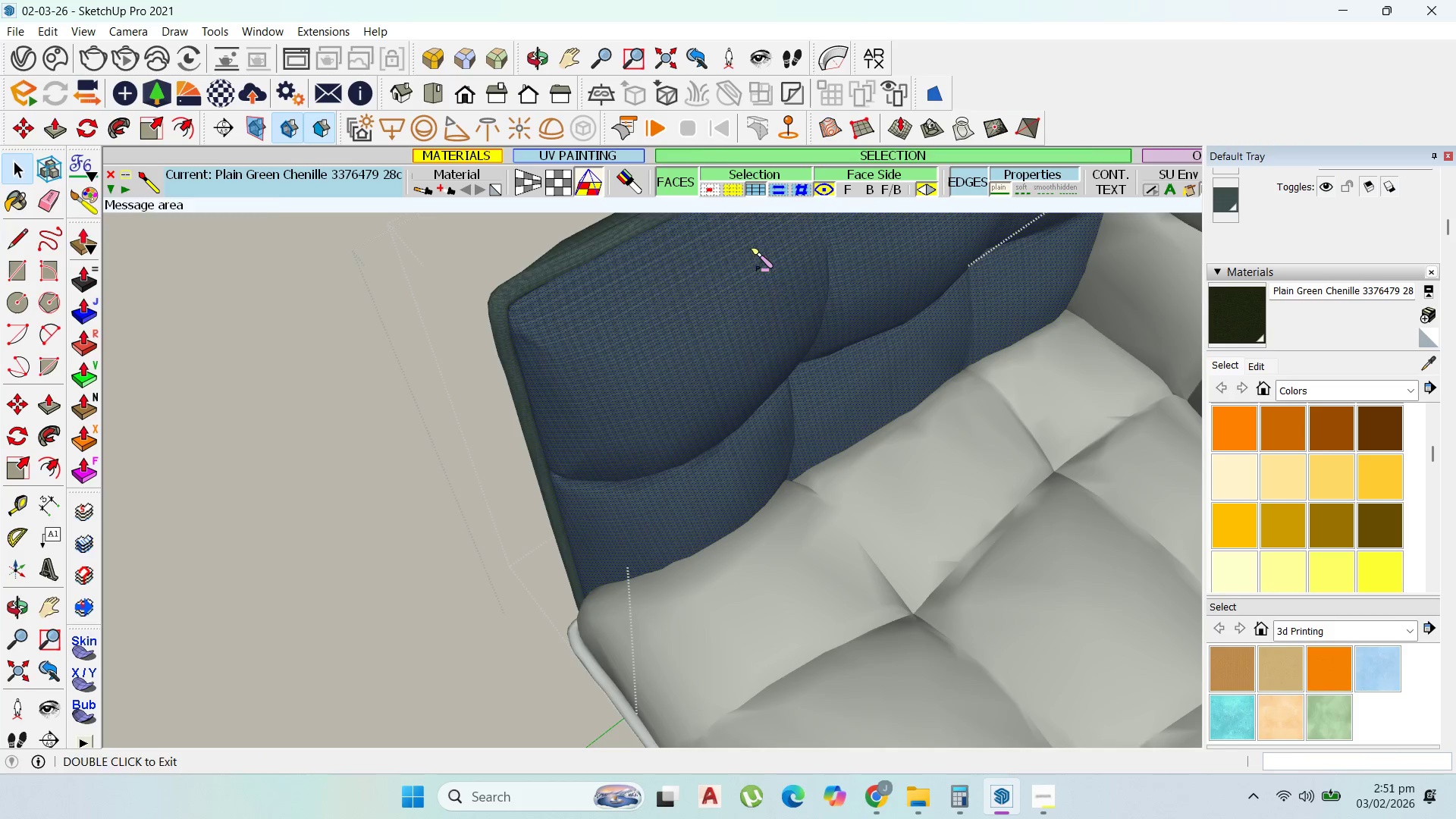 
scroll: coordinate [879, 234], scroll_direction: up, amount: 4.0
 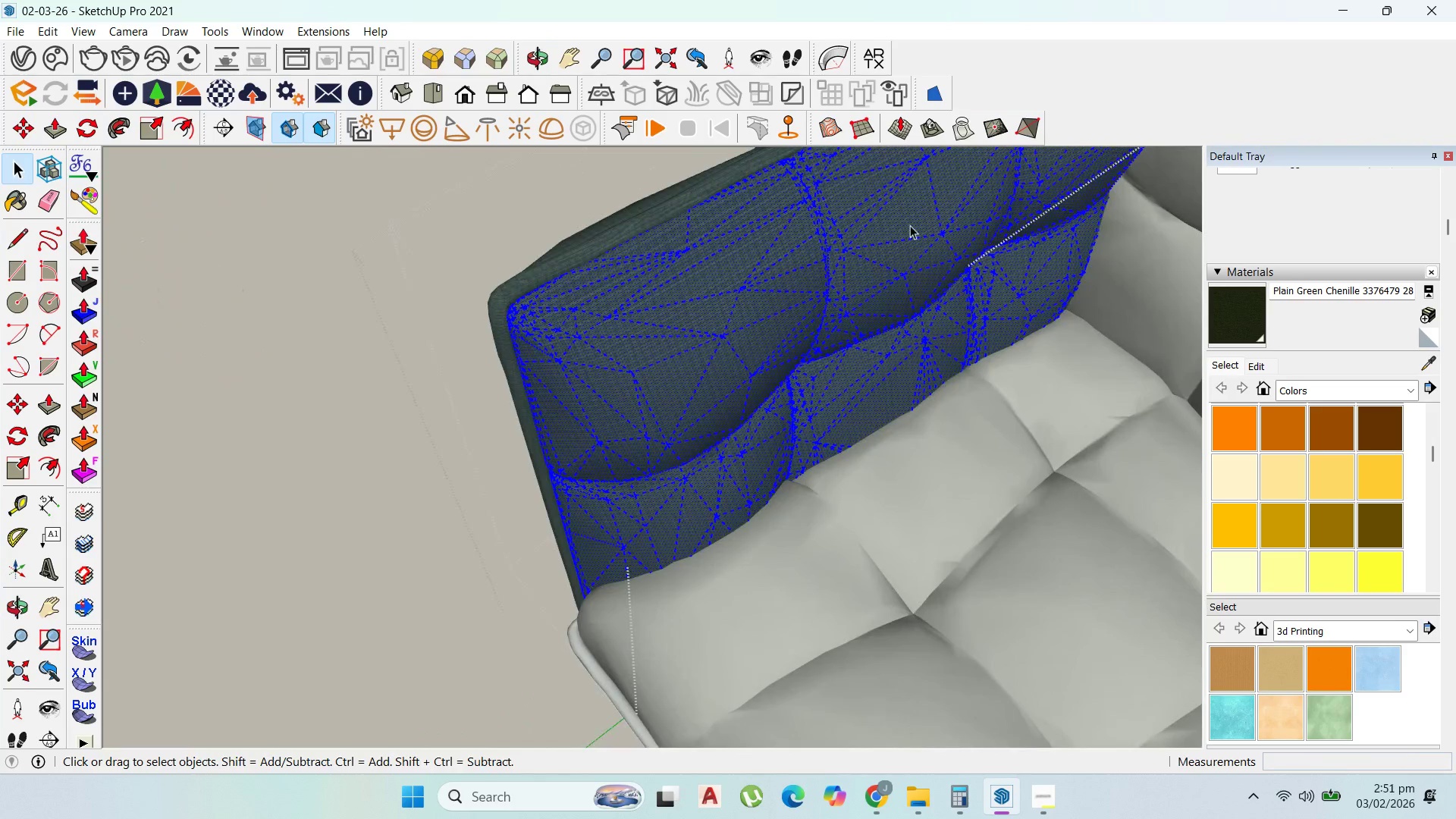 
left_click([877, 275])
 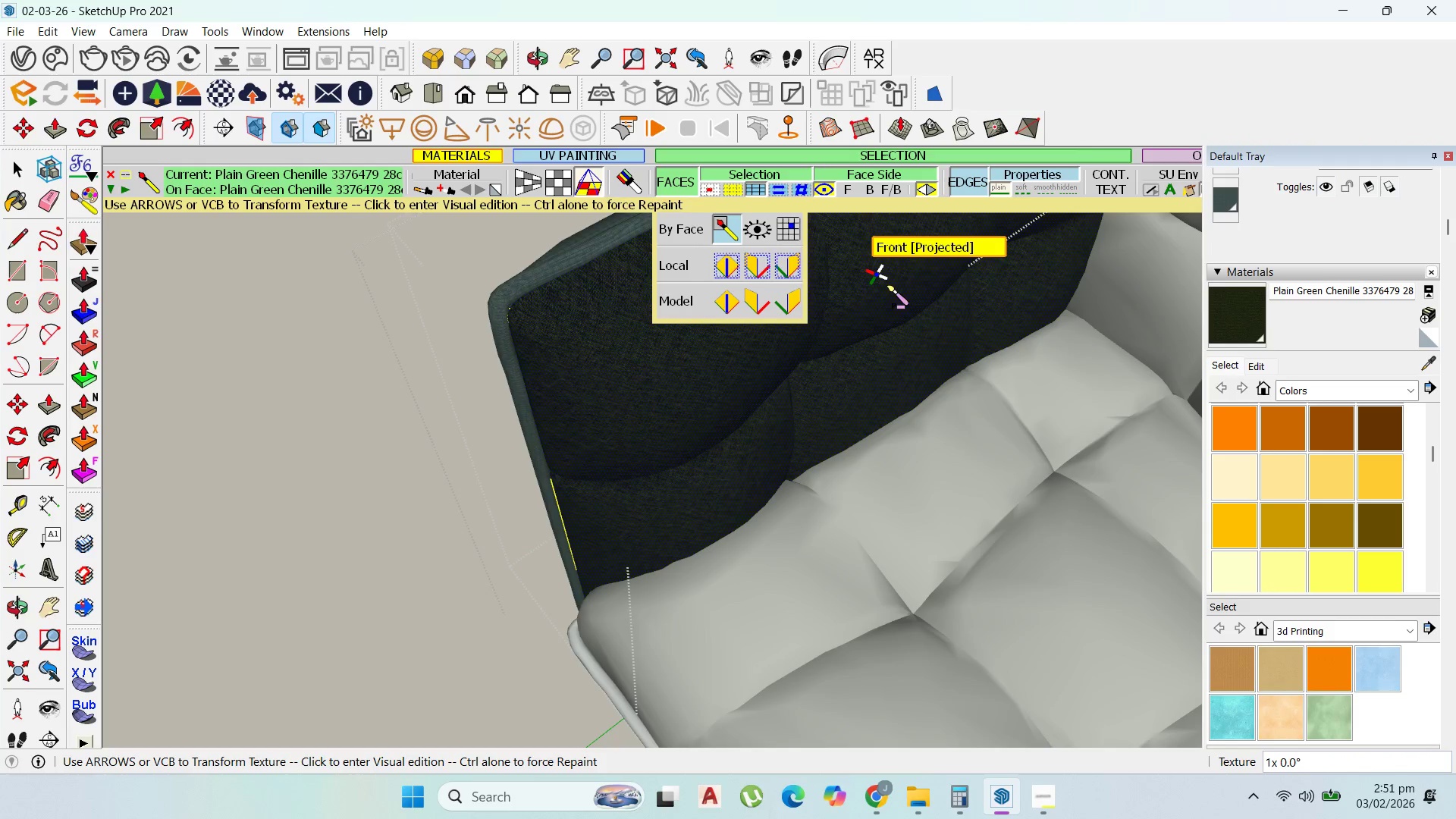 
wait(5.26)
 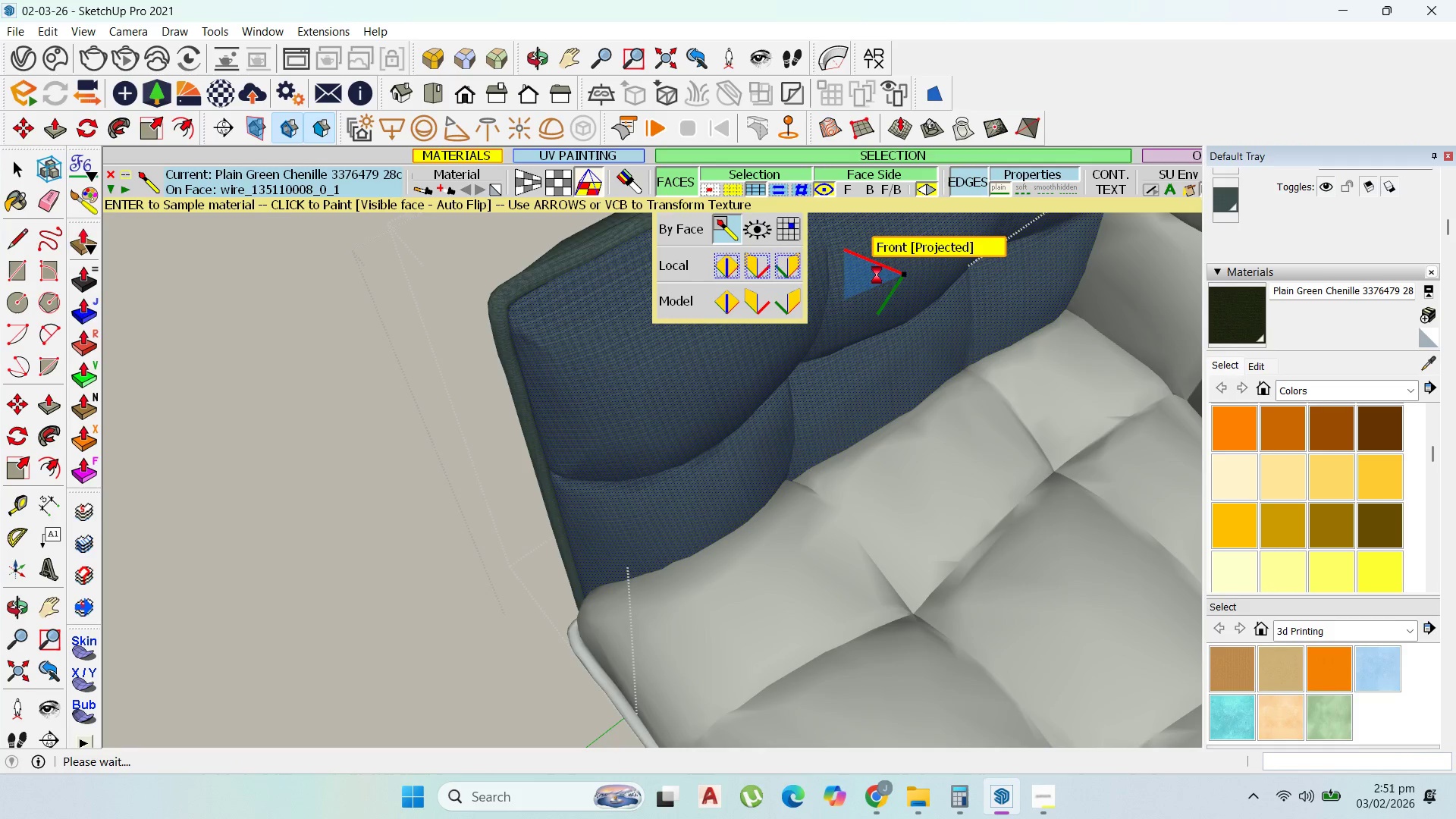 
scroll: coordinate [1436, 353], scroll_direction: up, amount: 1.0
 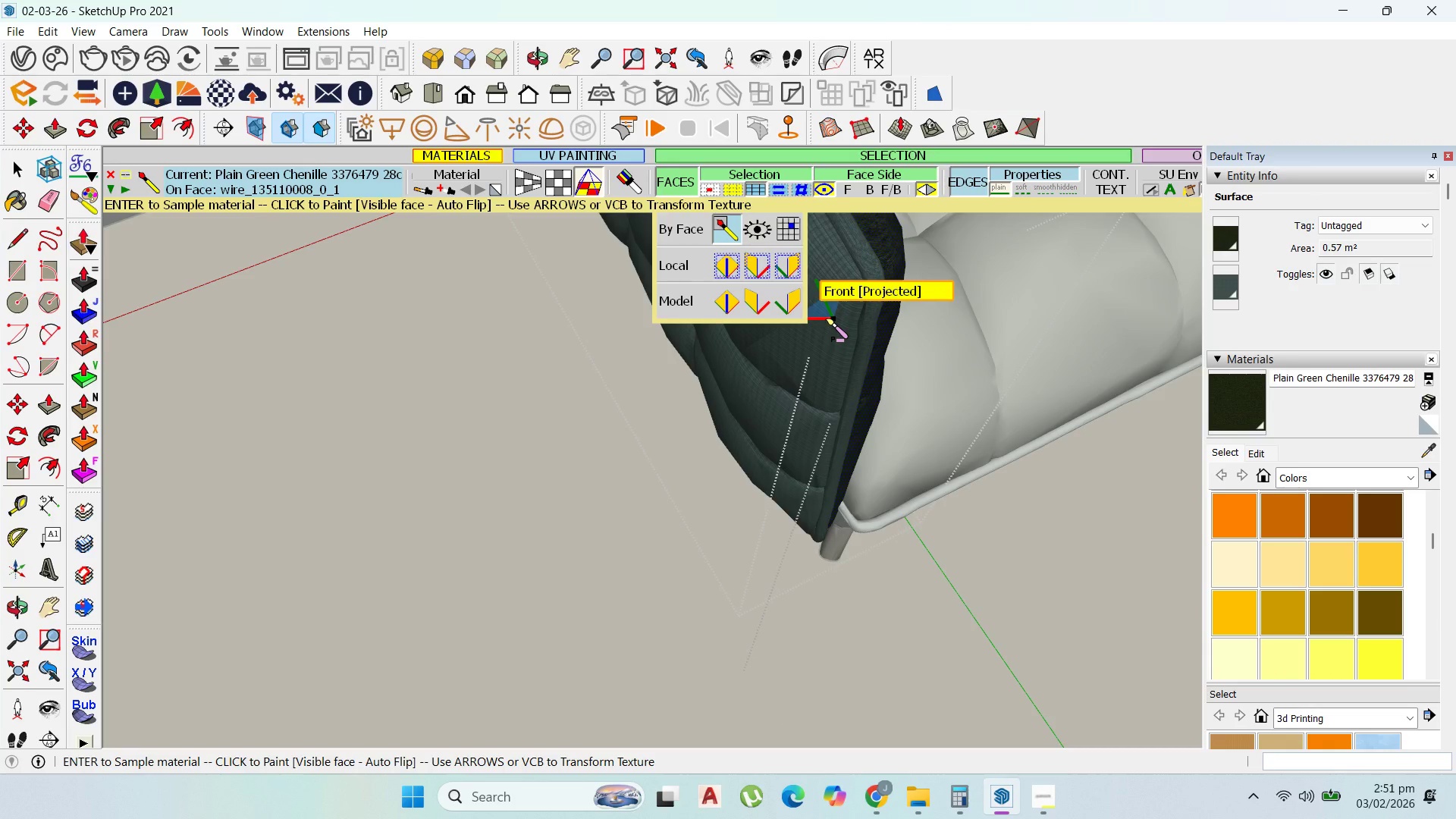 
left_click([824, 318])
 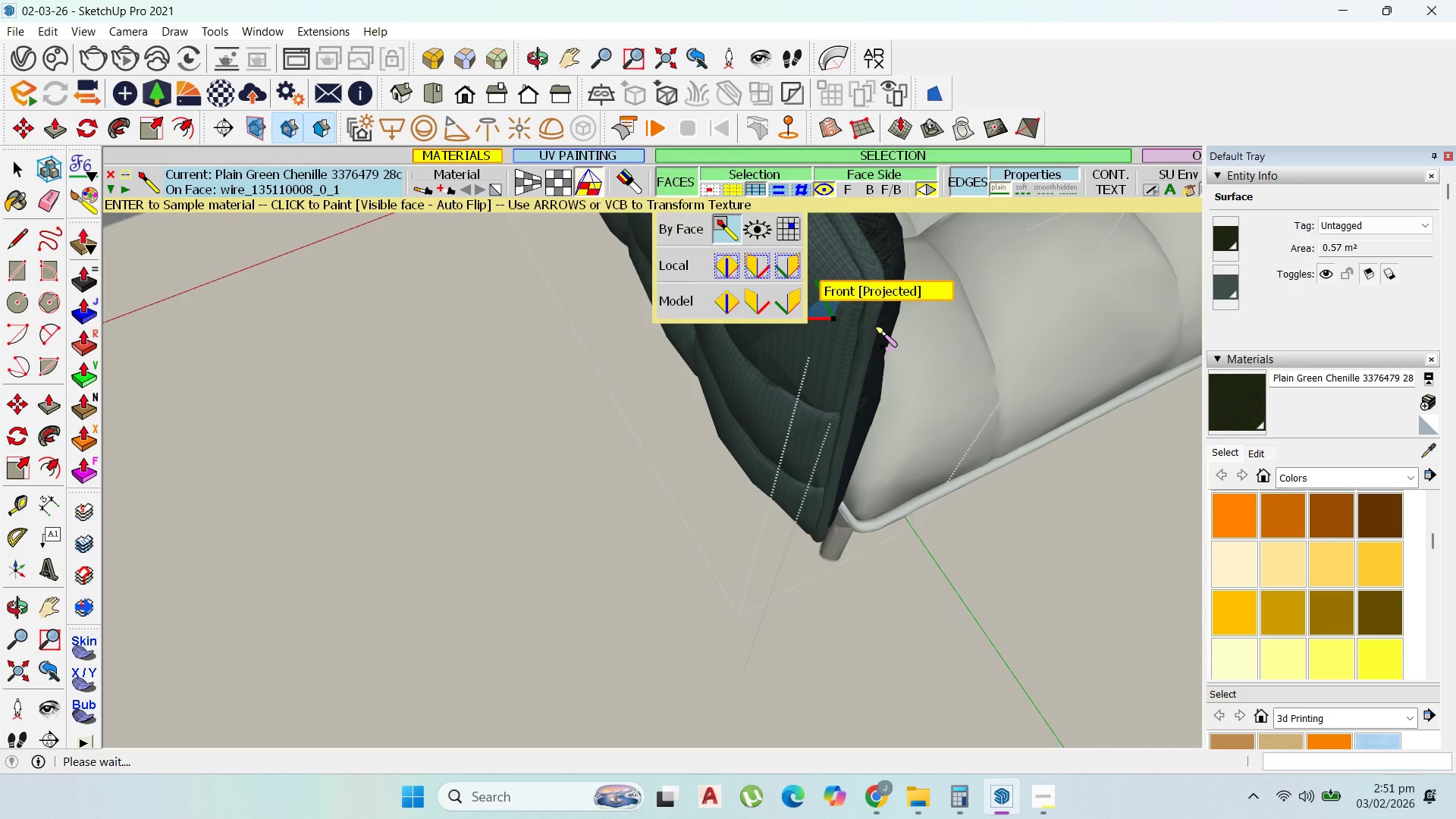 
scroll: coordinate [874, 327], scroll_direction: down, amount: 1.0
 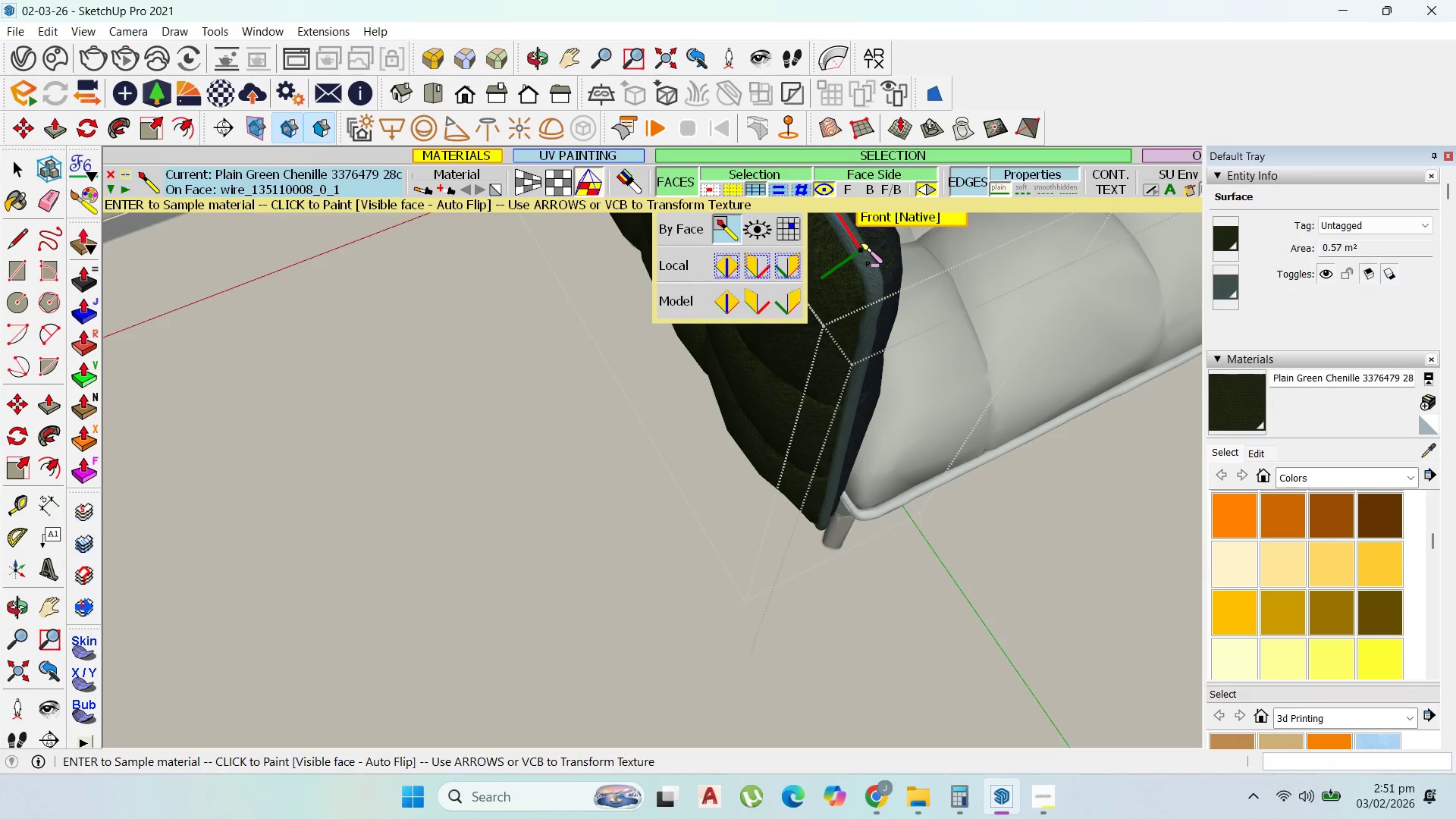 
left_click([852, 235])
 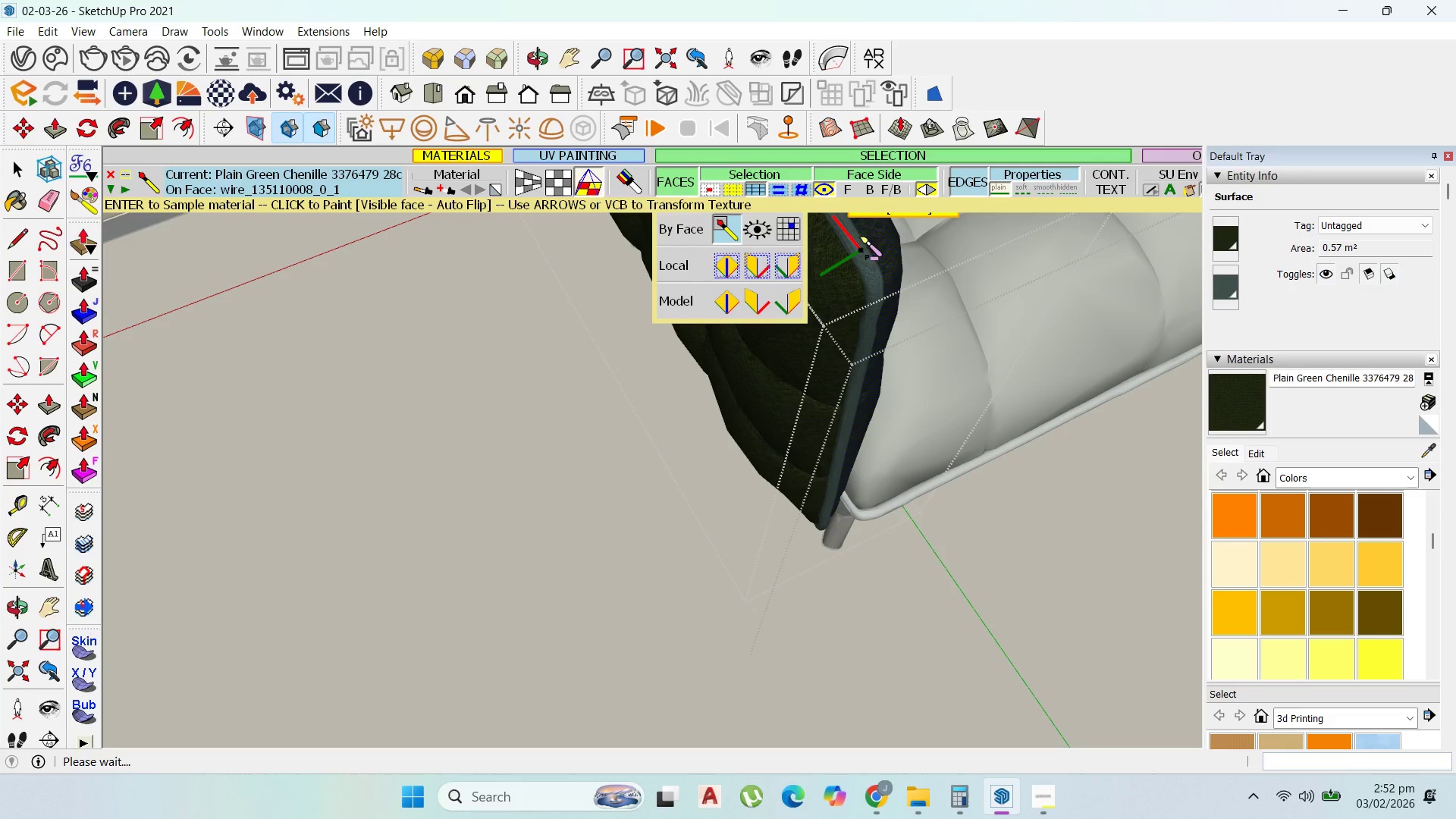 
wait(8.72)
 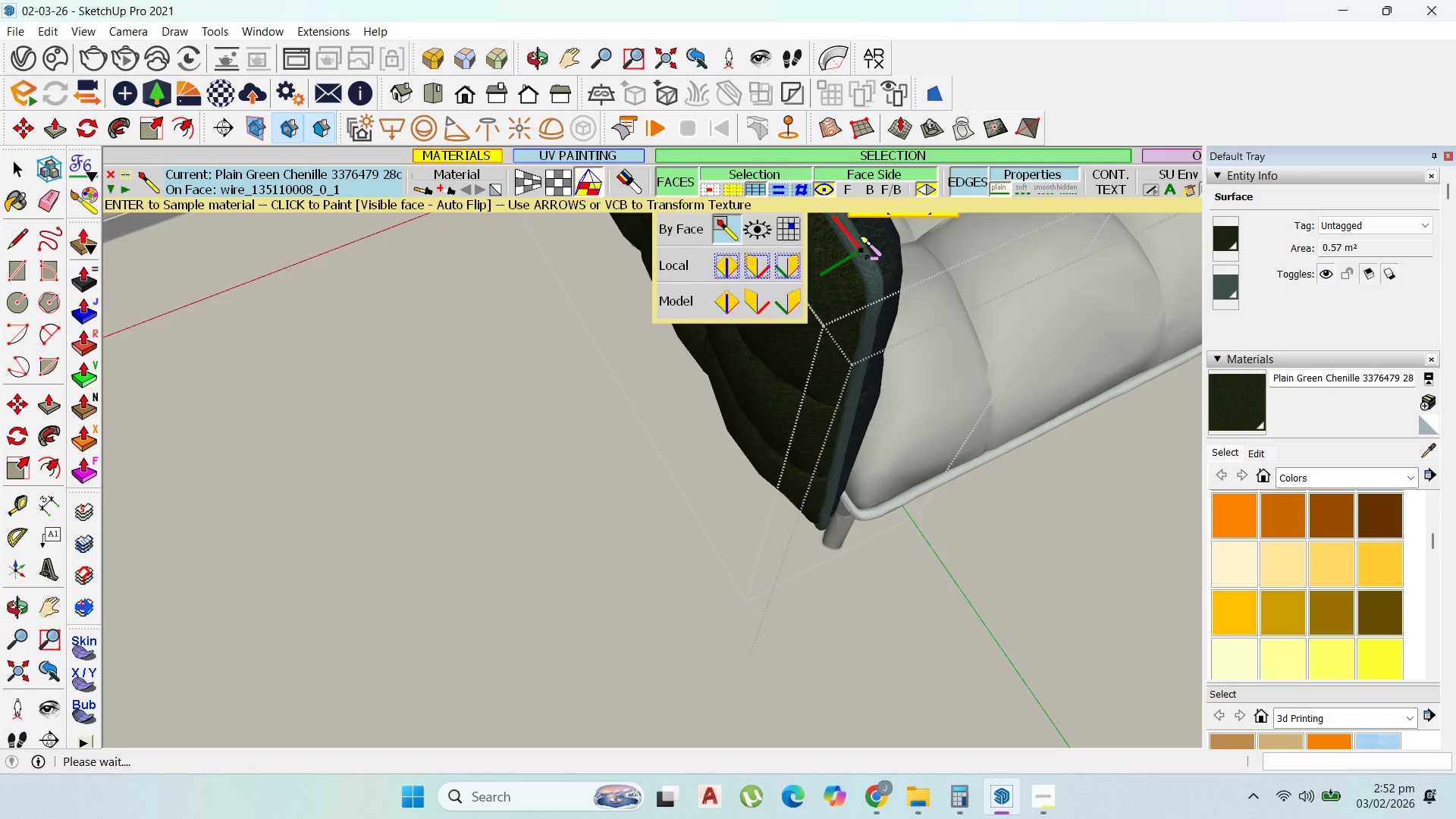 
scroll: coordinate [1181, 538], scroll_direction: down, amount: 8.0
 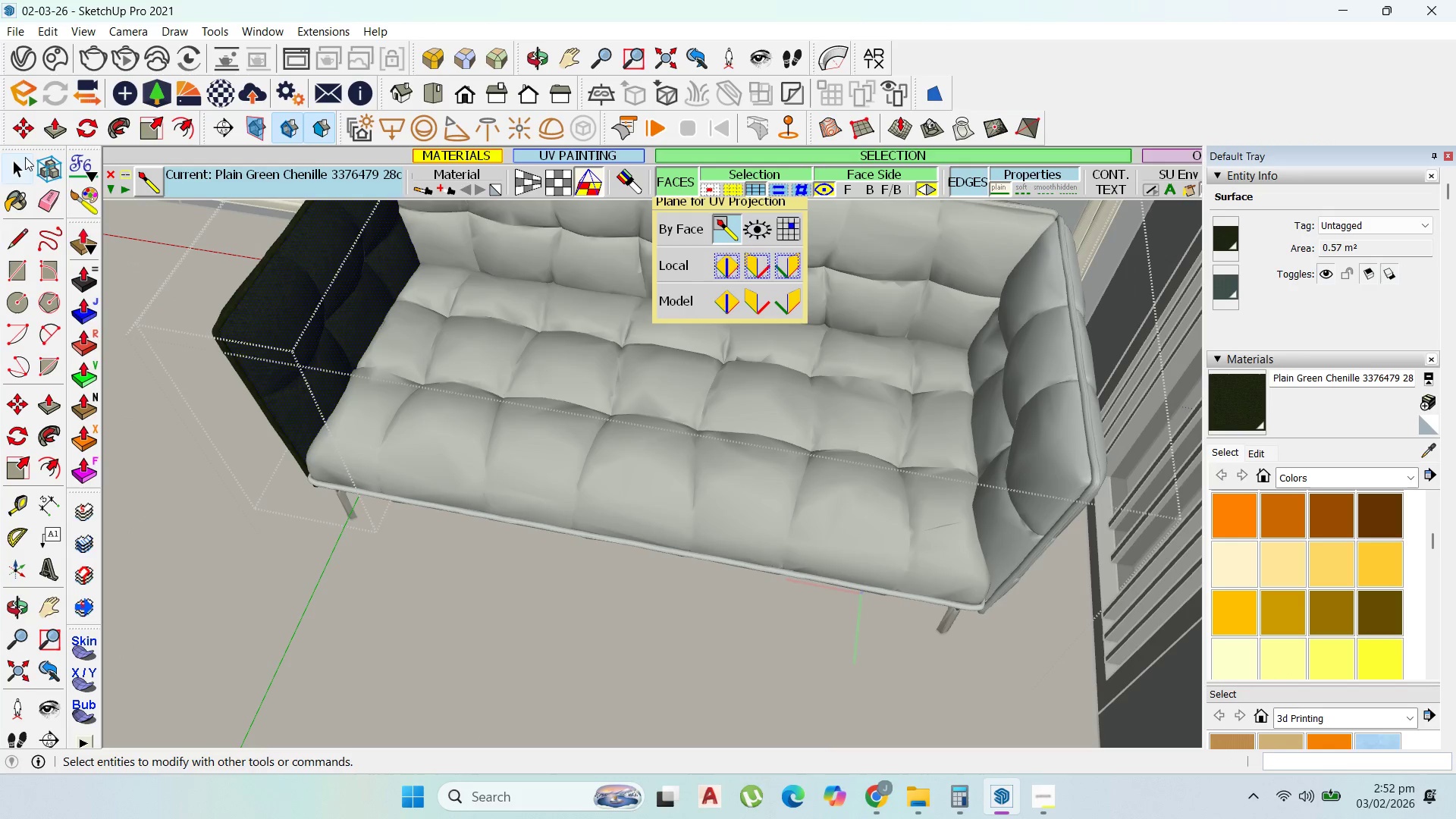 
left_click([19, 157])
 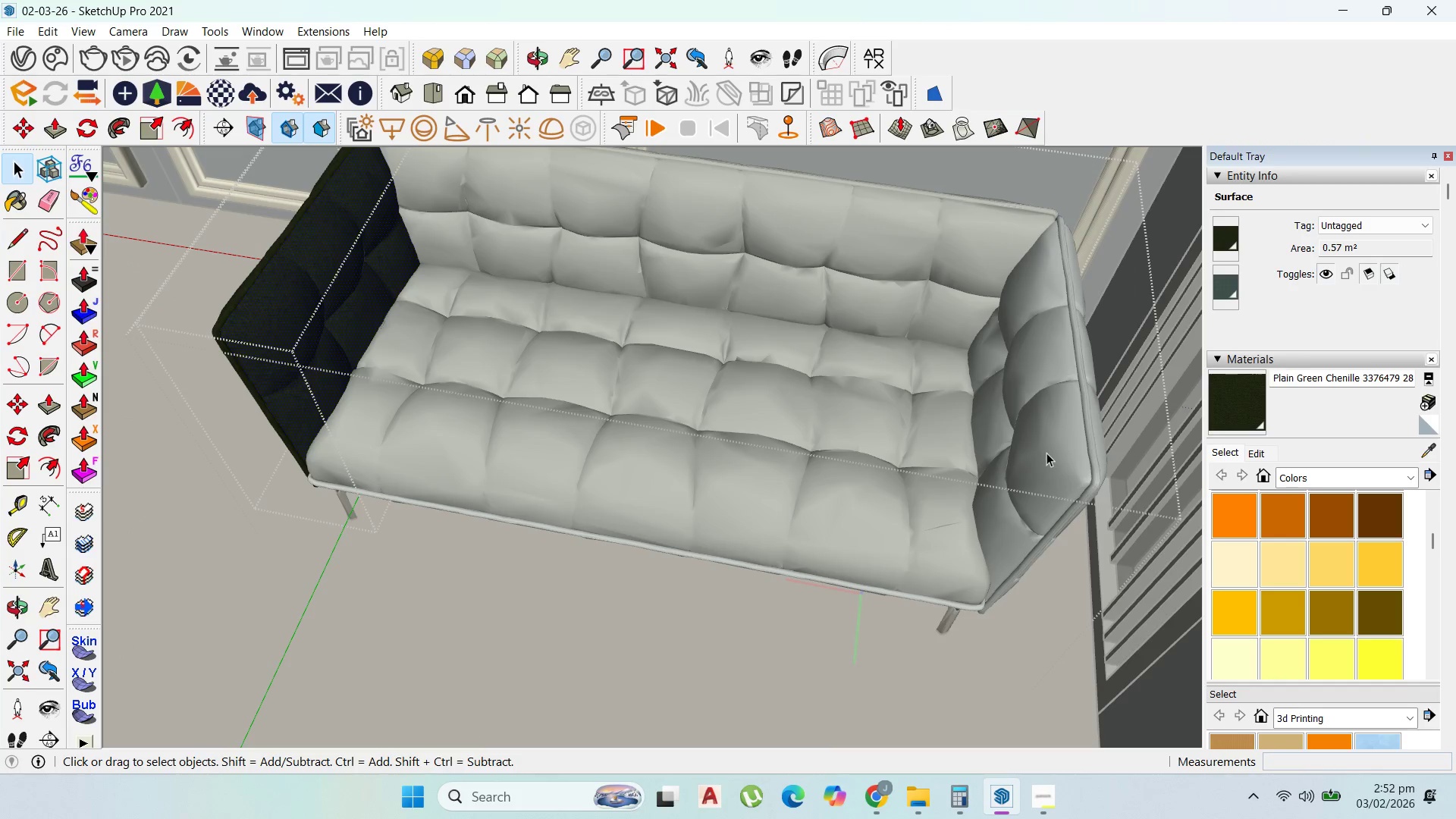 
double_click([1046, 453])
 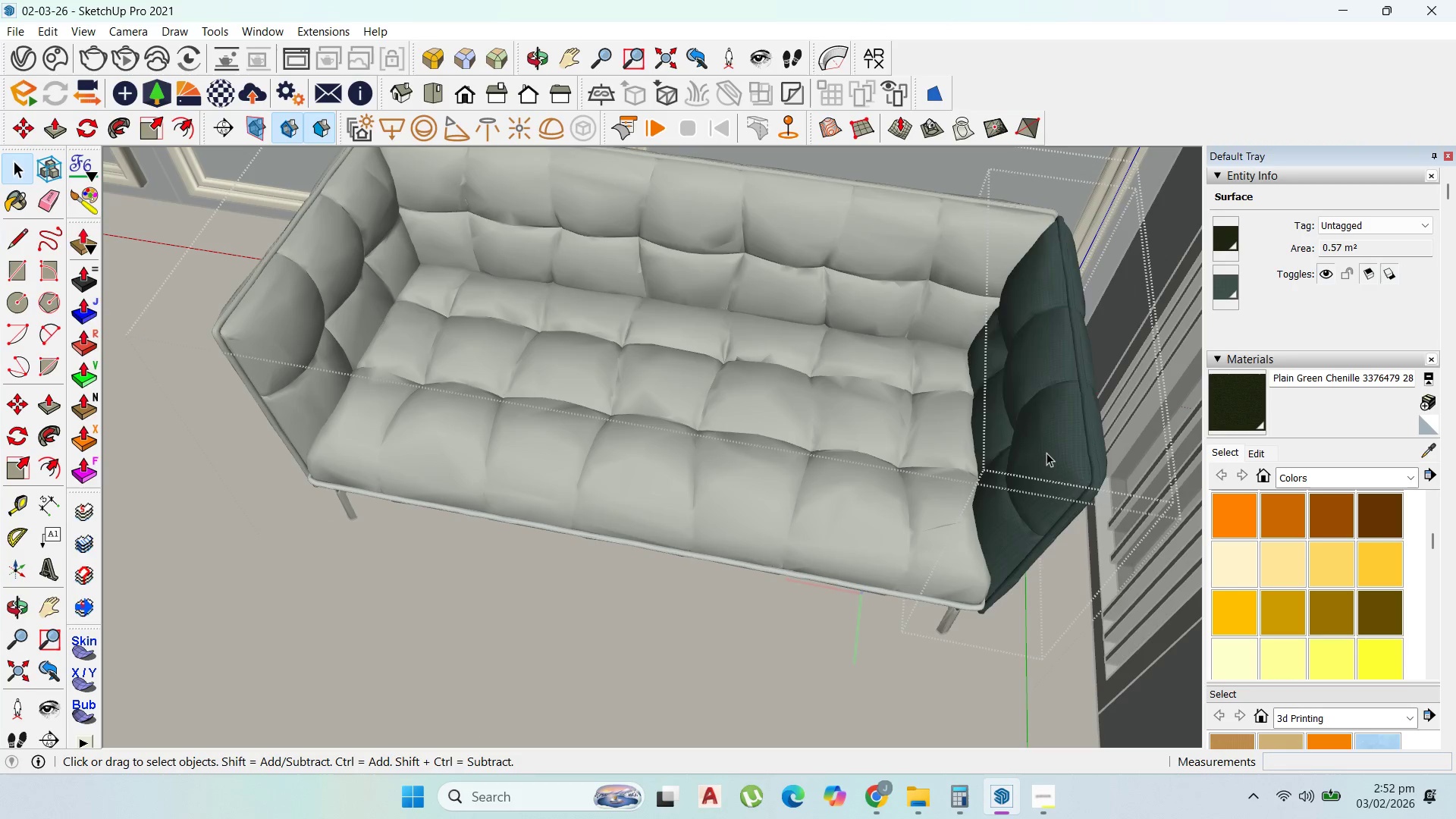 
triple_click([1046, 453])
 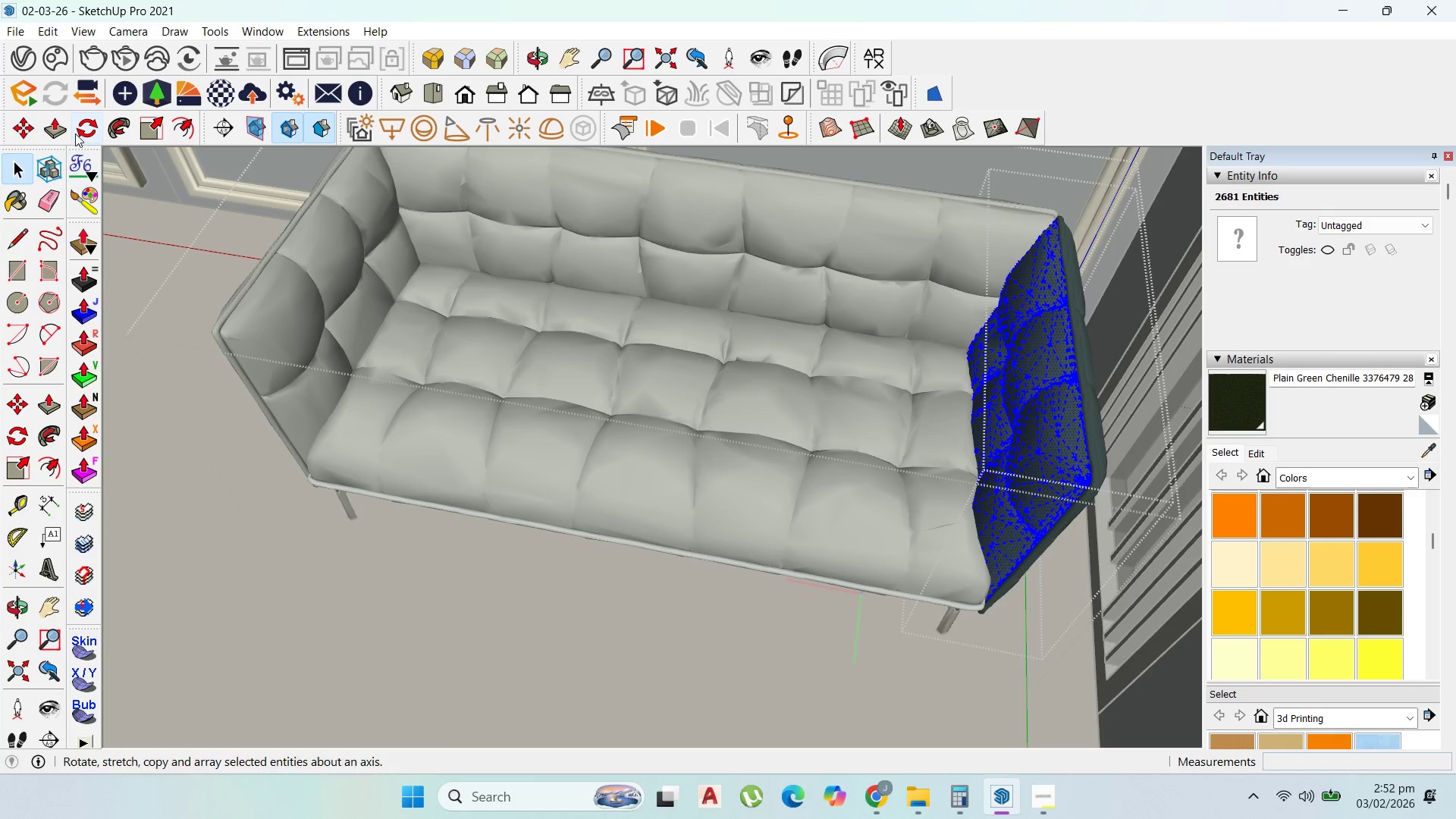 
double_click([79, 199])
 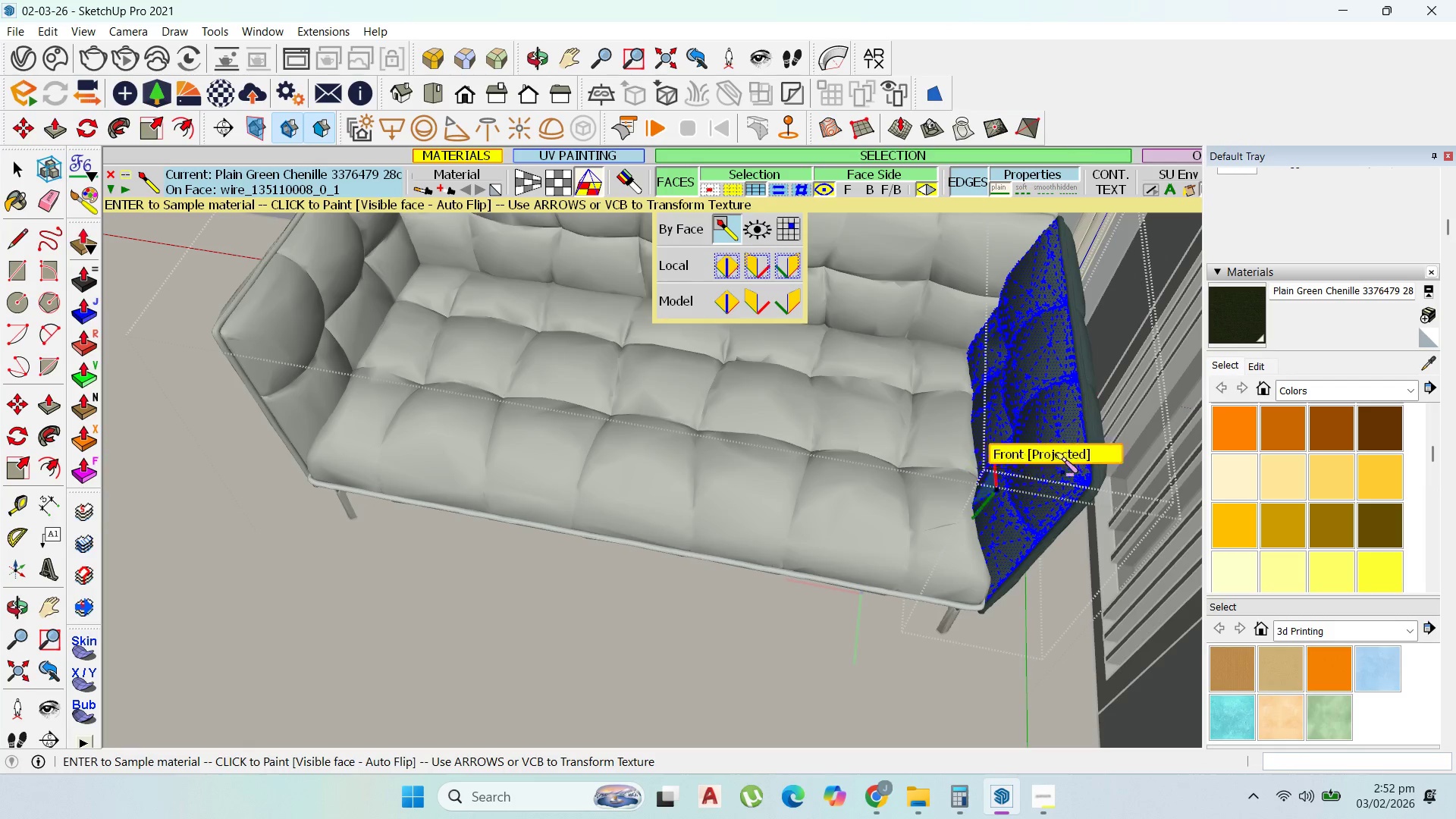 
left_click([1071, 414])
 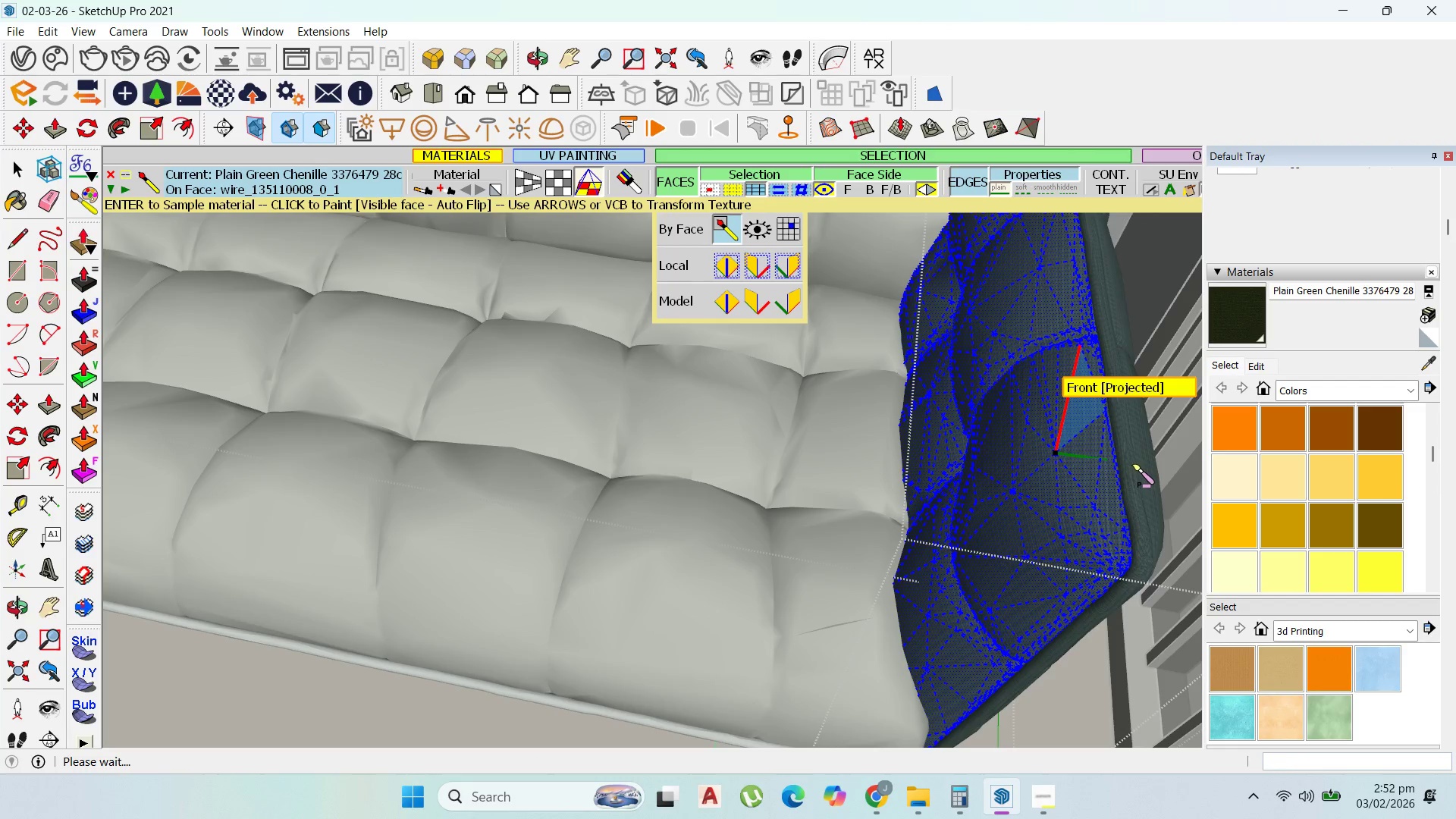 
scroll: coordinate [1062, 415], scroll_direction: up, amount: 9.0
 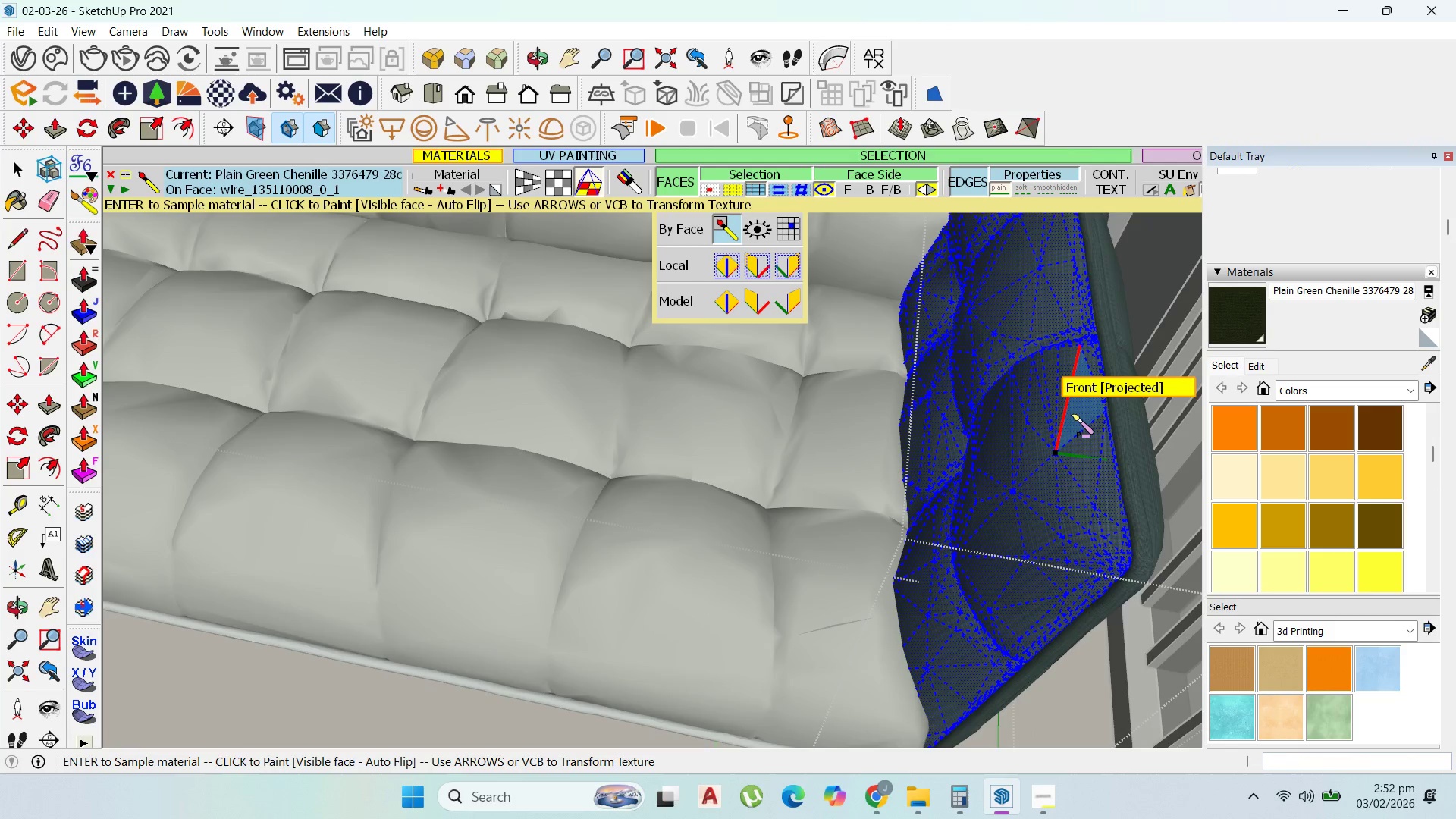 
wait(5.83)
 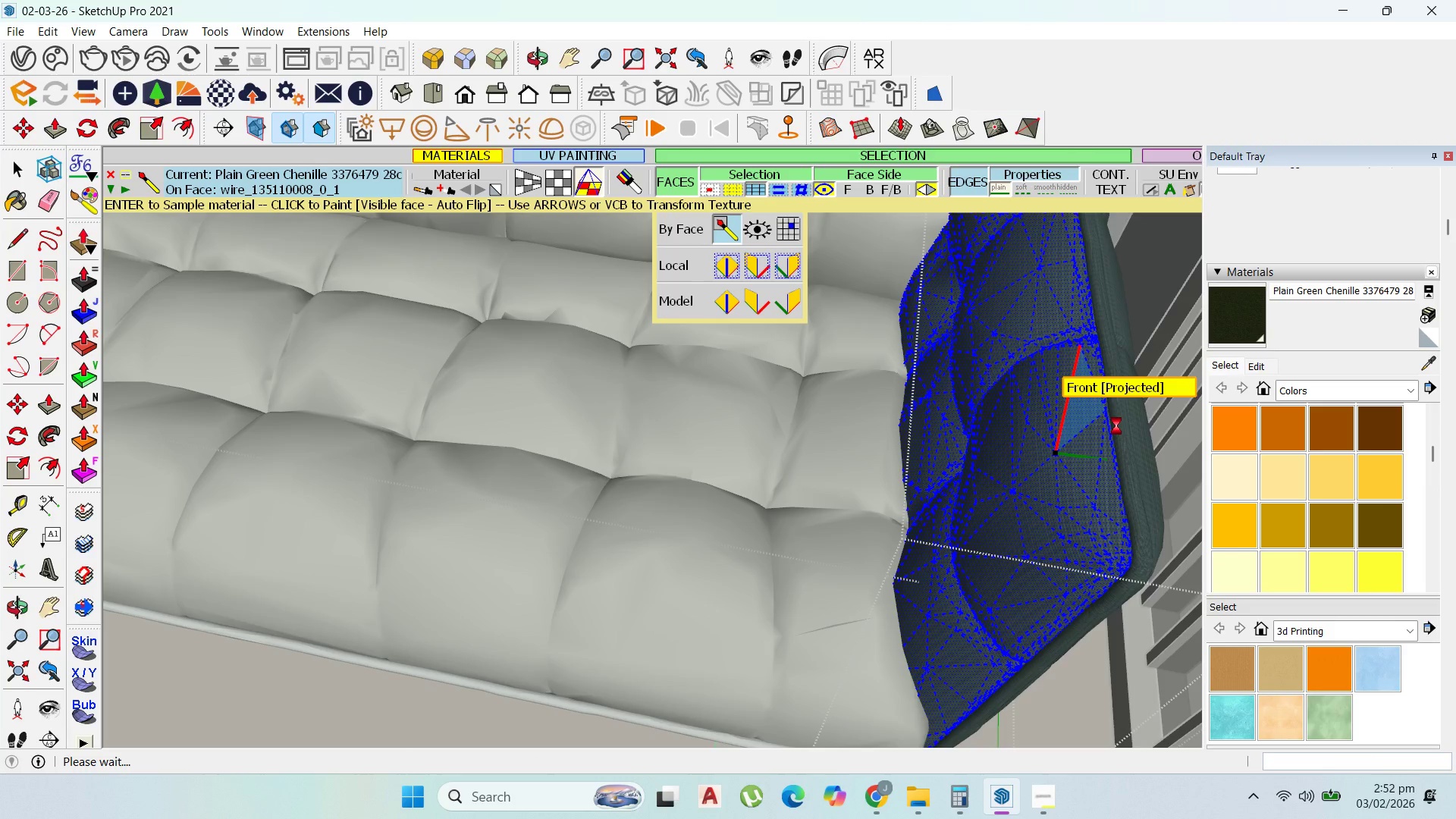 
scroll: coordinate [1124, 473], scroll_direction: up, amount: 2.0
 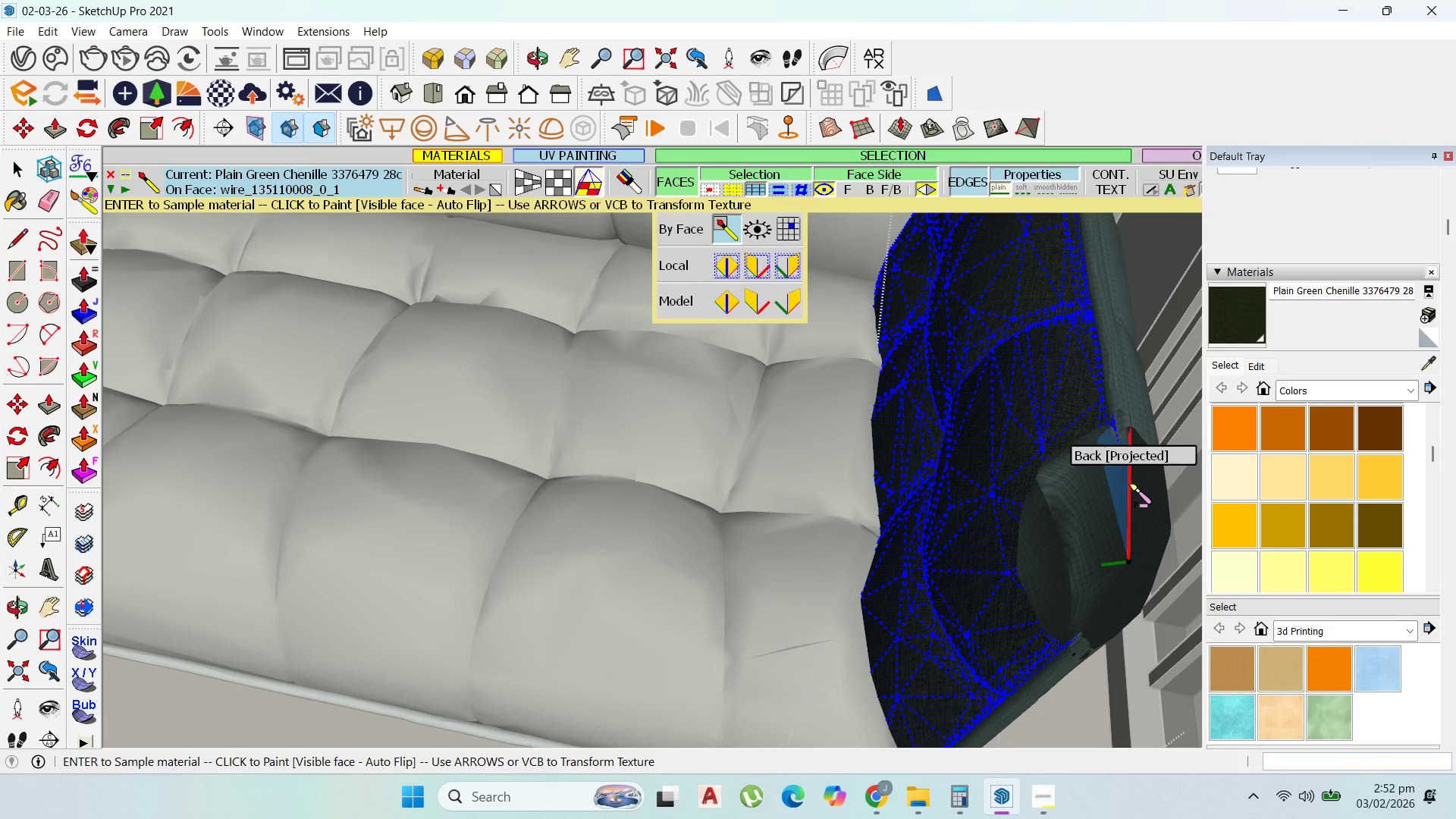 
scroll: coordinate [1128, 485], scroll_direction: down, amount: 3.0
 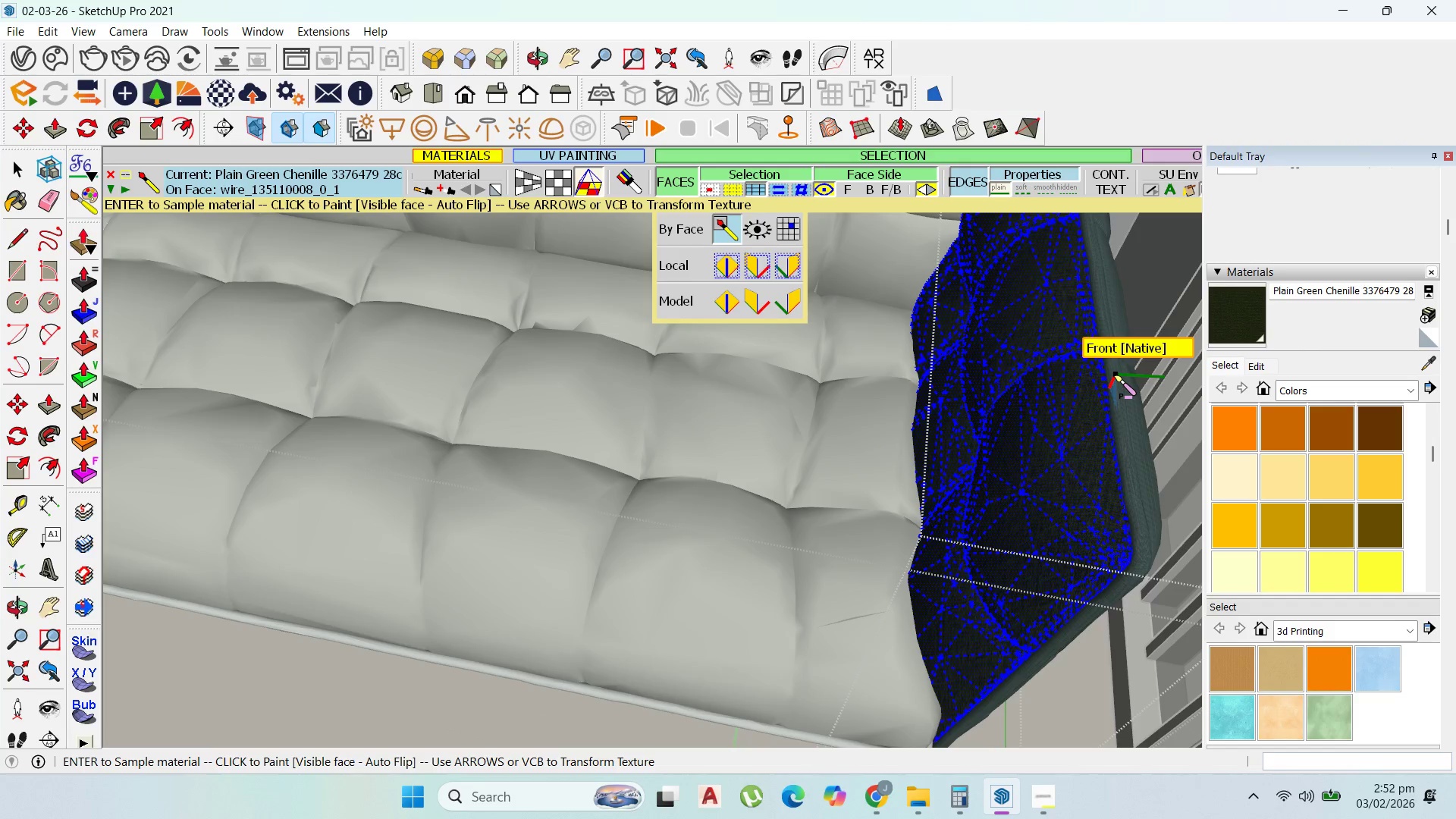 
left_click([1113, 377])
 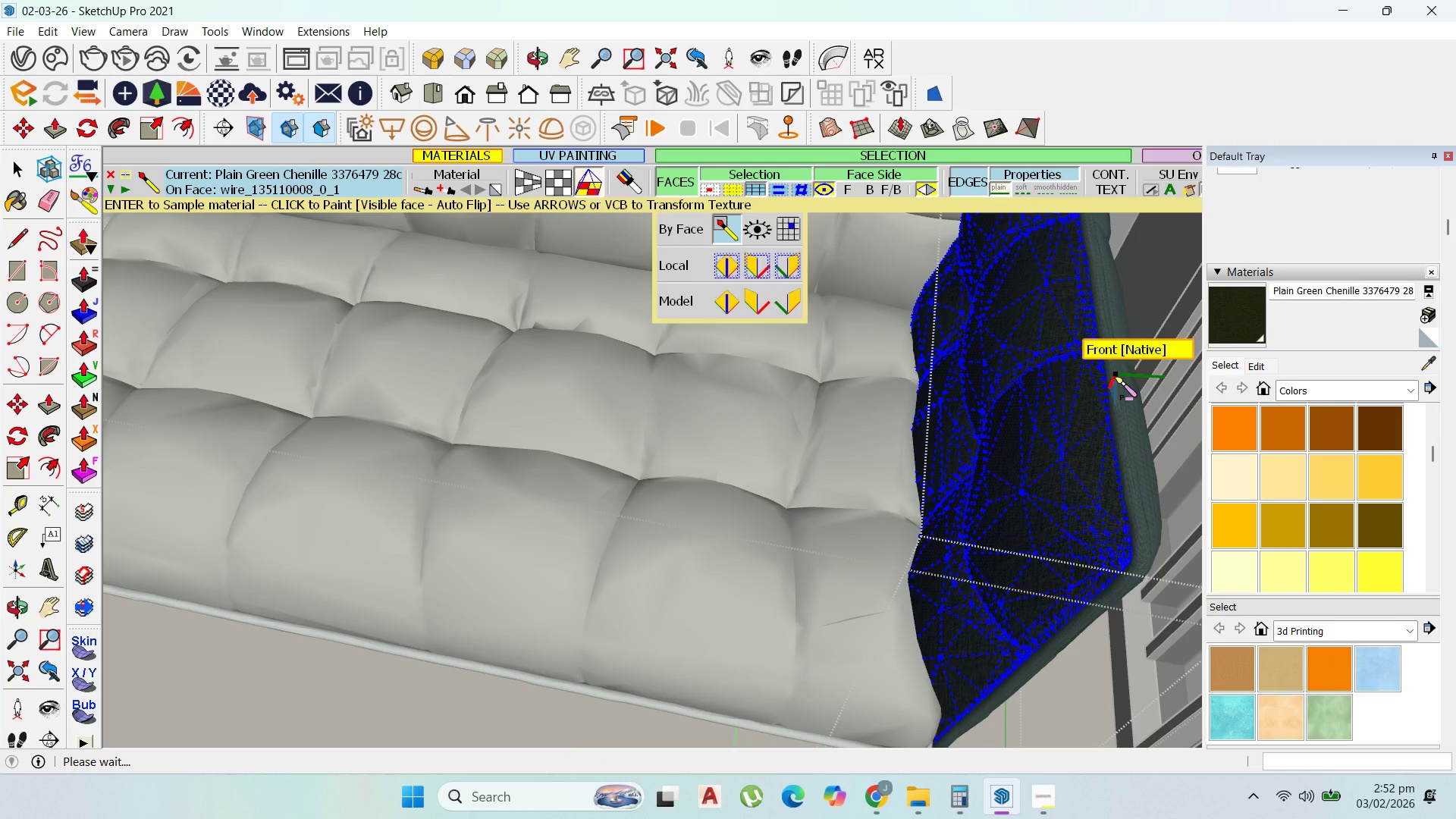 
wait(9.22)
 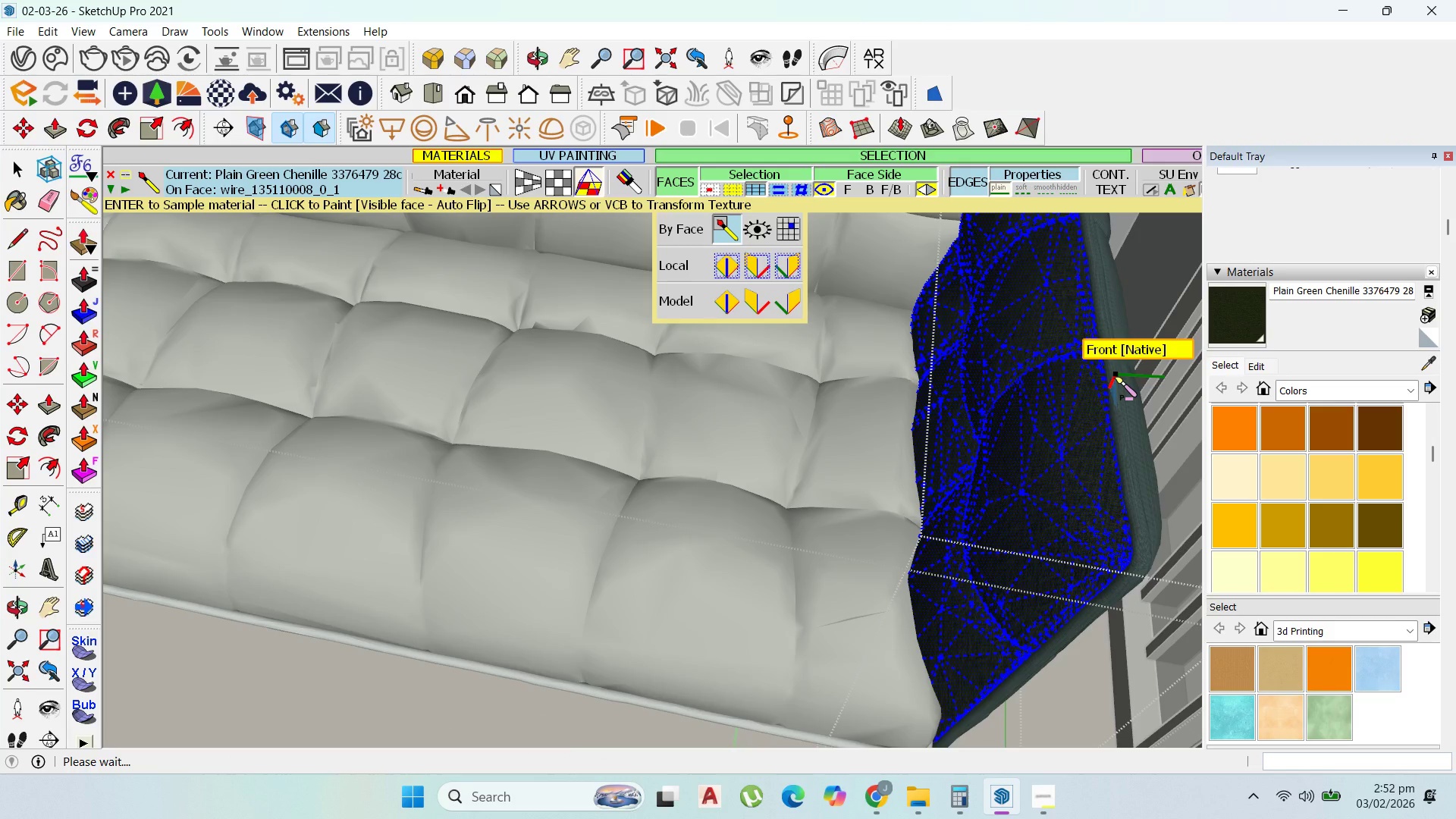 
left_click([1145, 458])
 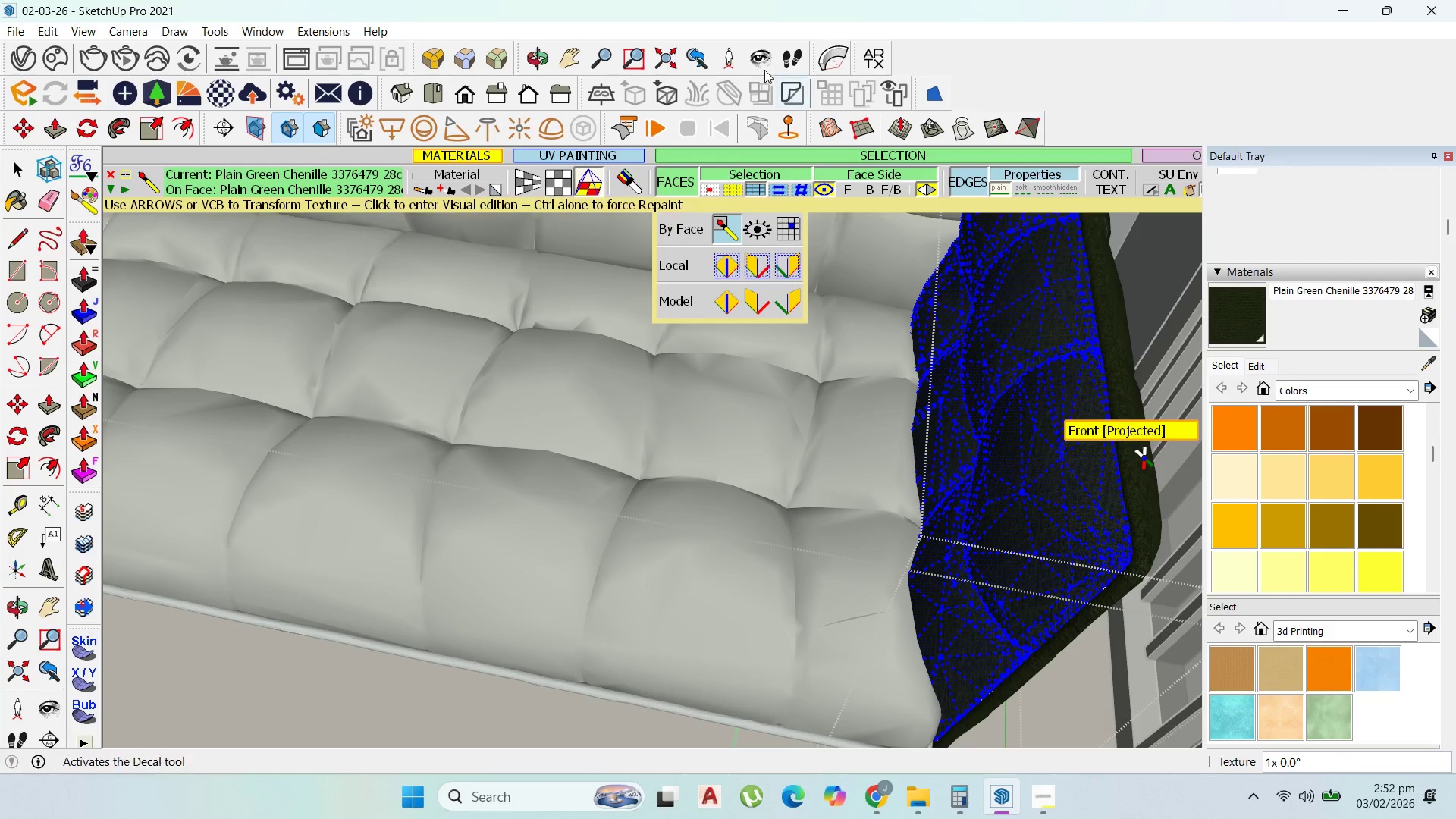 
wait(6.8)
 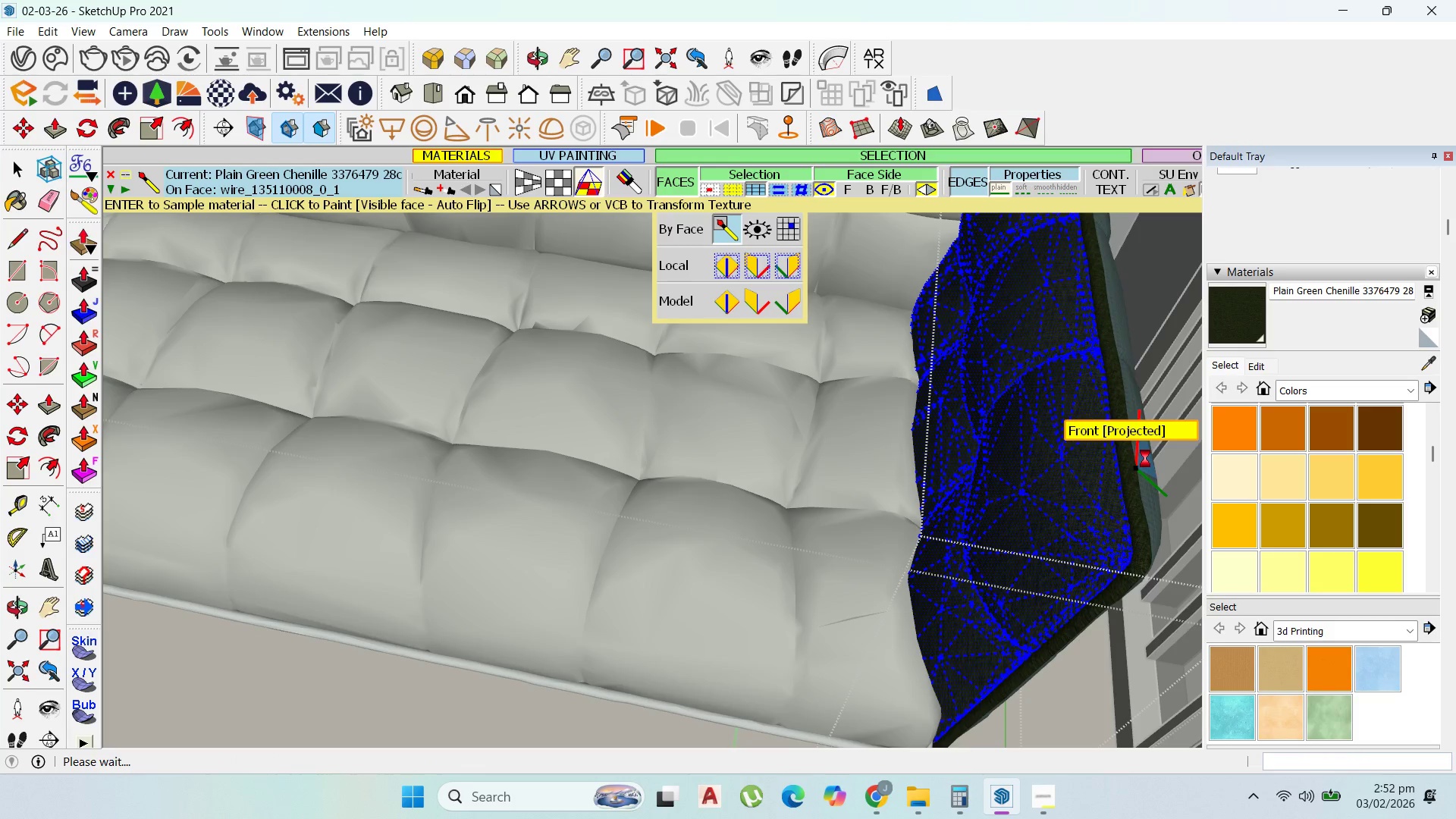 
left_click([18, 156])
 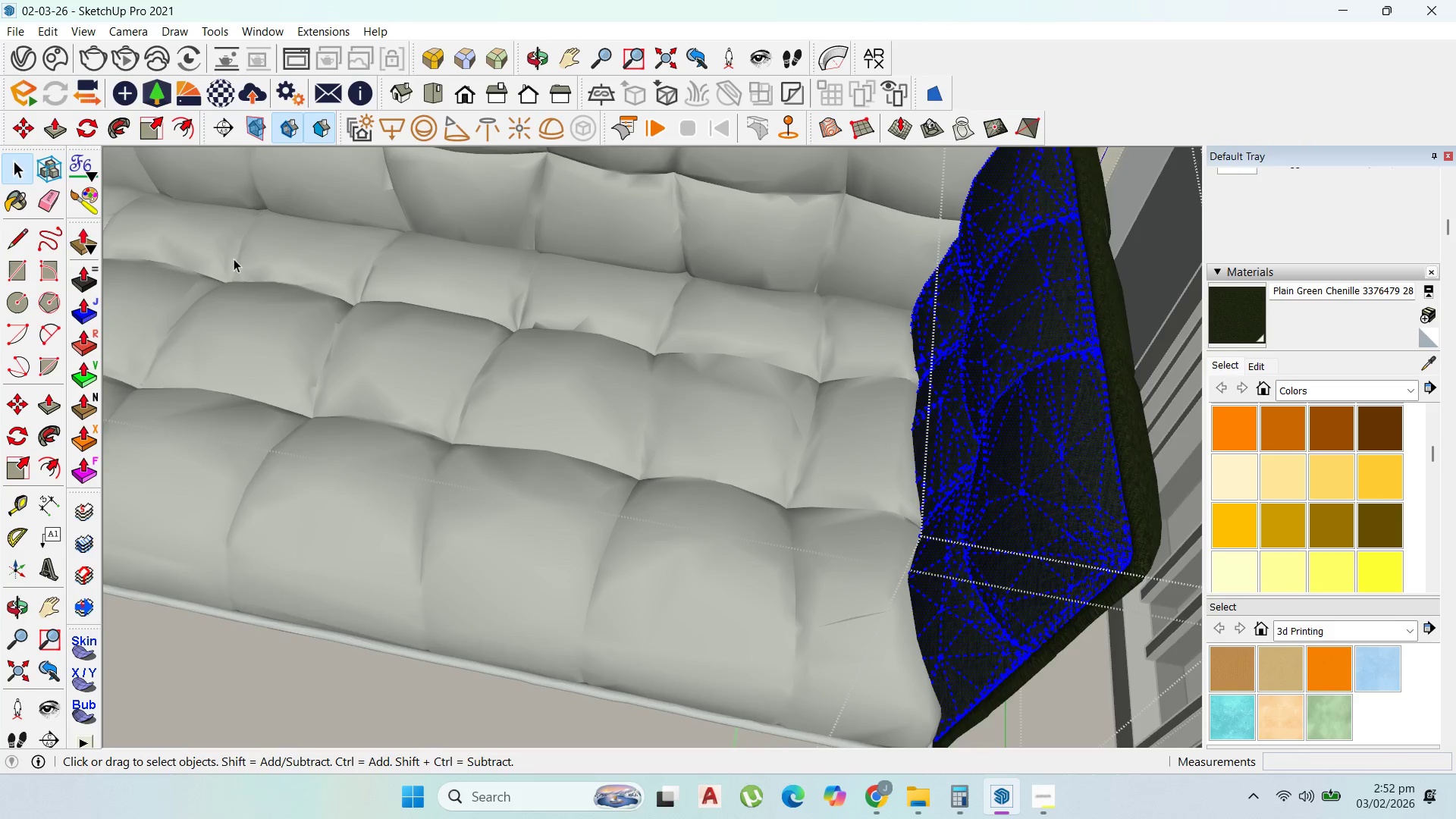 
scroll: coordinate [557, 370], scroll_direction: down, amount: 2.0
 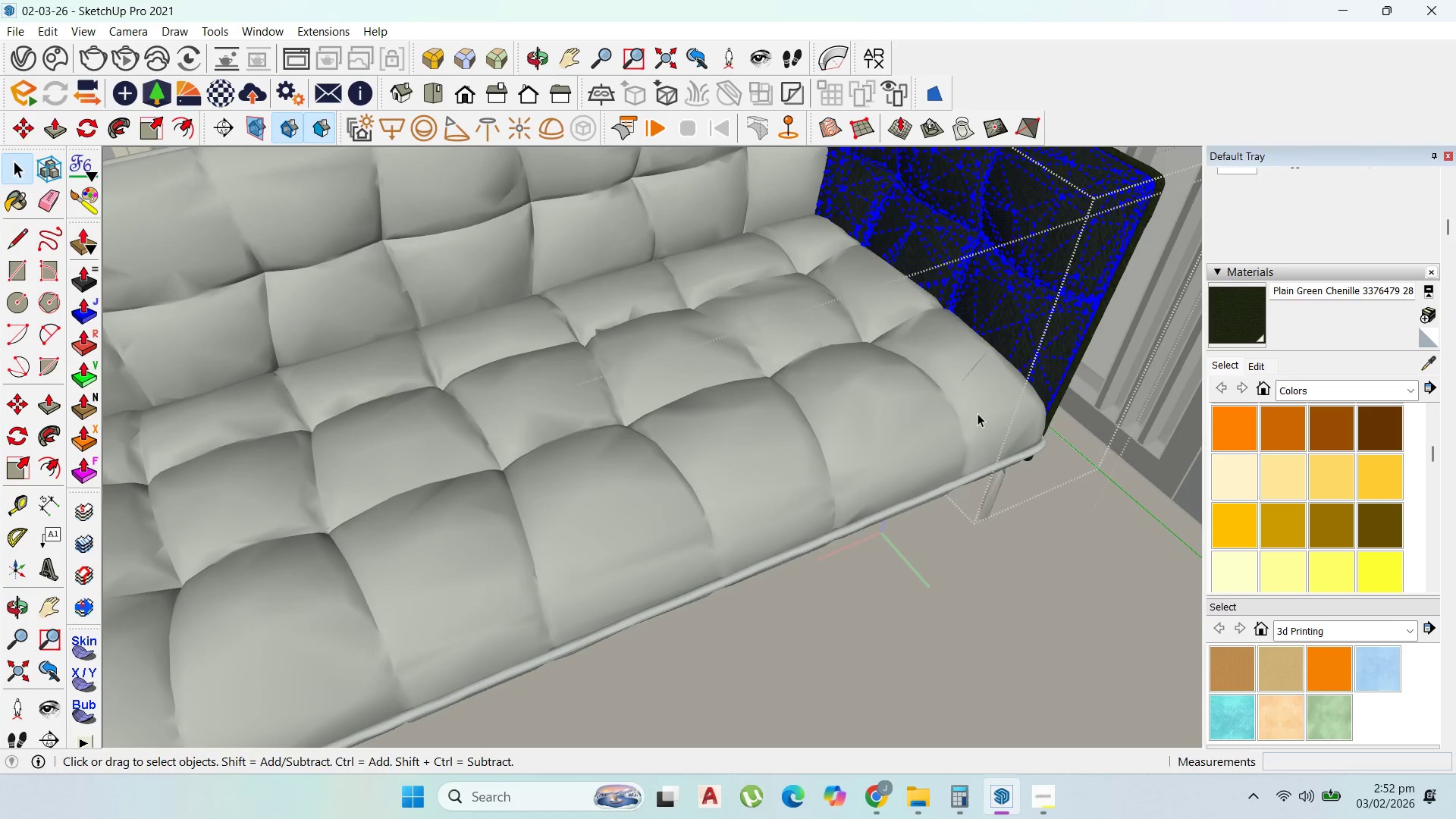 
scroll: coordinate [934, 532], scroll_direction: up, amount: 3.0
 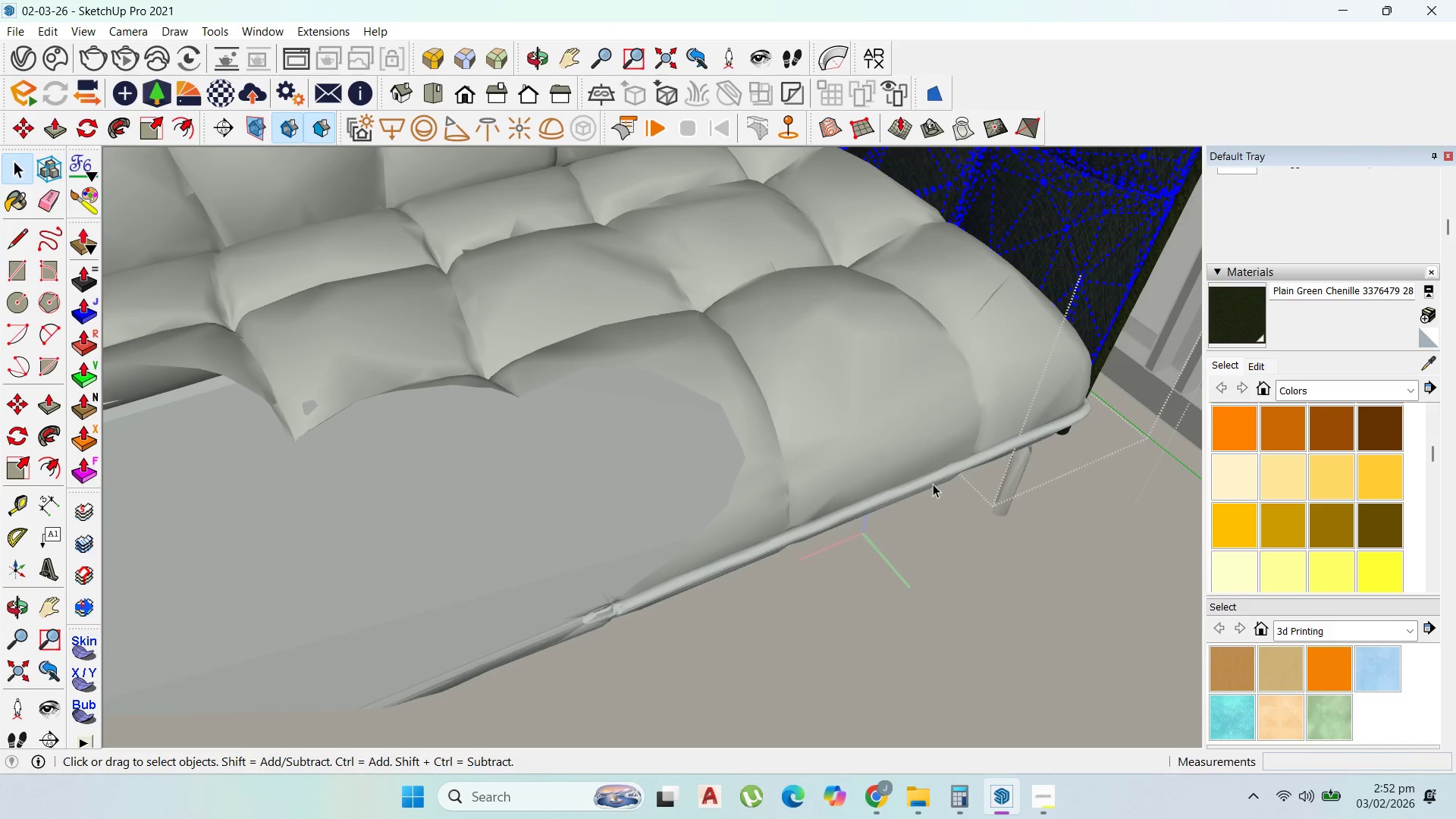 
left_click([930, 481])
 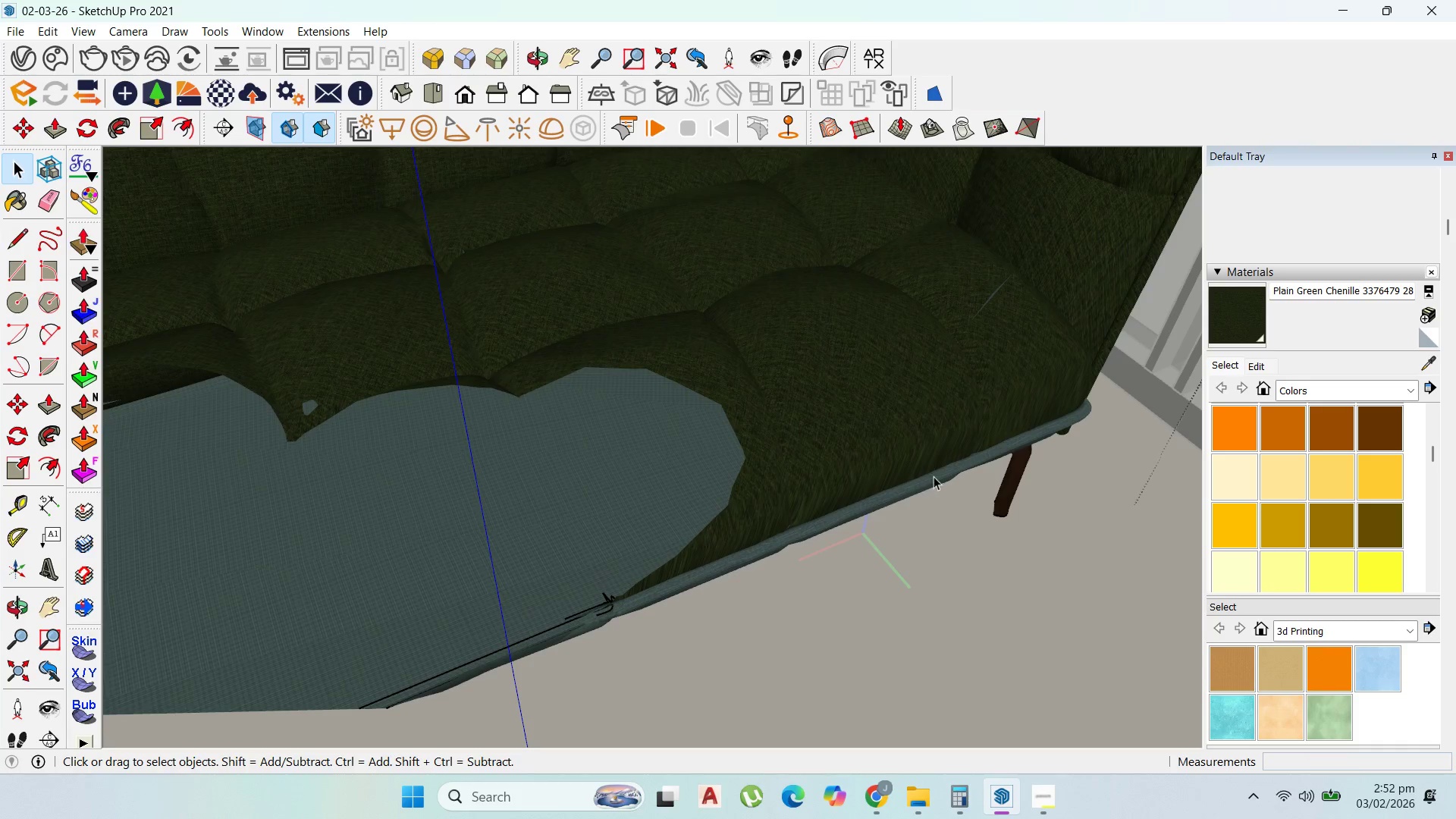 
scroll: coordinate [952, 447], scroll_direction: down, amount: 7.0
 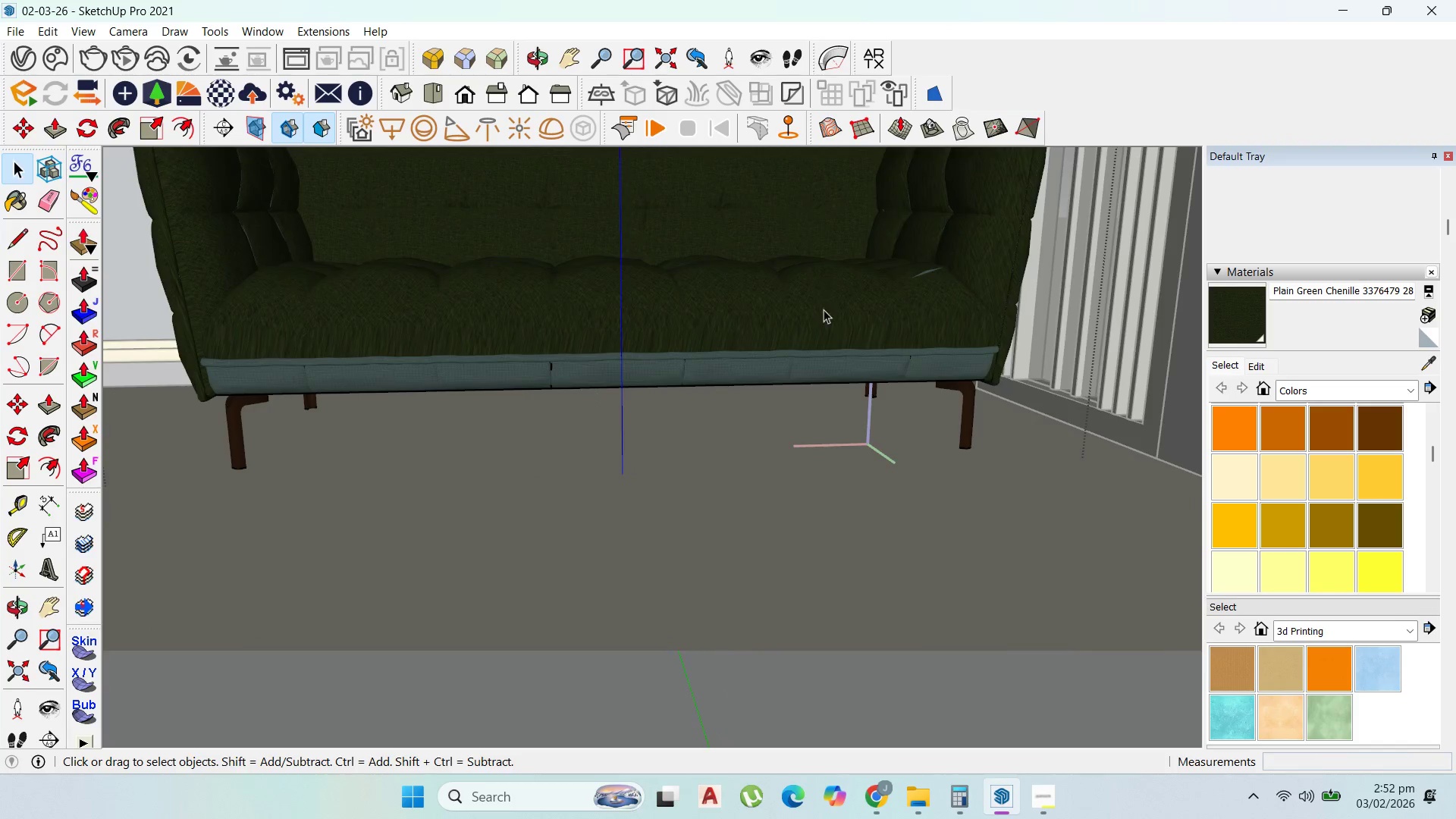 
left_click_drag(start_coordinate=[824, 366], to_coordinate=[817, 368])
 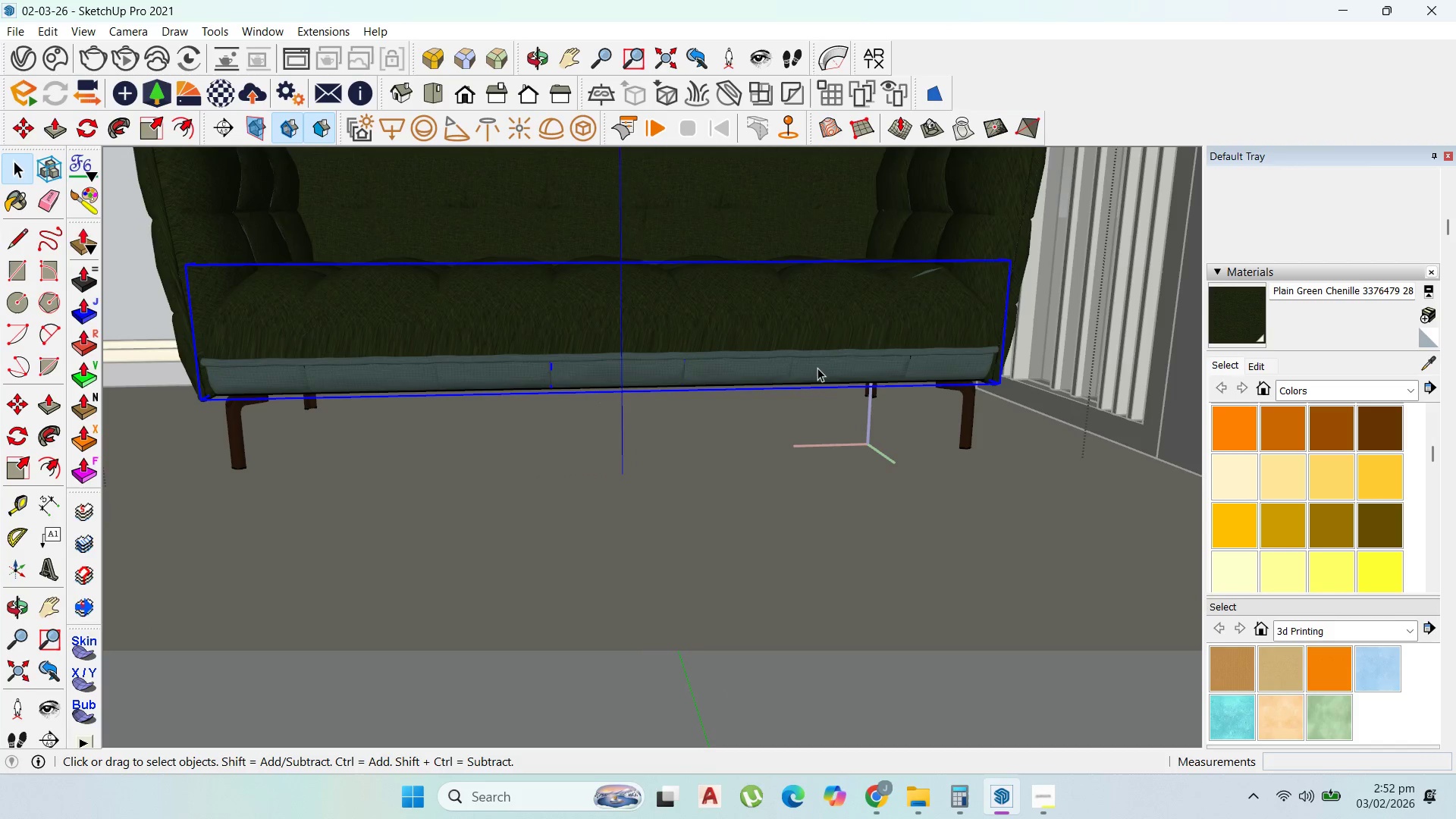 
triple_click([817, 368])
 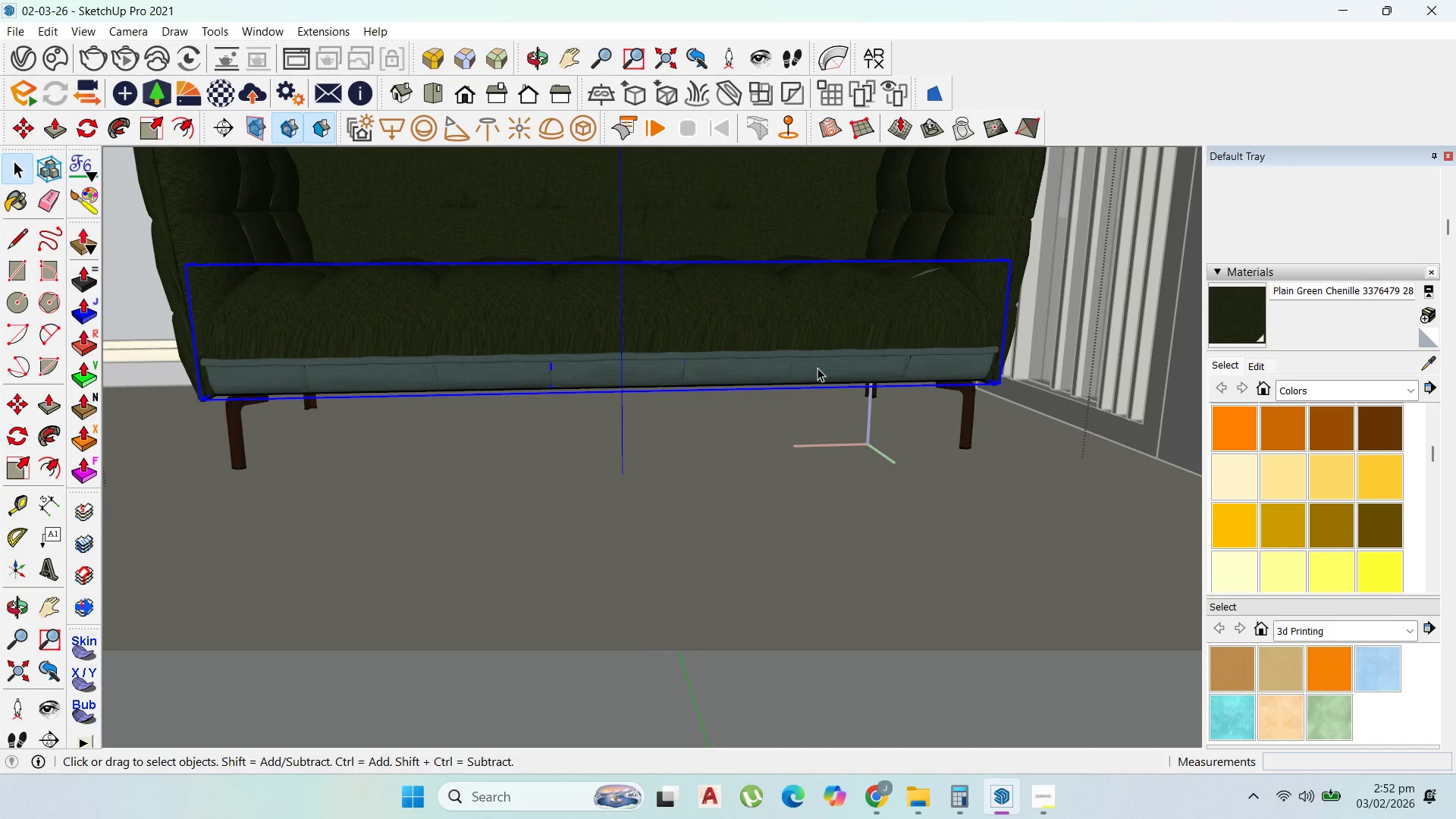 
triple_click([817, 368])
 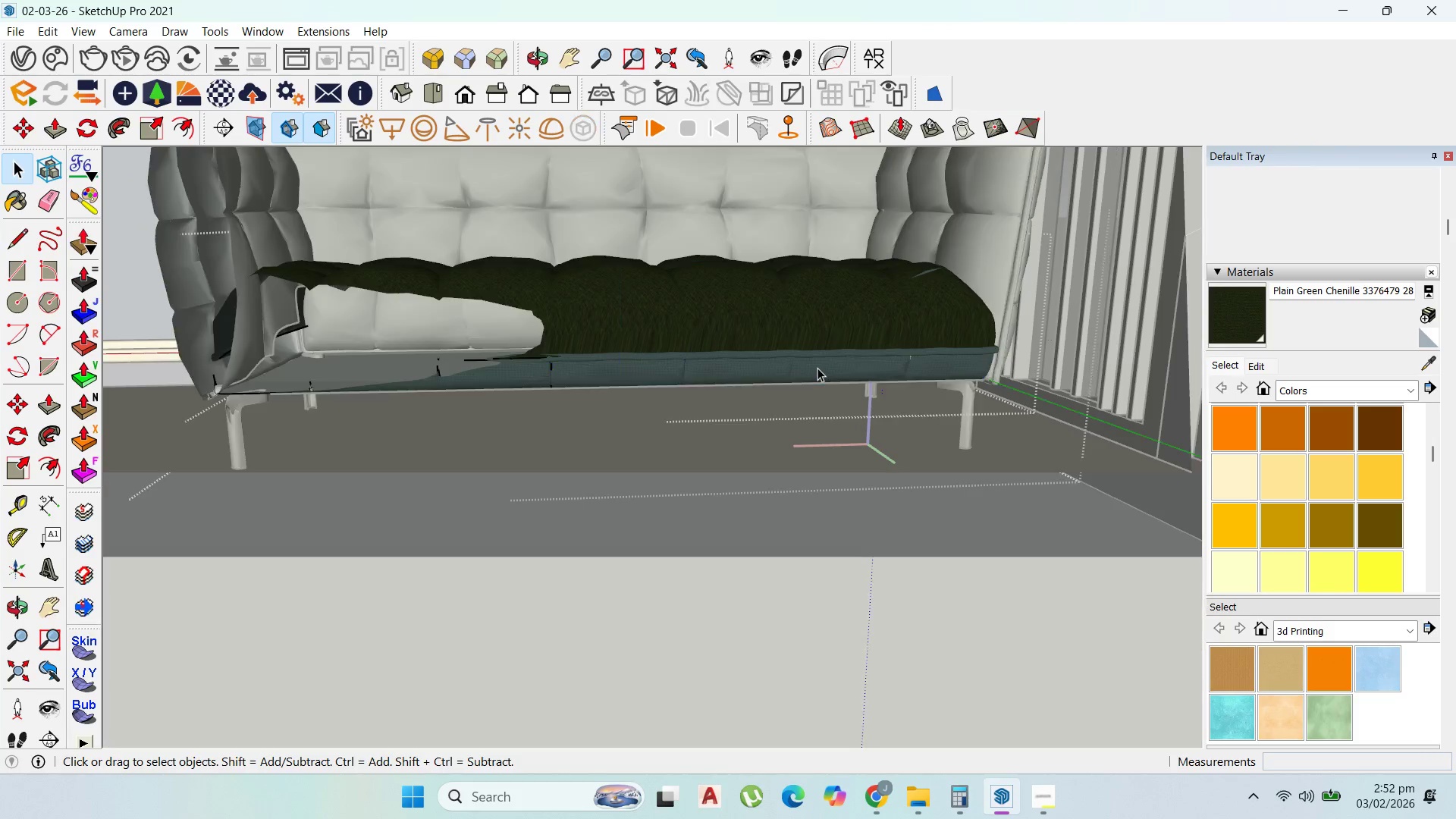 
triple_click([817, 368])
 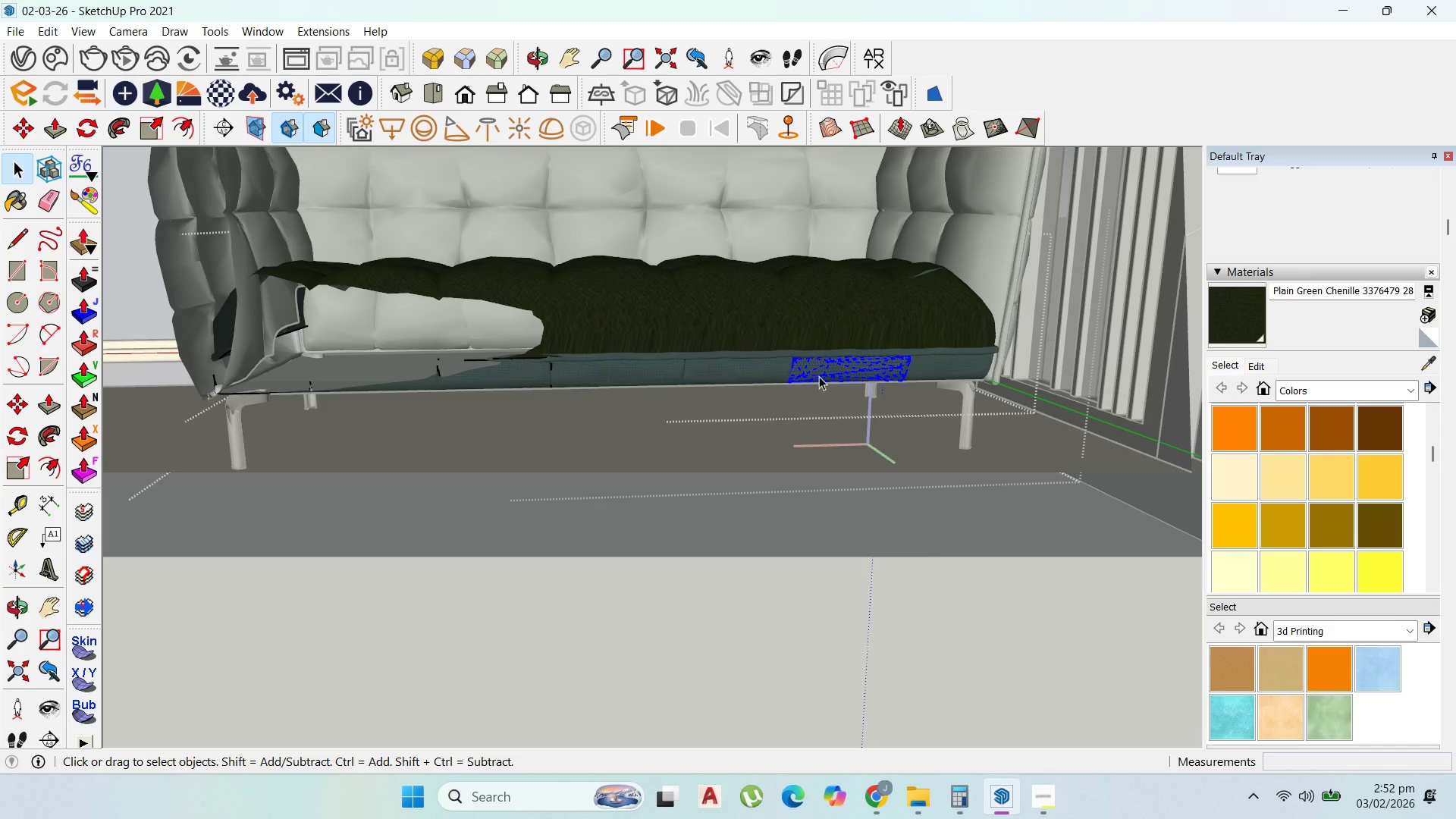 
scroll: coordinate [861, 422], scroll_direction: down, amount: 1.0
 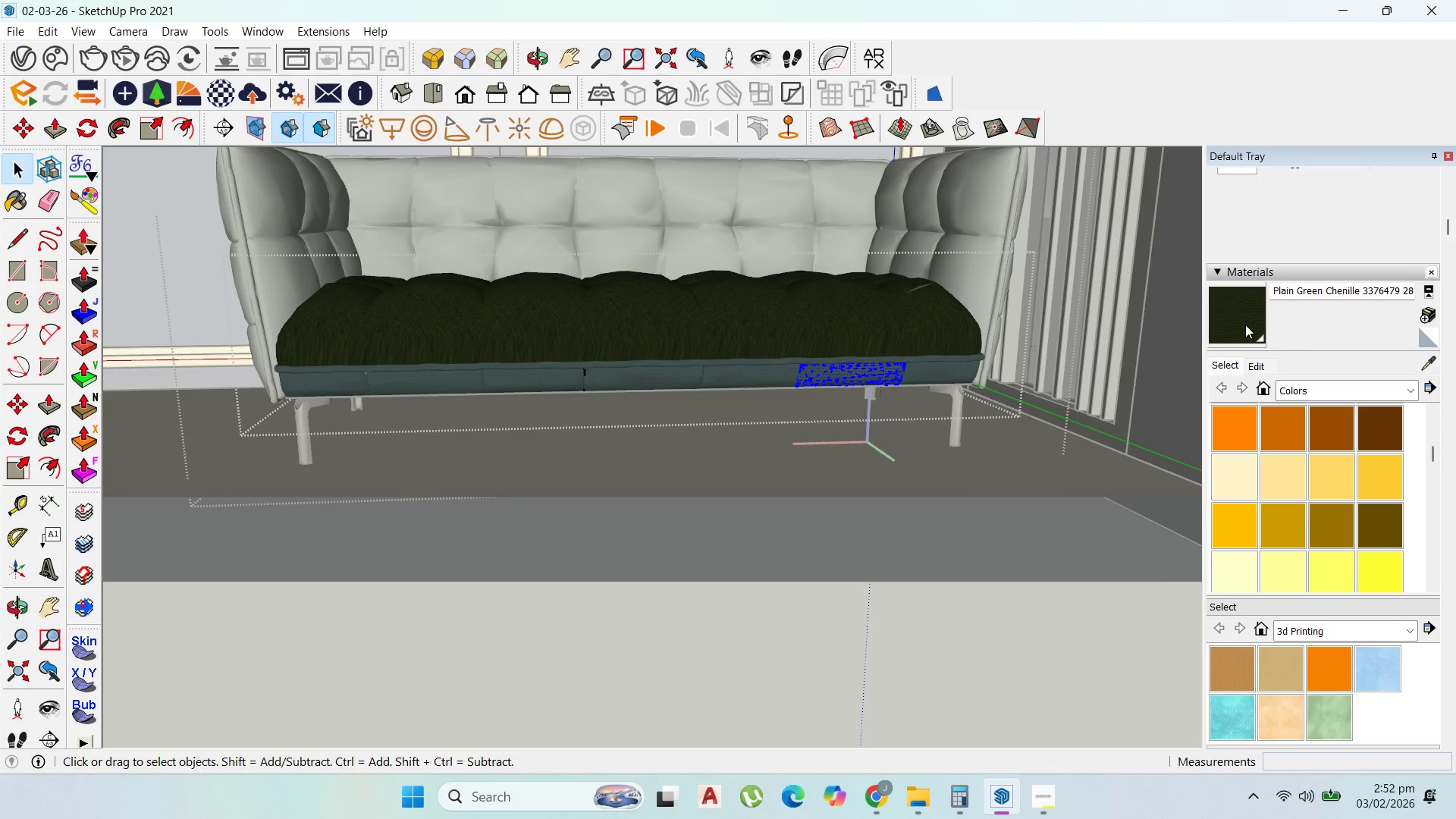 
left_click([1227, 317])
 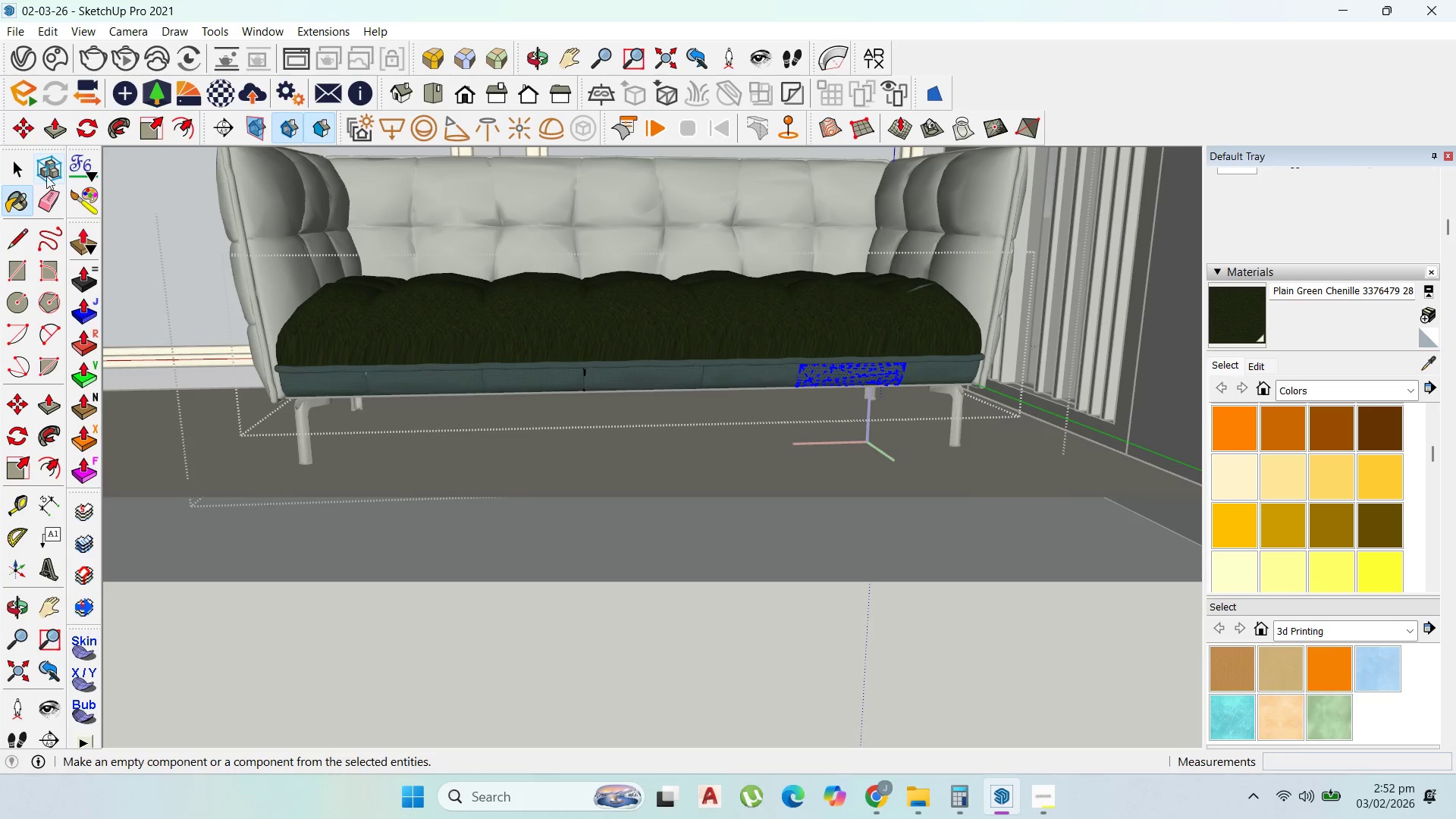 
left_click([75, 193])
 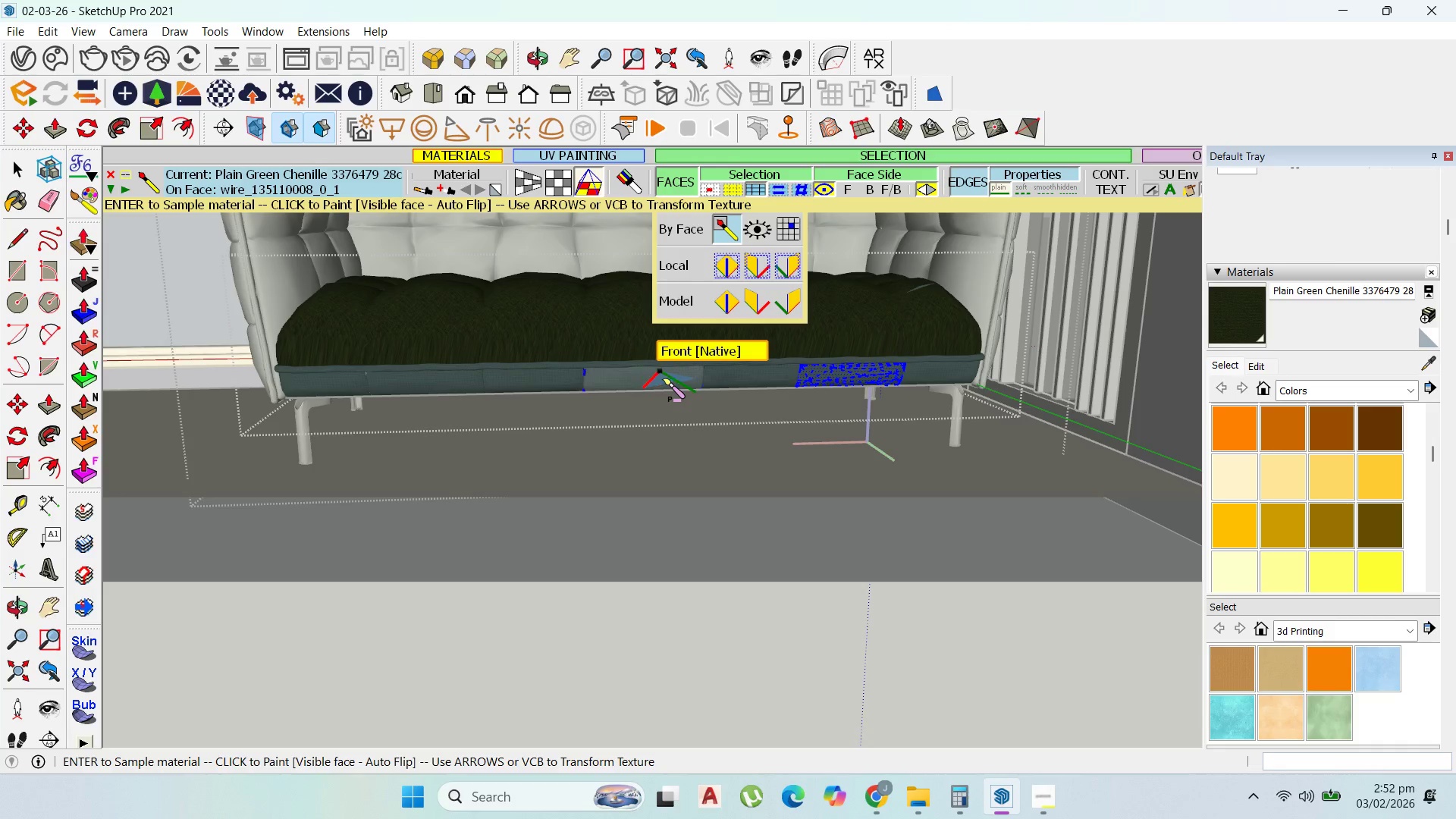 
left_click([661, 378])
 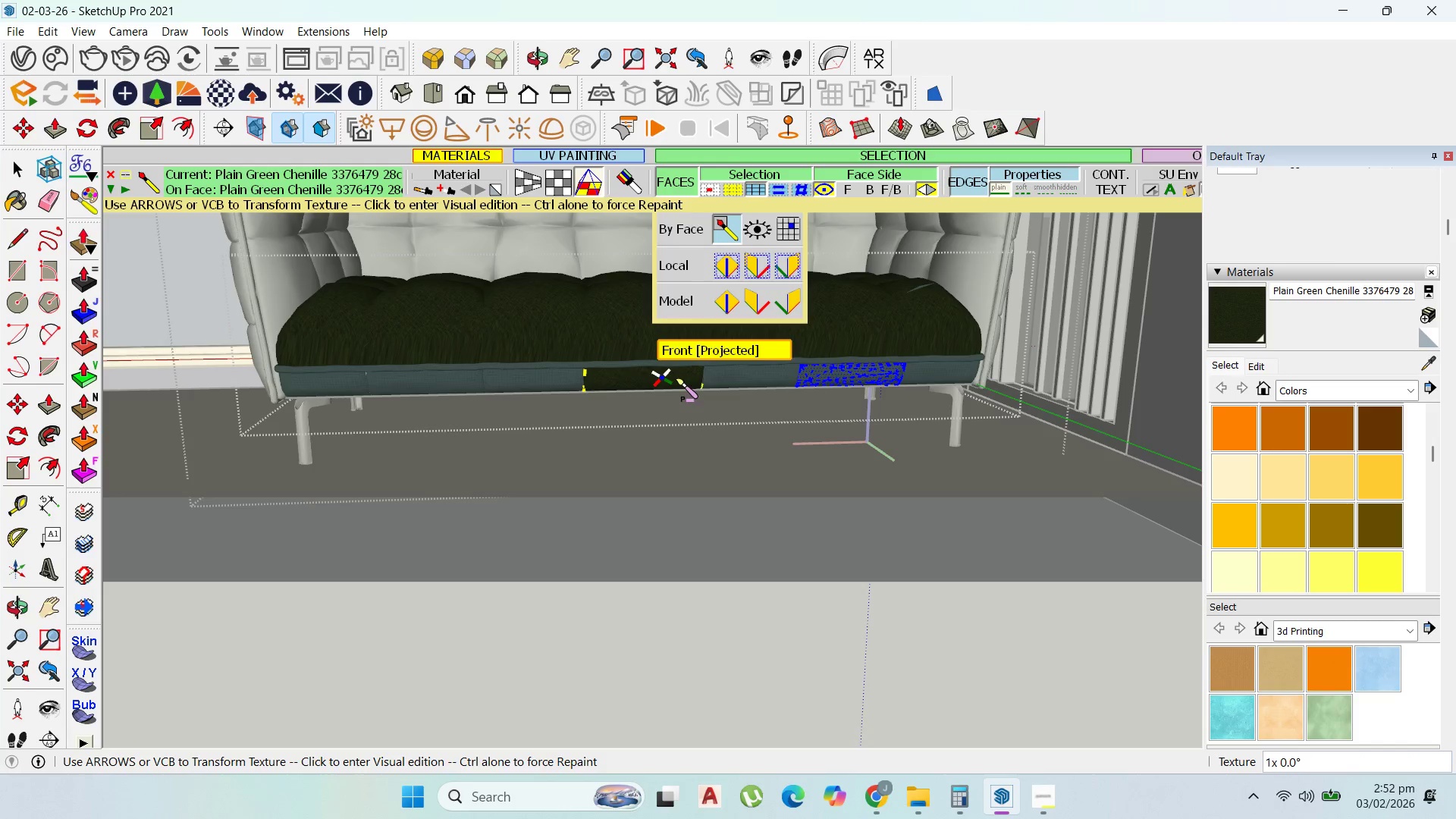 
left_click([743, 378])
 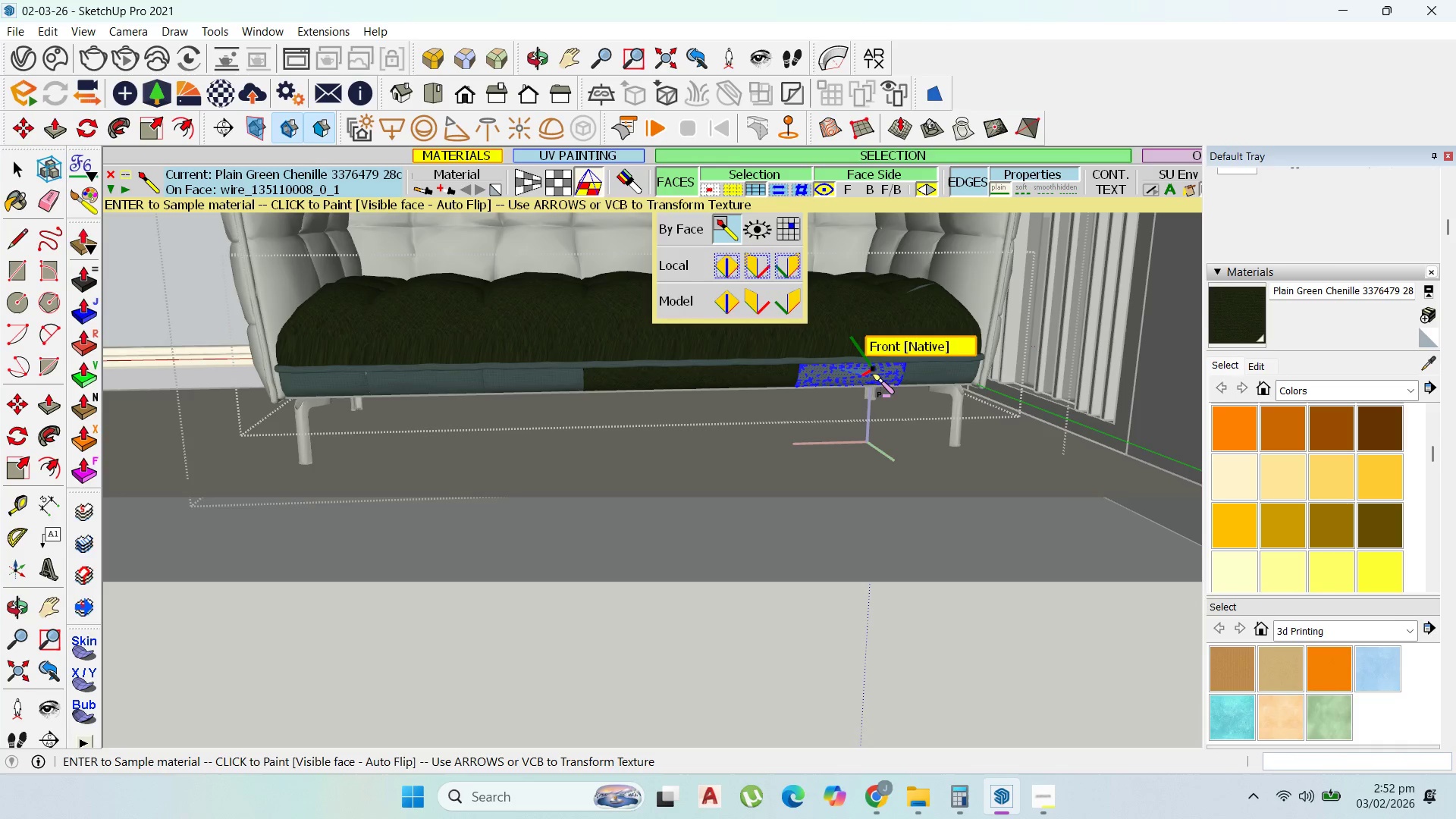 
scroll: coordinate [918, 372], scroll_direction: up, amount: 3.0
 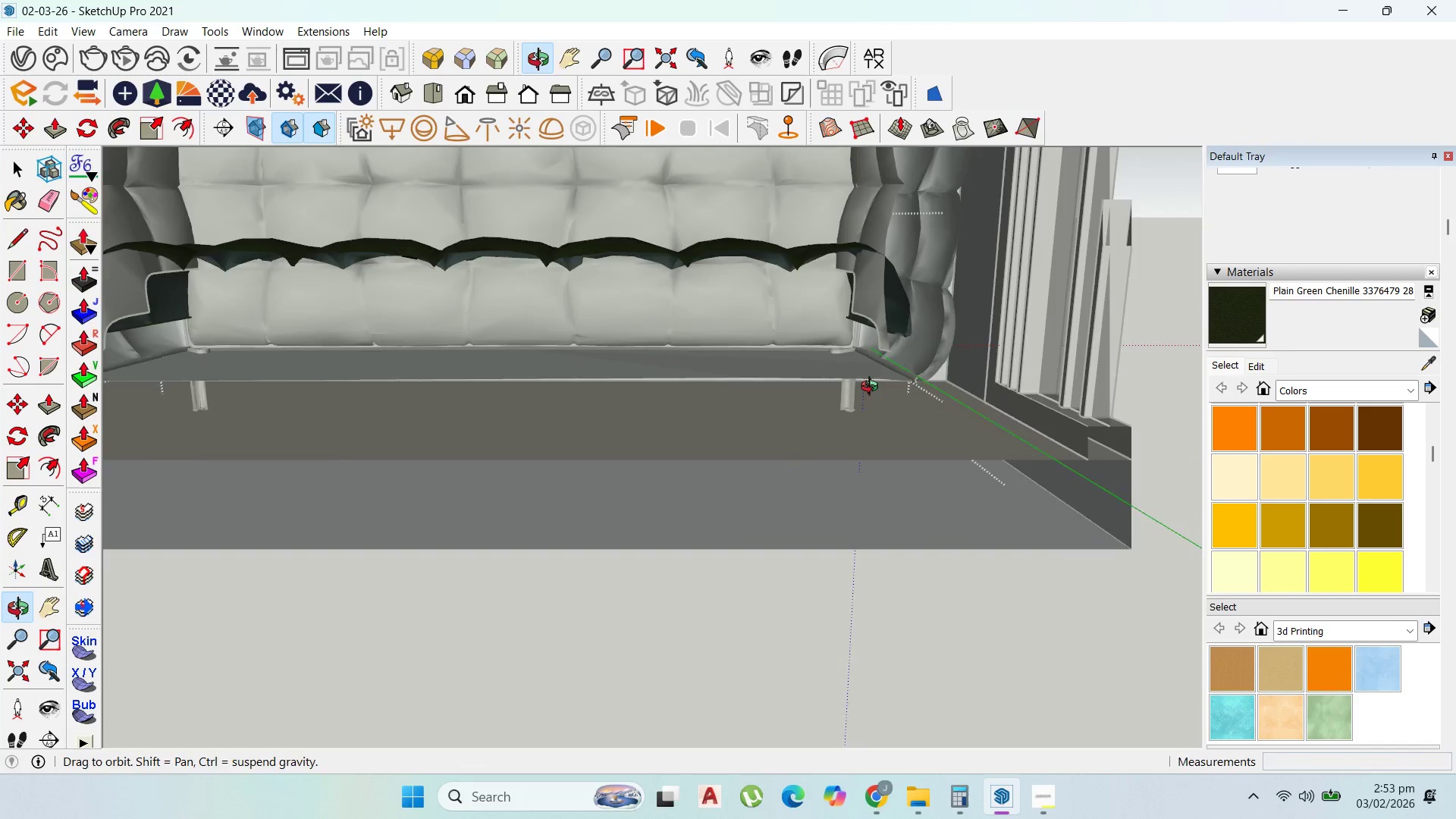 
scroll: coordinate [886, 403], scroll_direction: down, amount: 4.0
 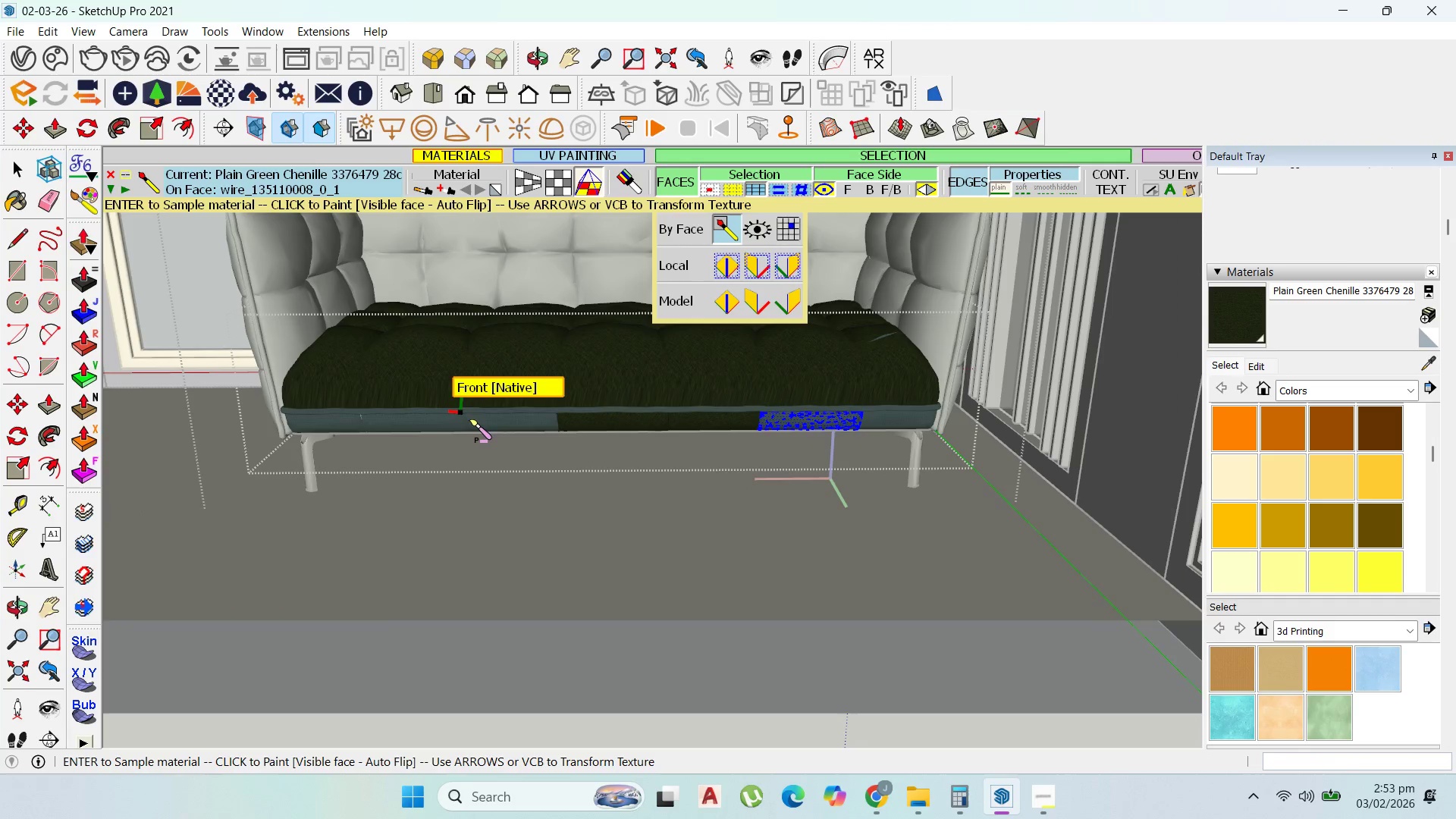 
left_click([474, 422])
 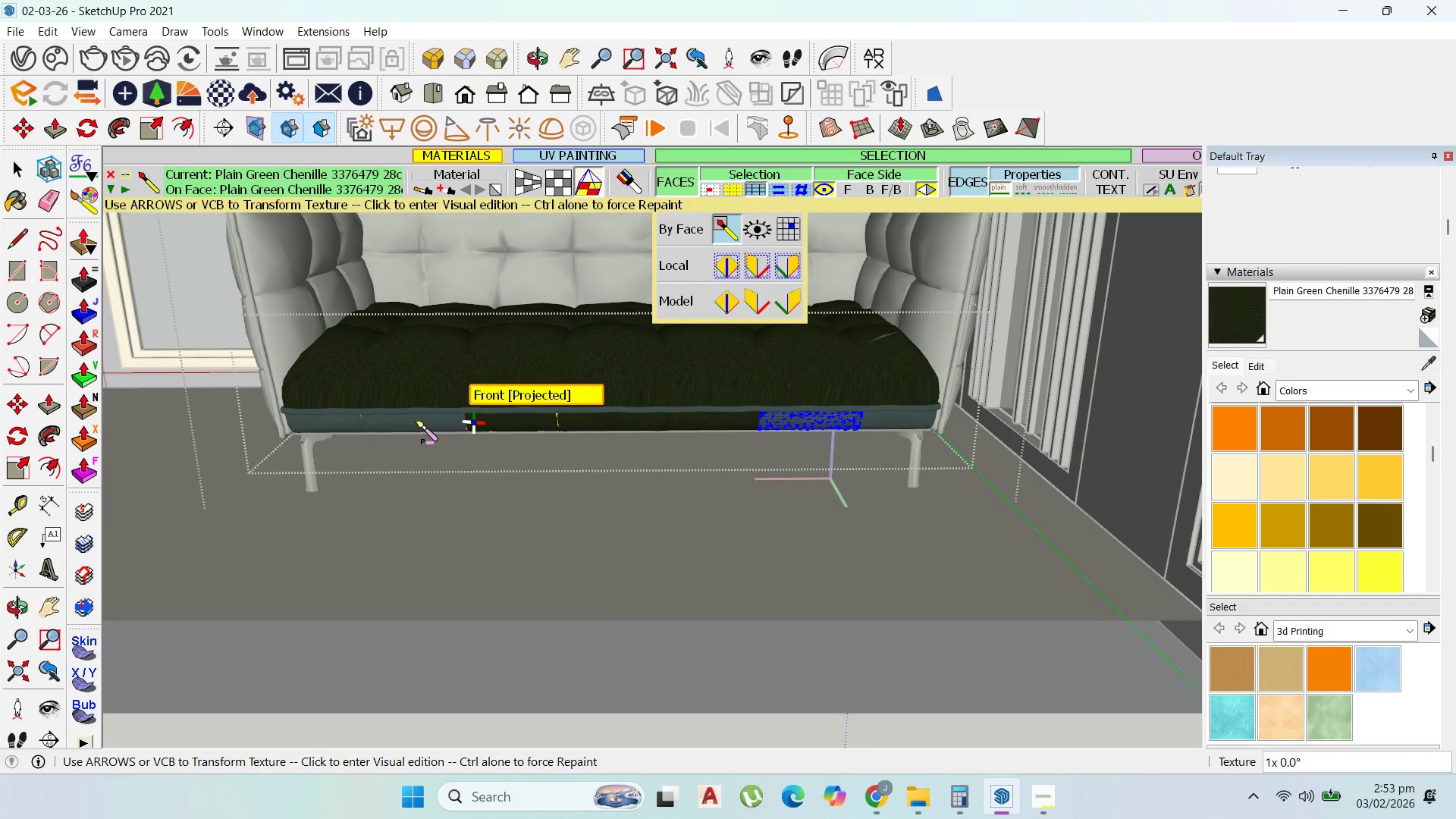 
left_click([414, 422])
 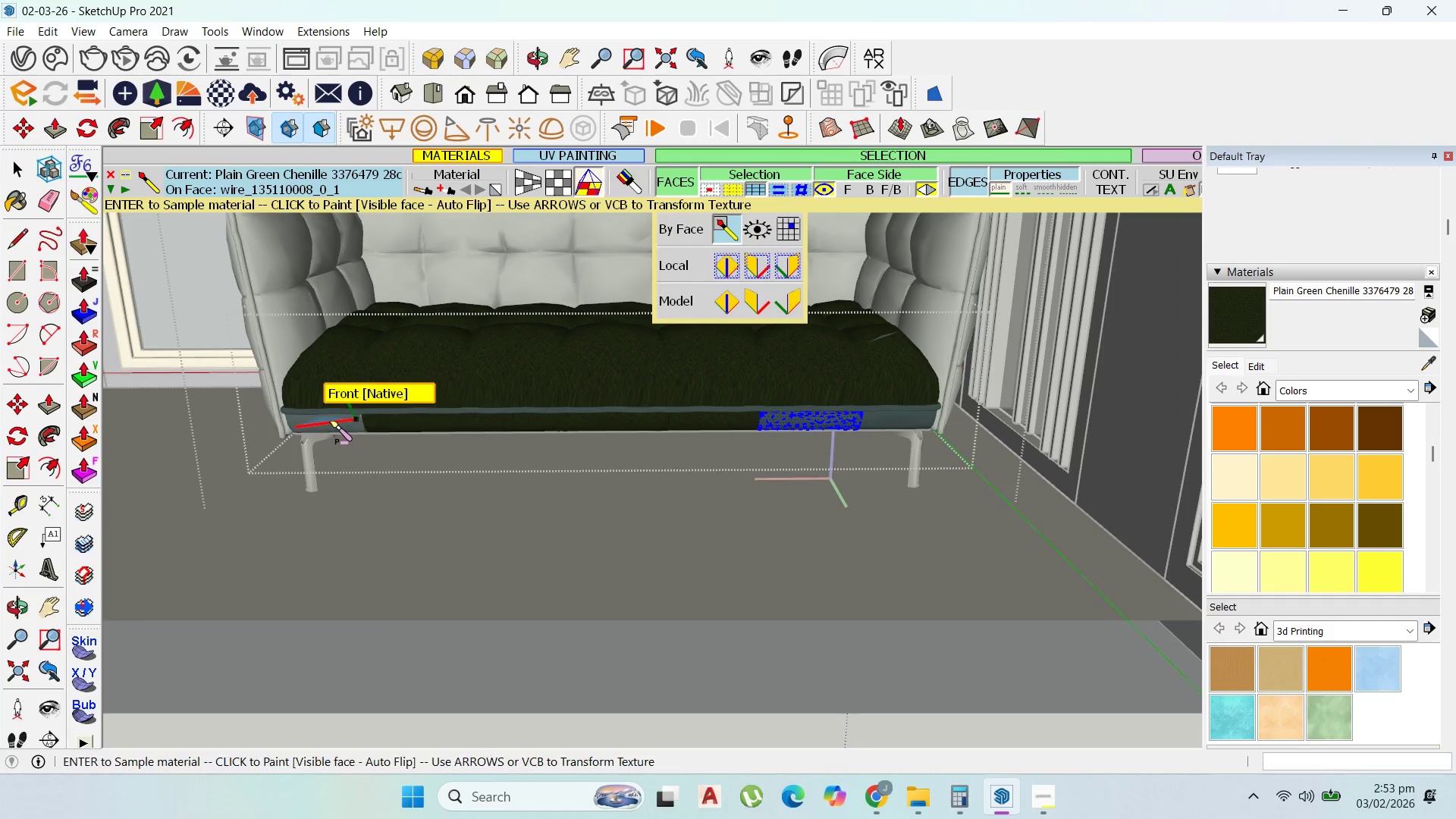 
left_click([328, 421])
 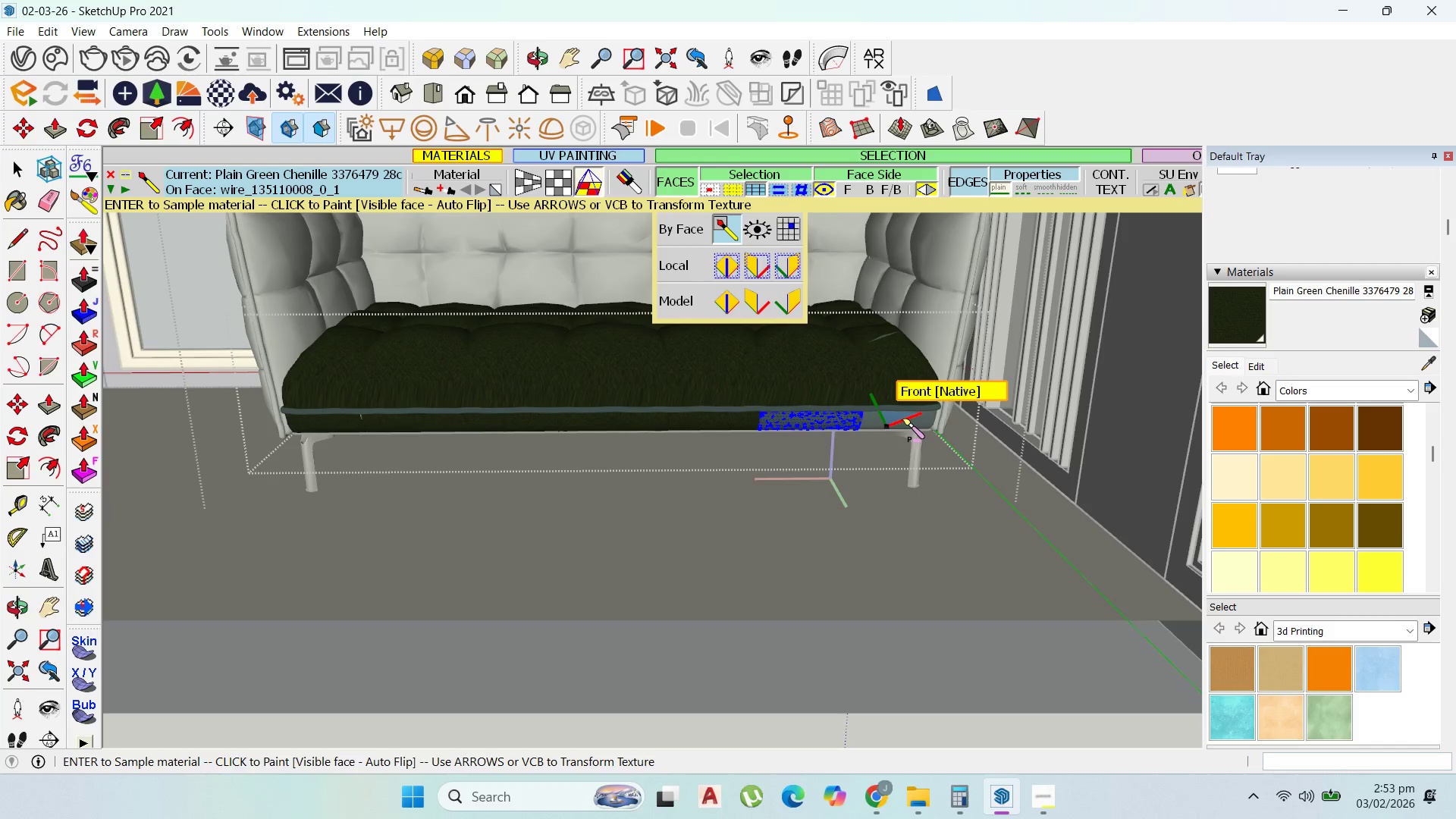 
left_click([901, 419])
 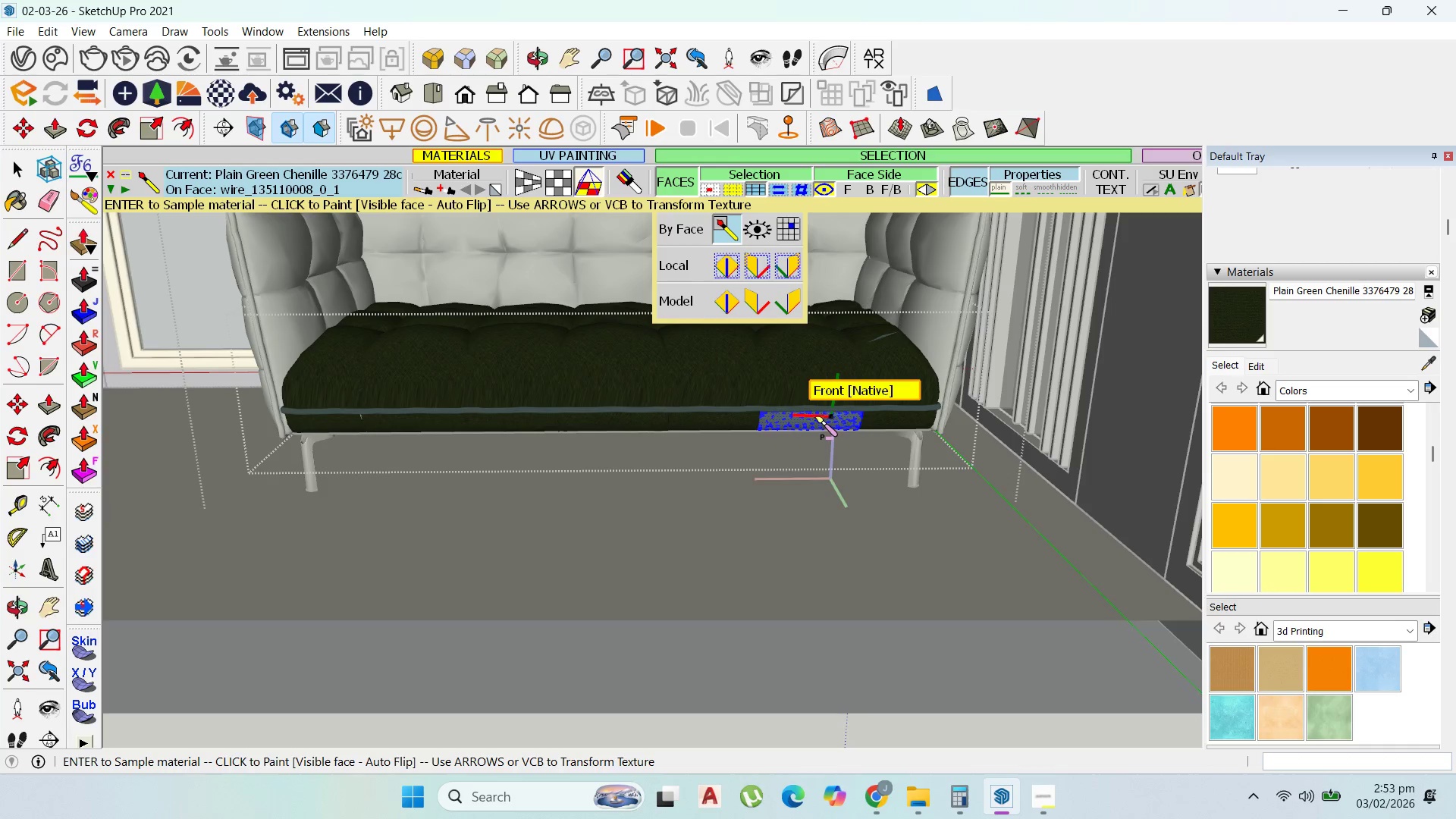 
left_click([816, 422])
 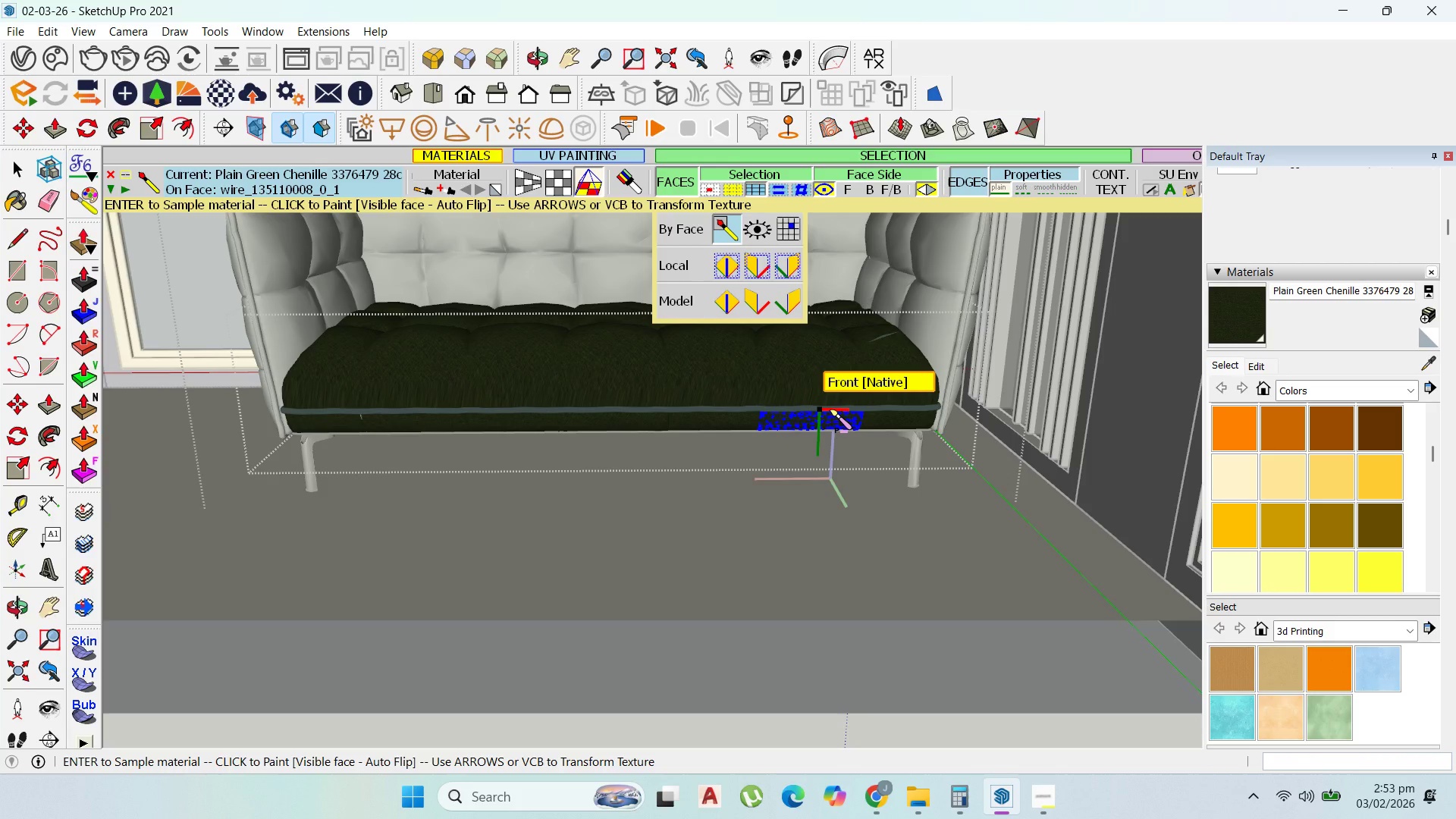 
left_click([827, 406])
 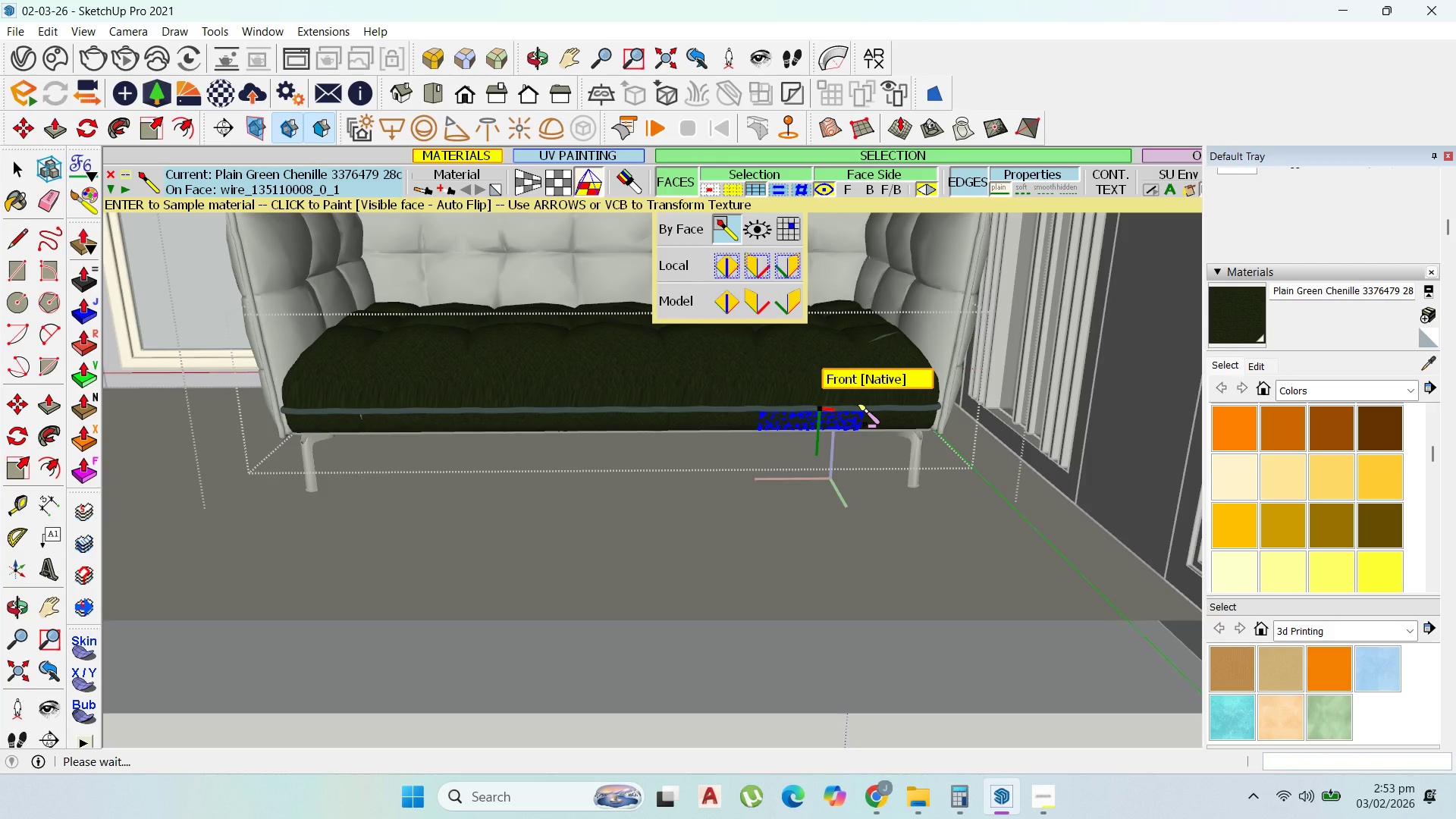 
wait(10.8)
 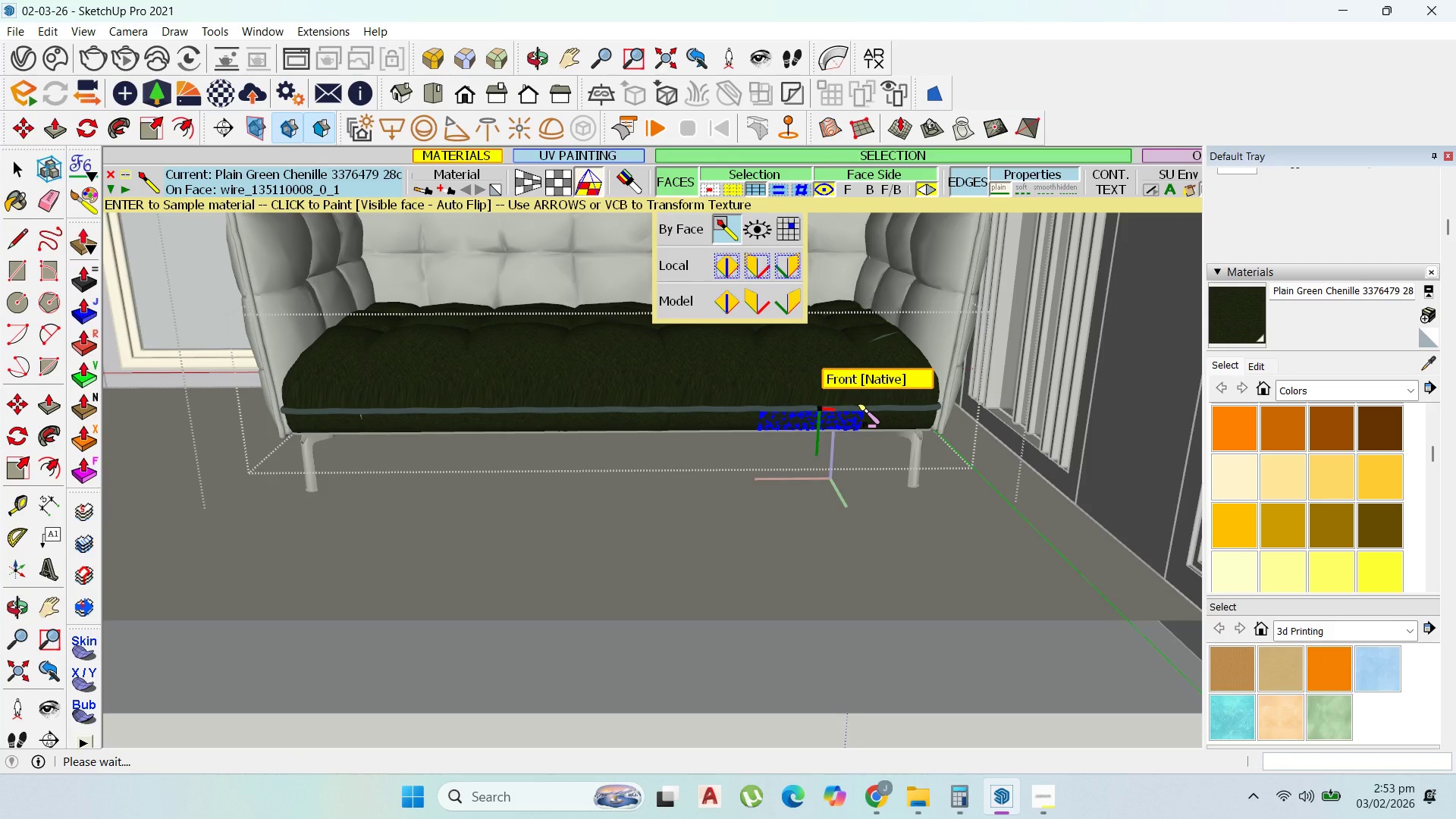 
left_click([12, 170])
 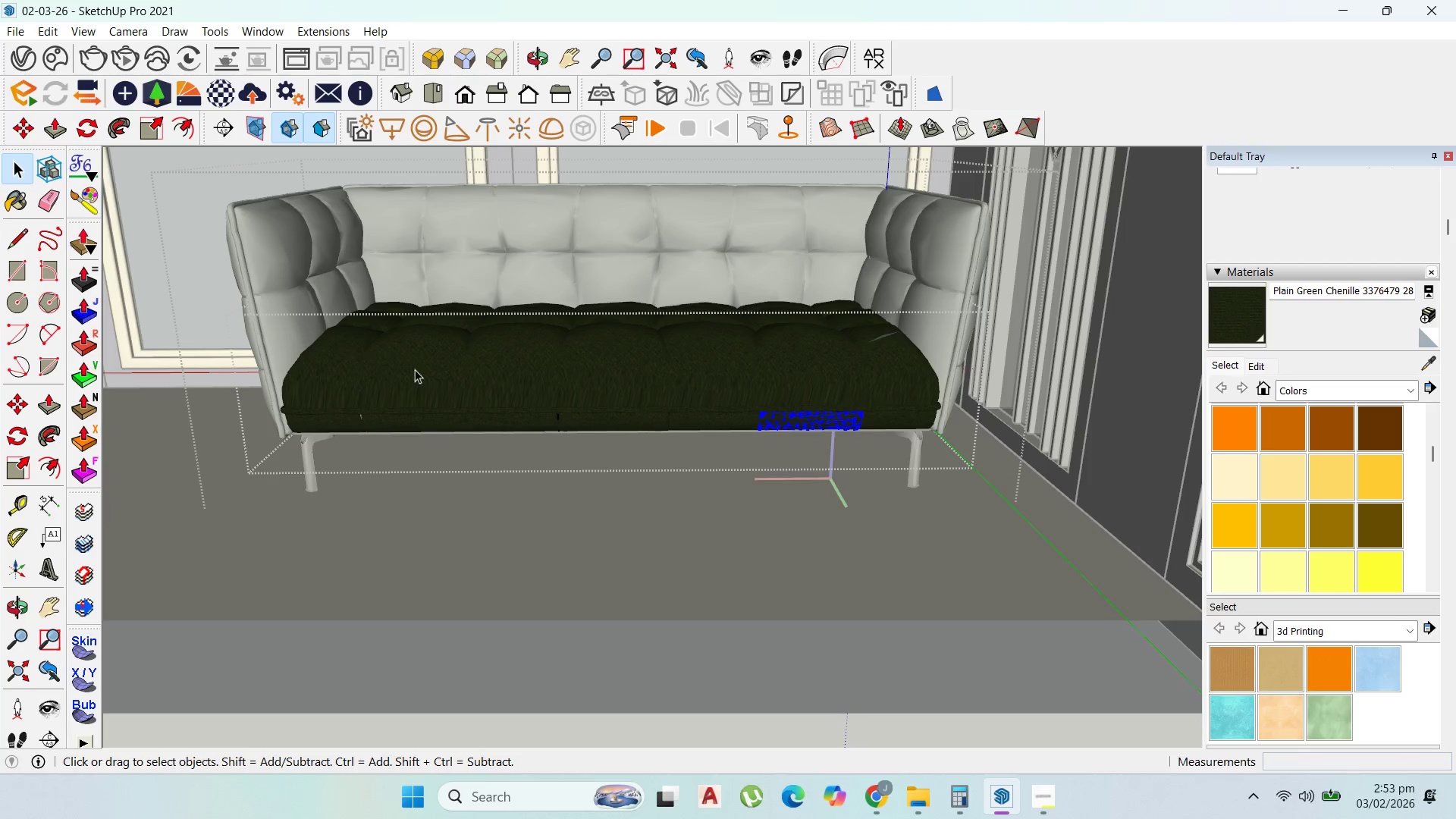 
key(Escape)
 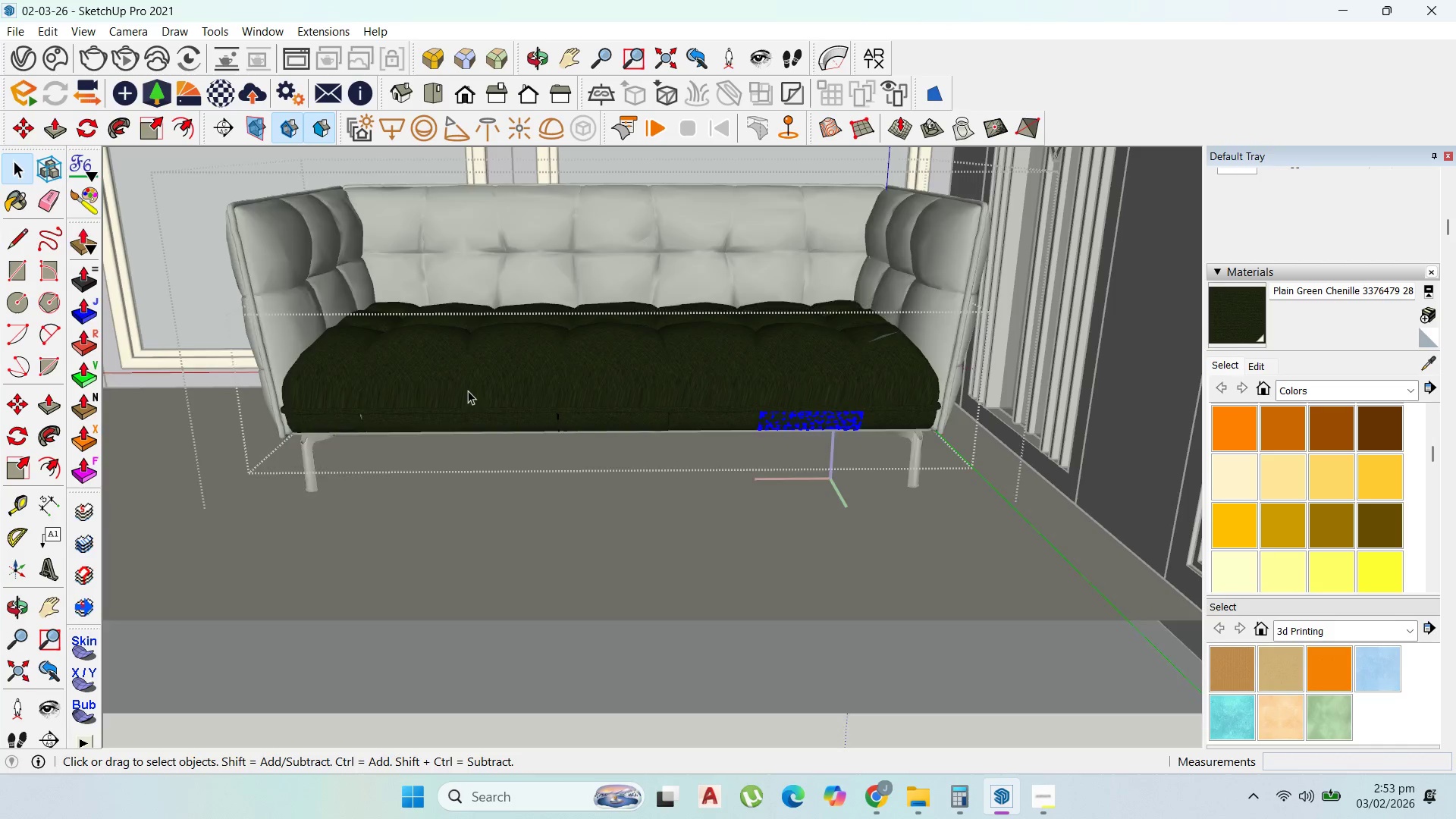 
key(Escape)
 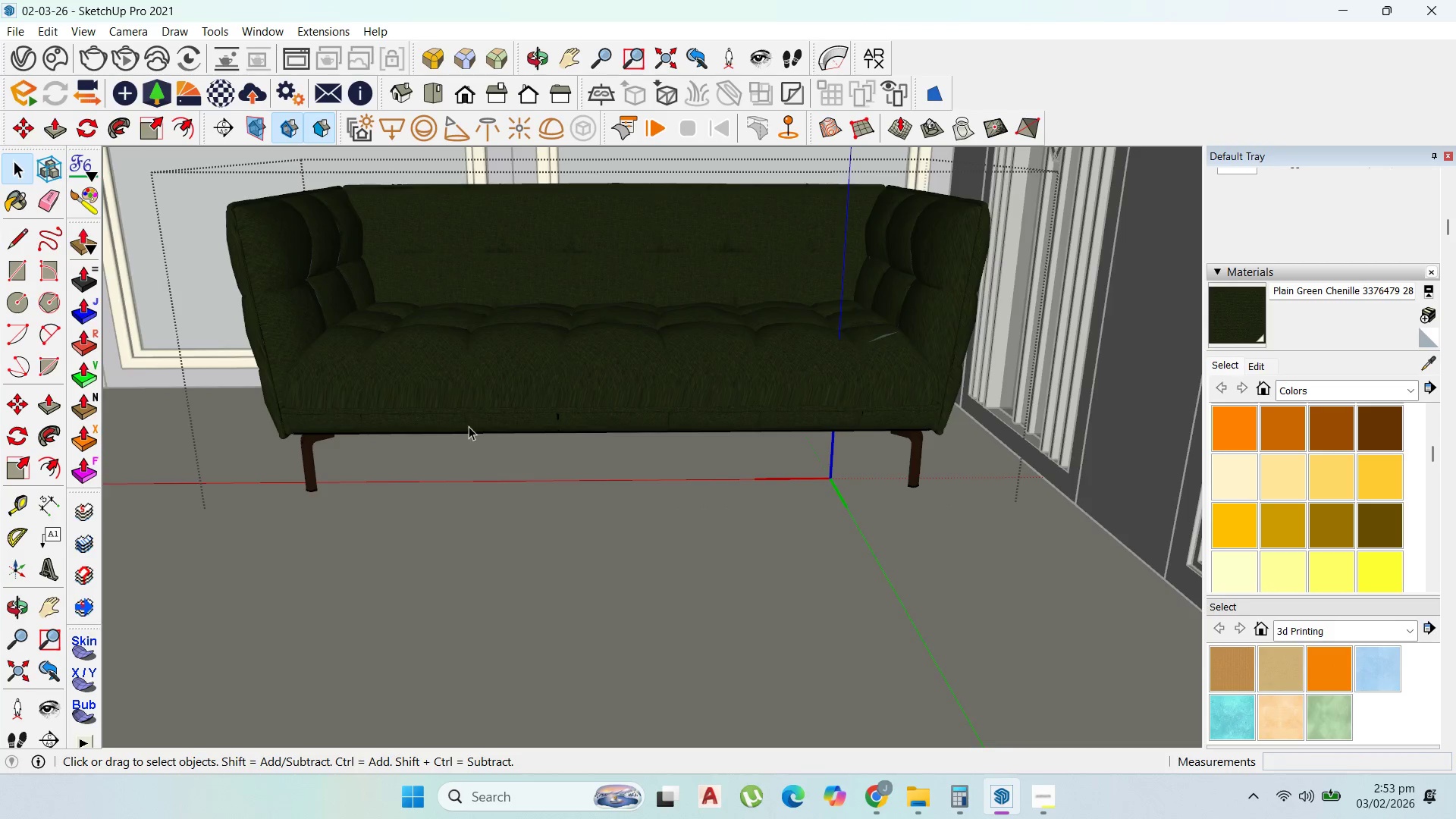 
key(Escape)
 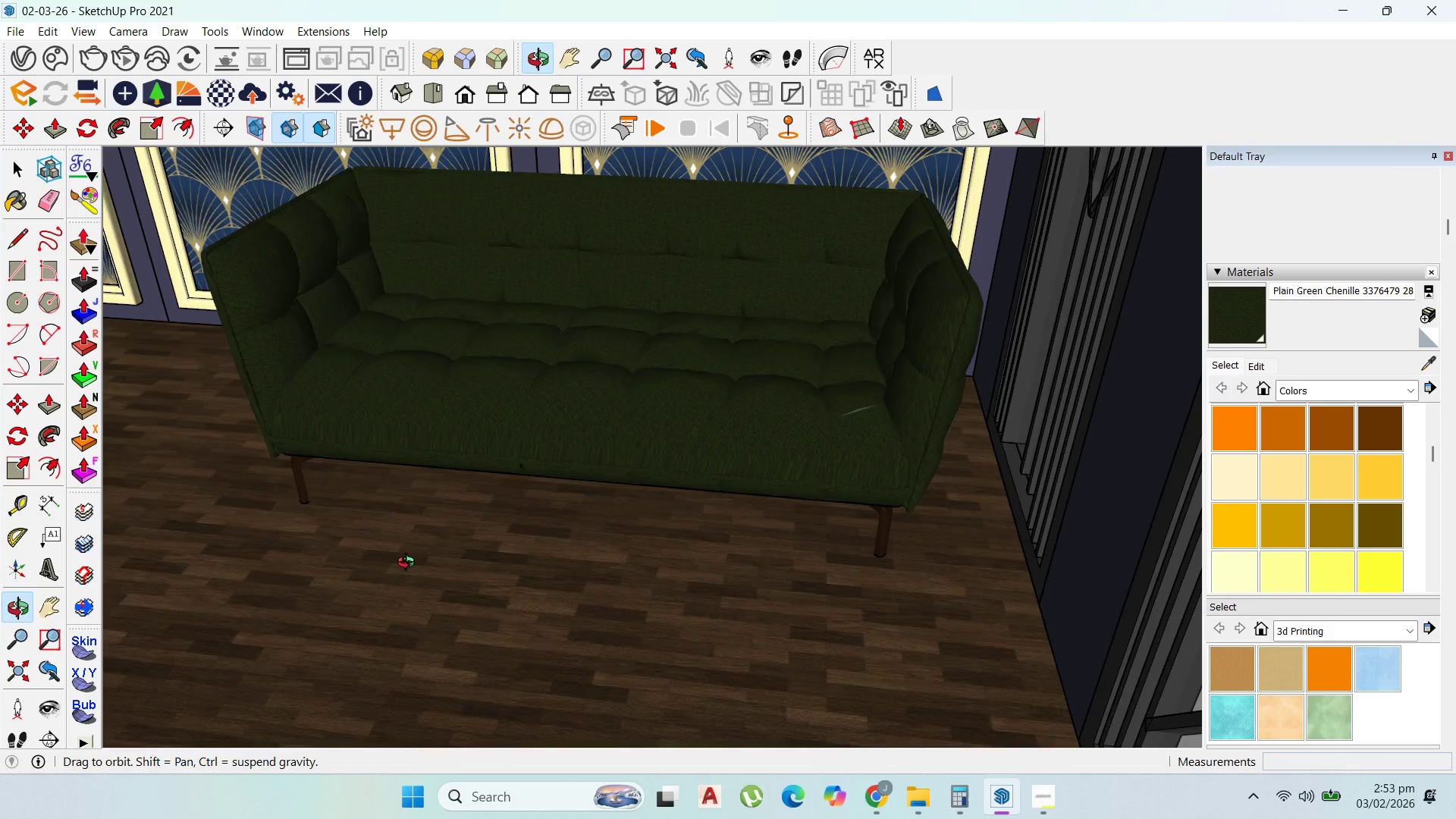 
scroll: coordinate [982, 409], scroll_direction: up, amount: 33.0
 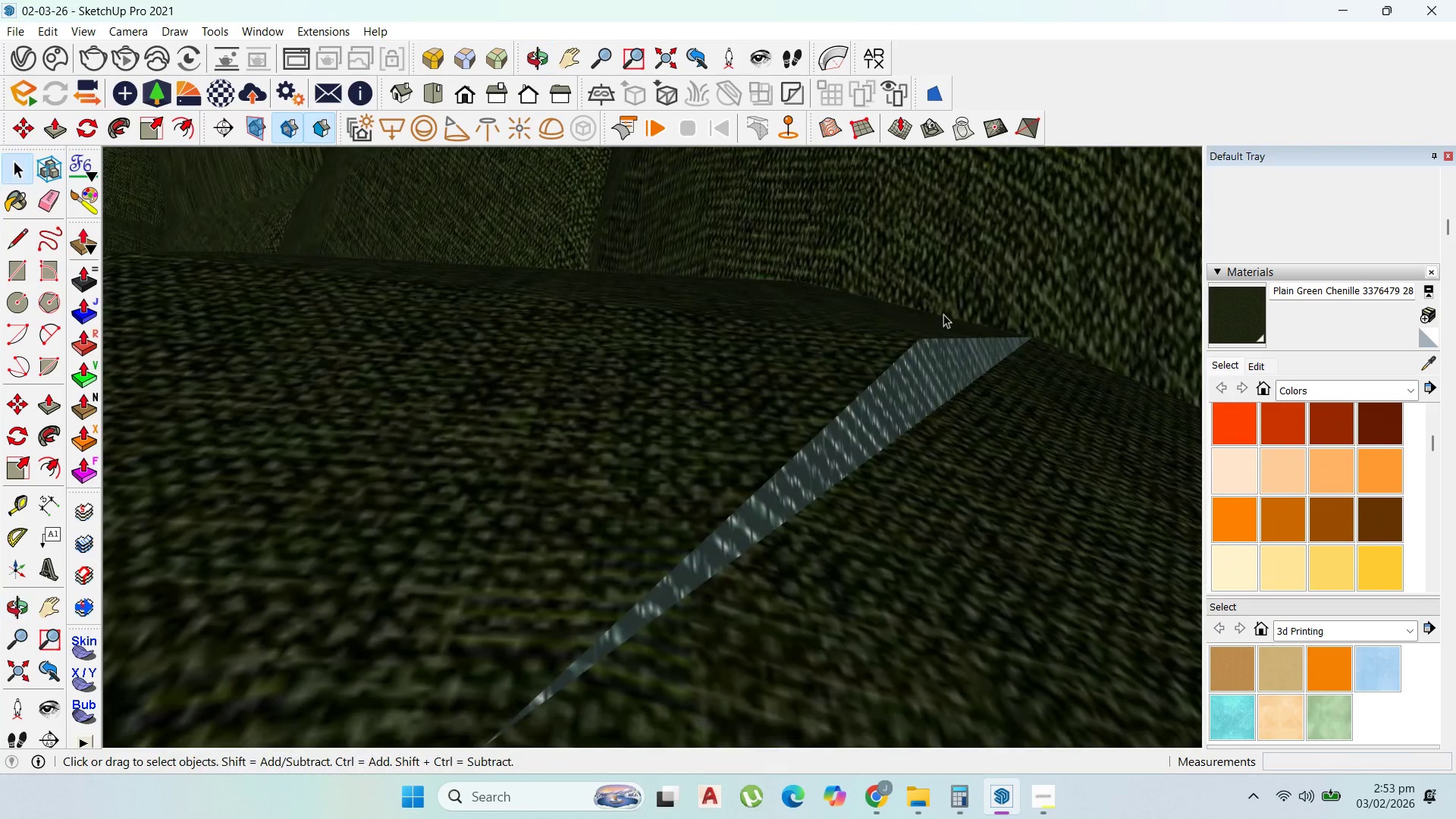 
double_click([935, 368])
 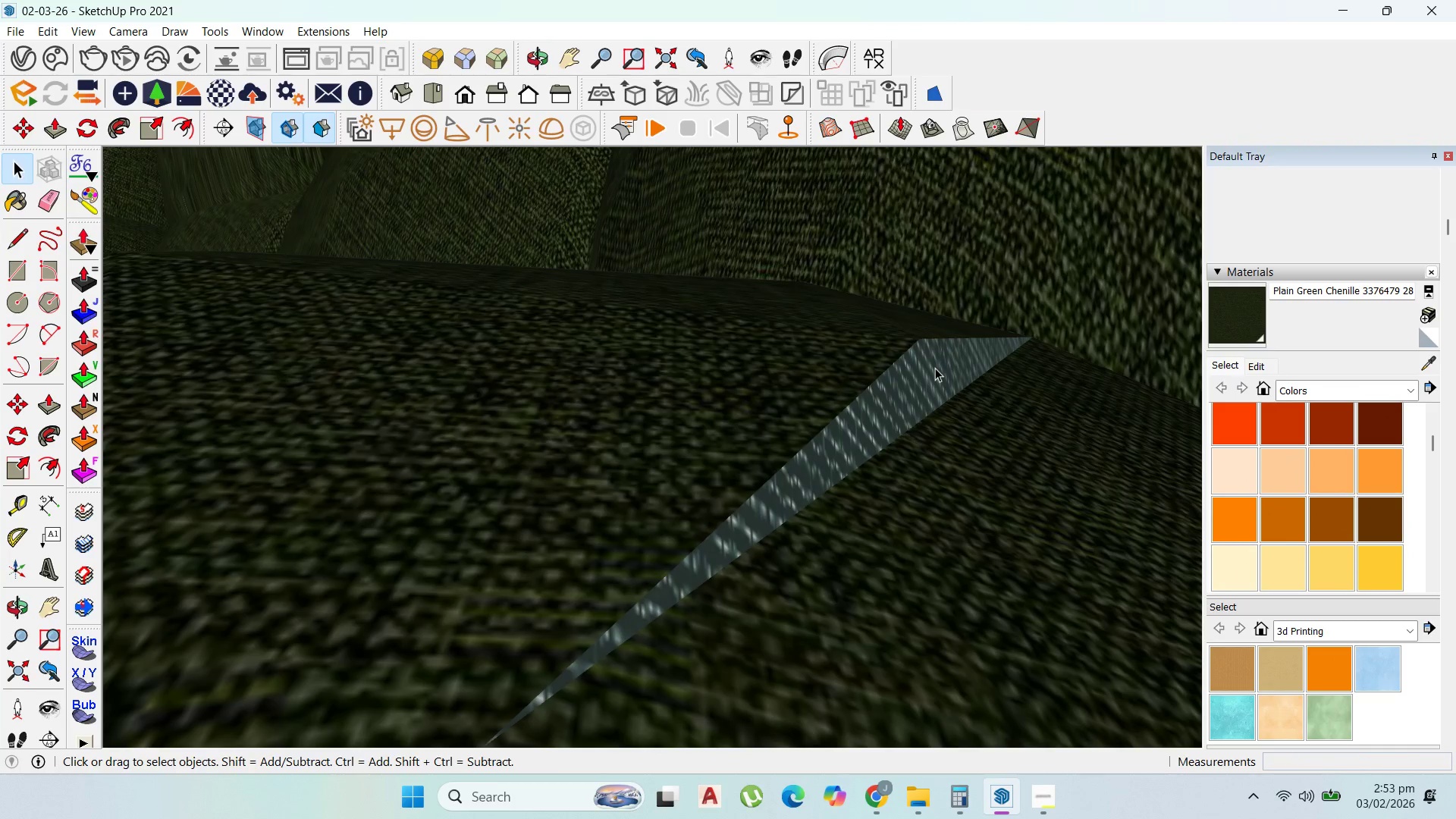 
triple_click([935, 368])
 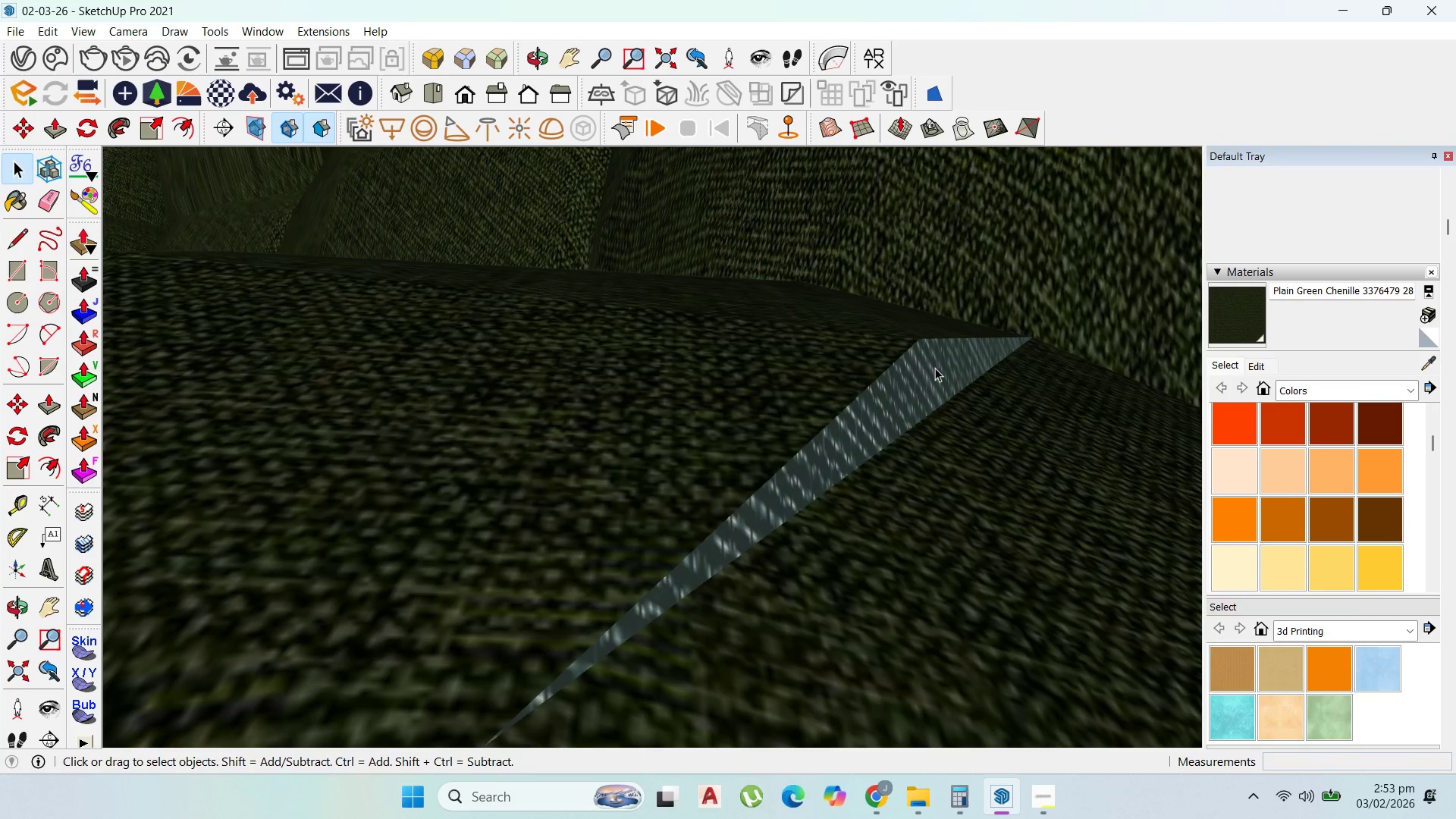 
triple_click([935, 368])
 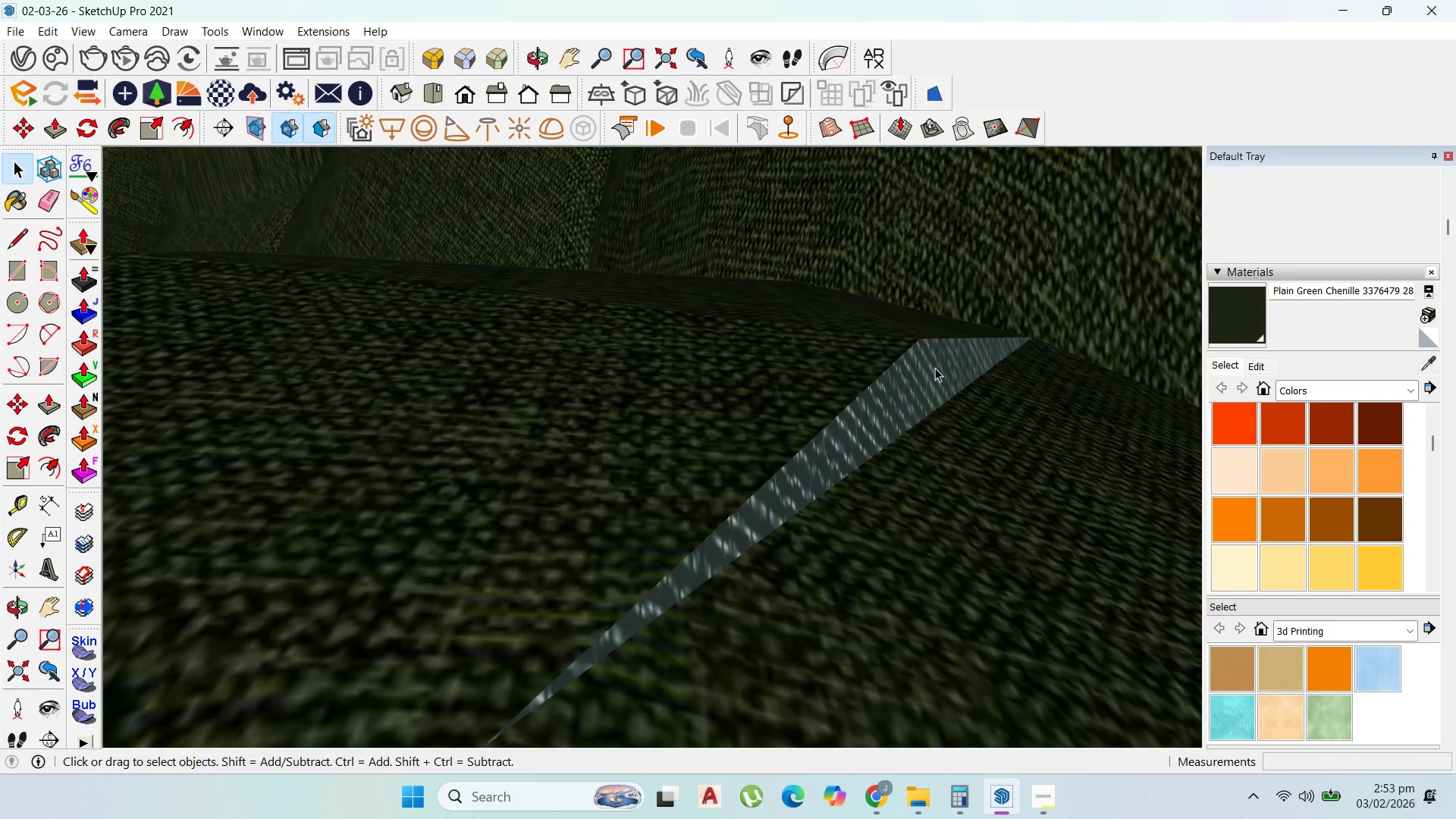 
triple_click([935, 368])
 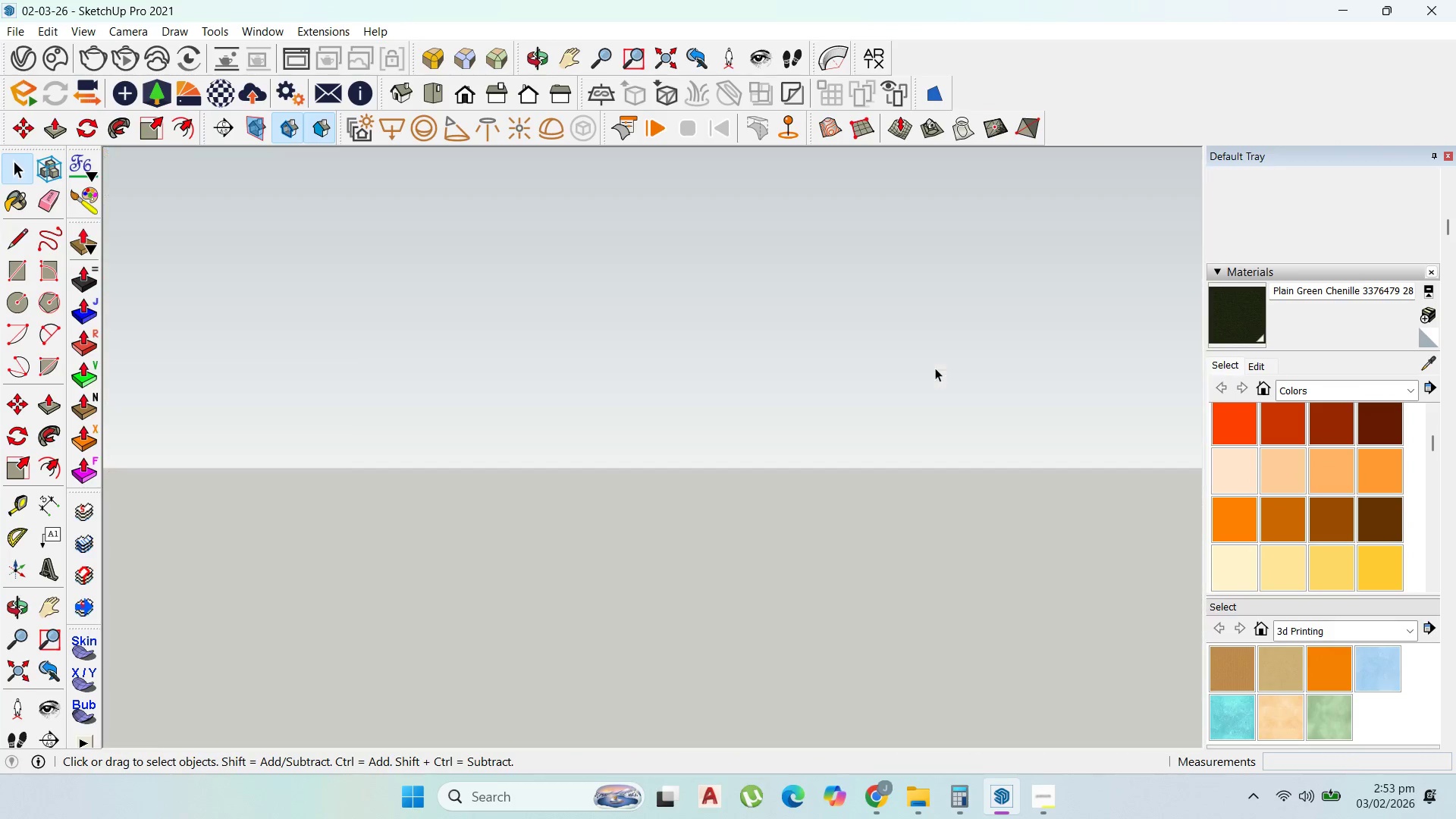 
triple_click([935, 368])
 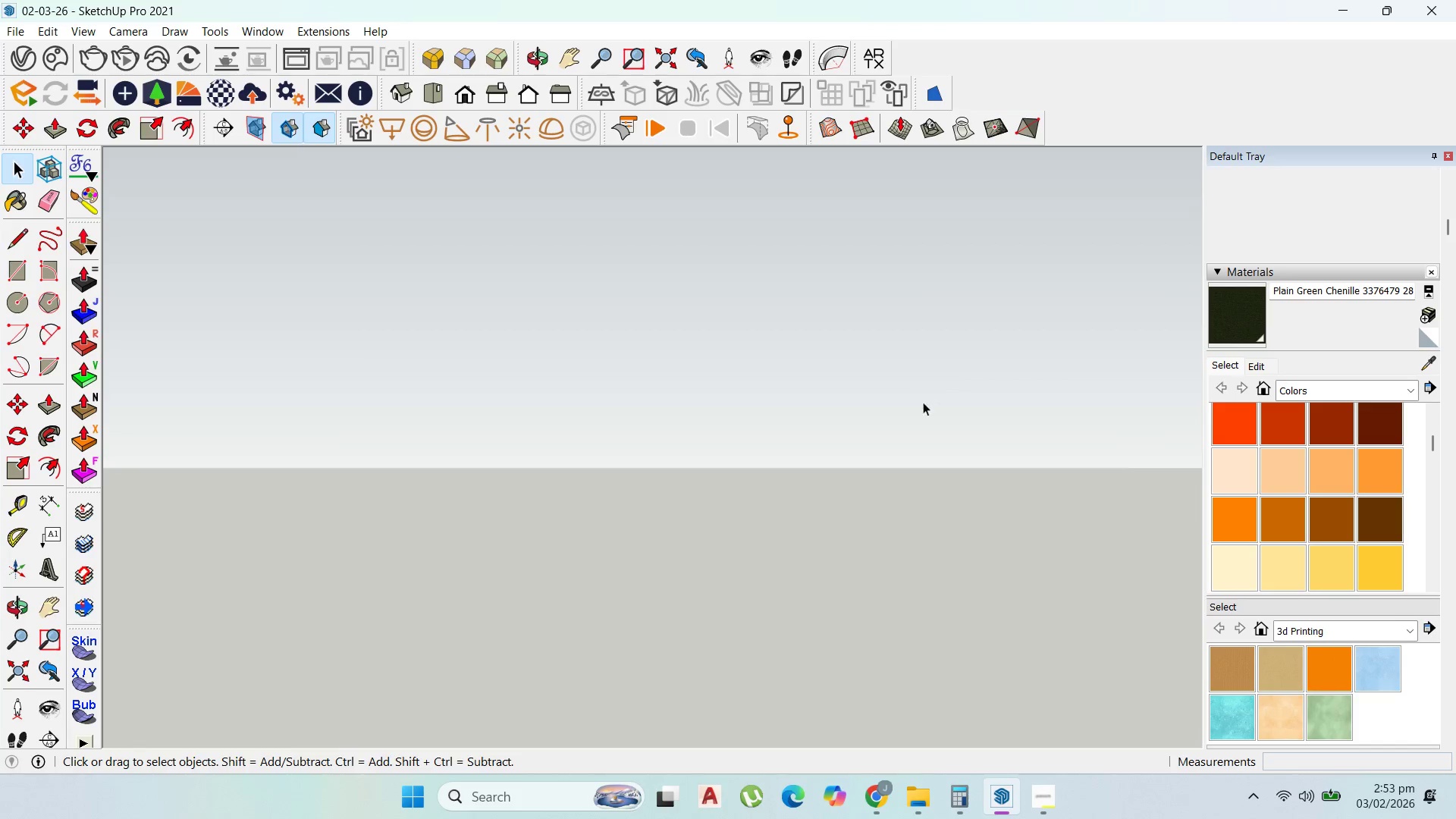 
scroll: coordinate [712, 625], scroll_direction: down, amount: 10.0
 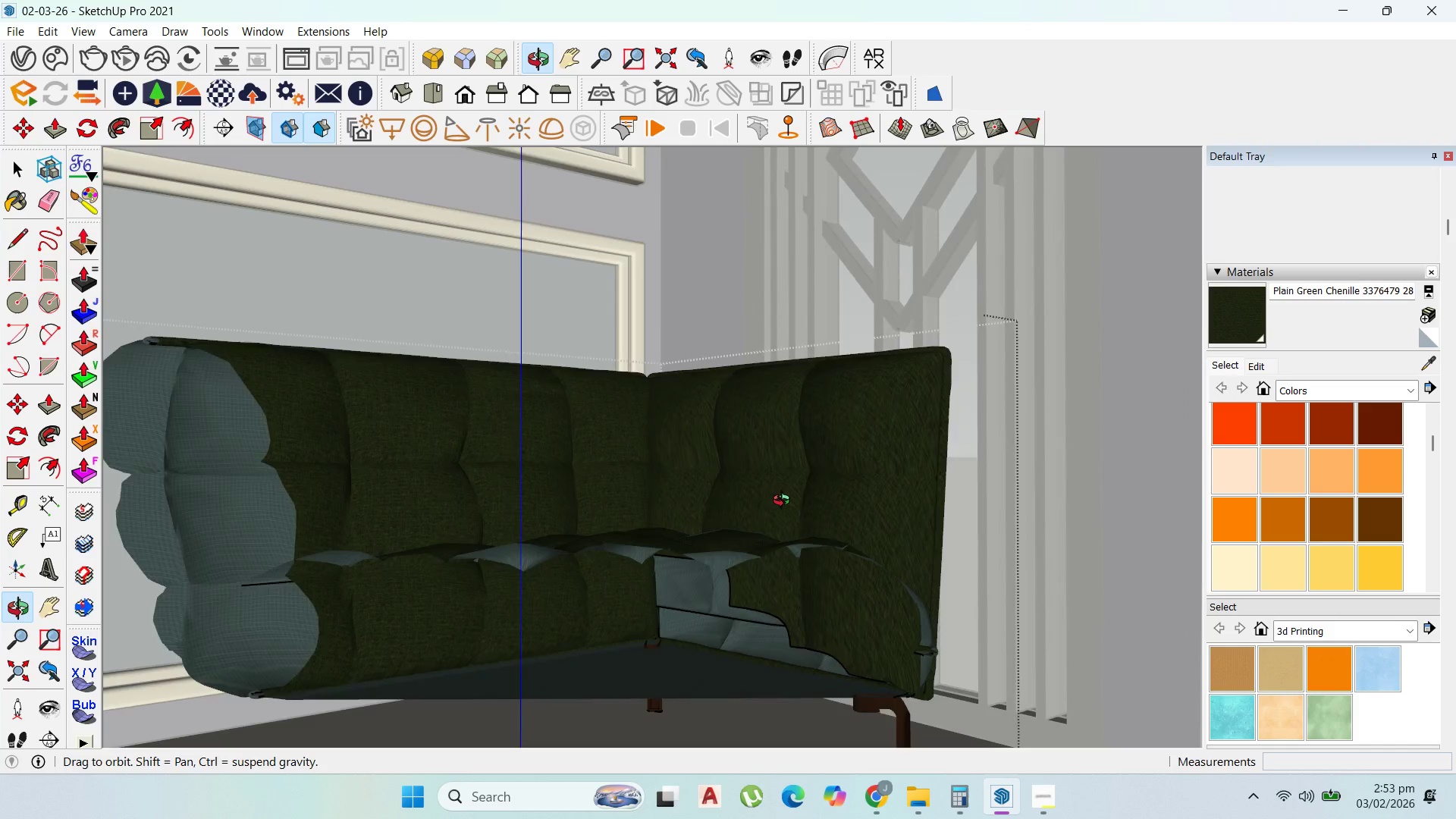 
key(Backquote)
 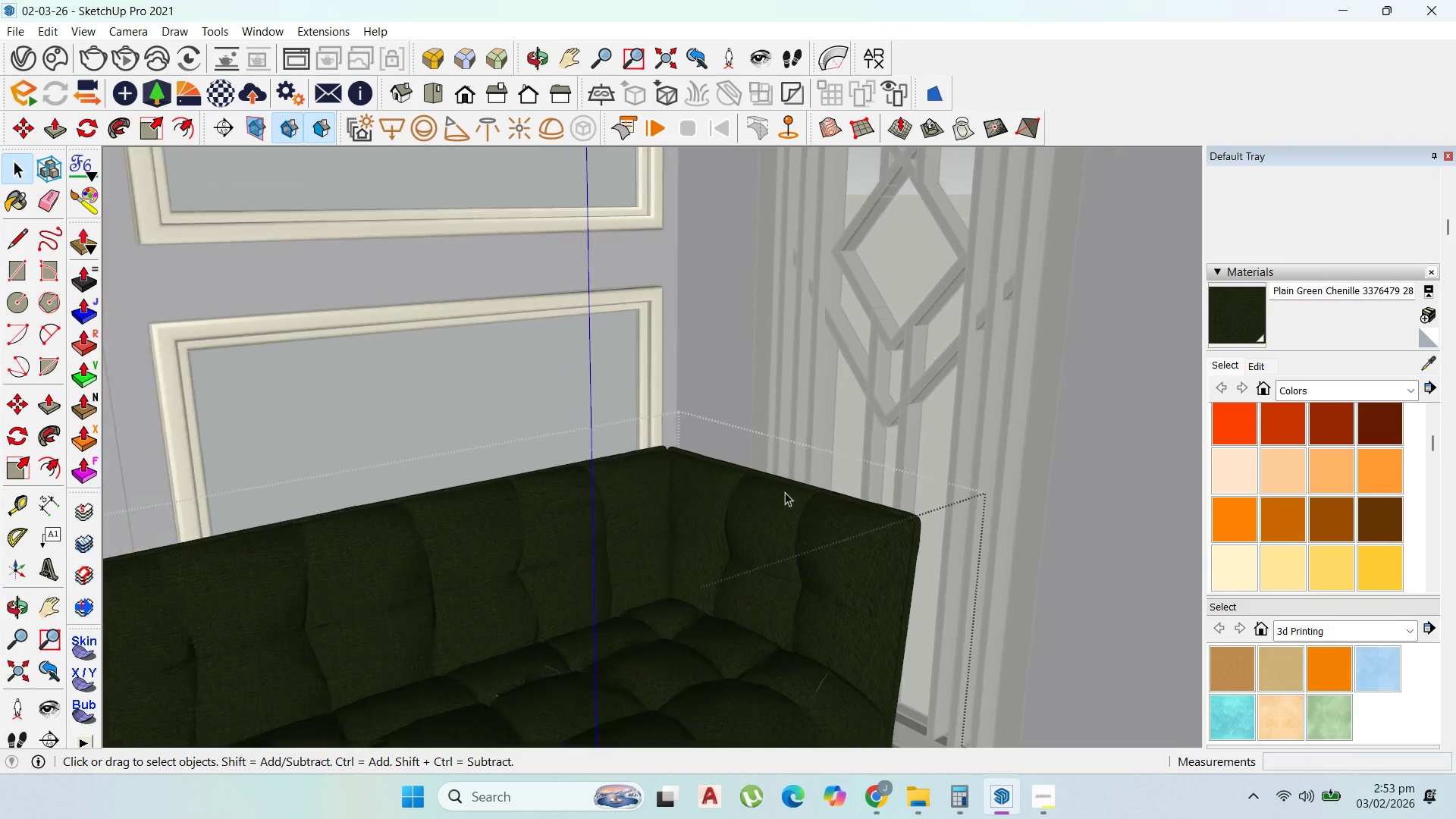 
key(Escape)
 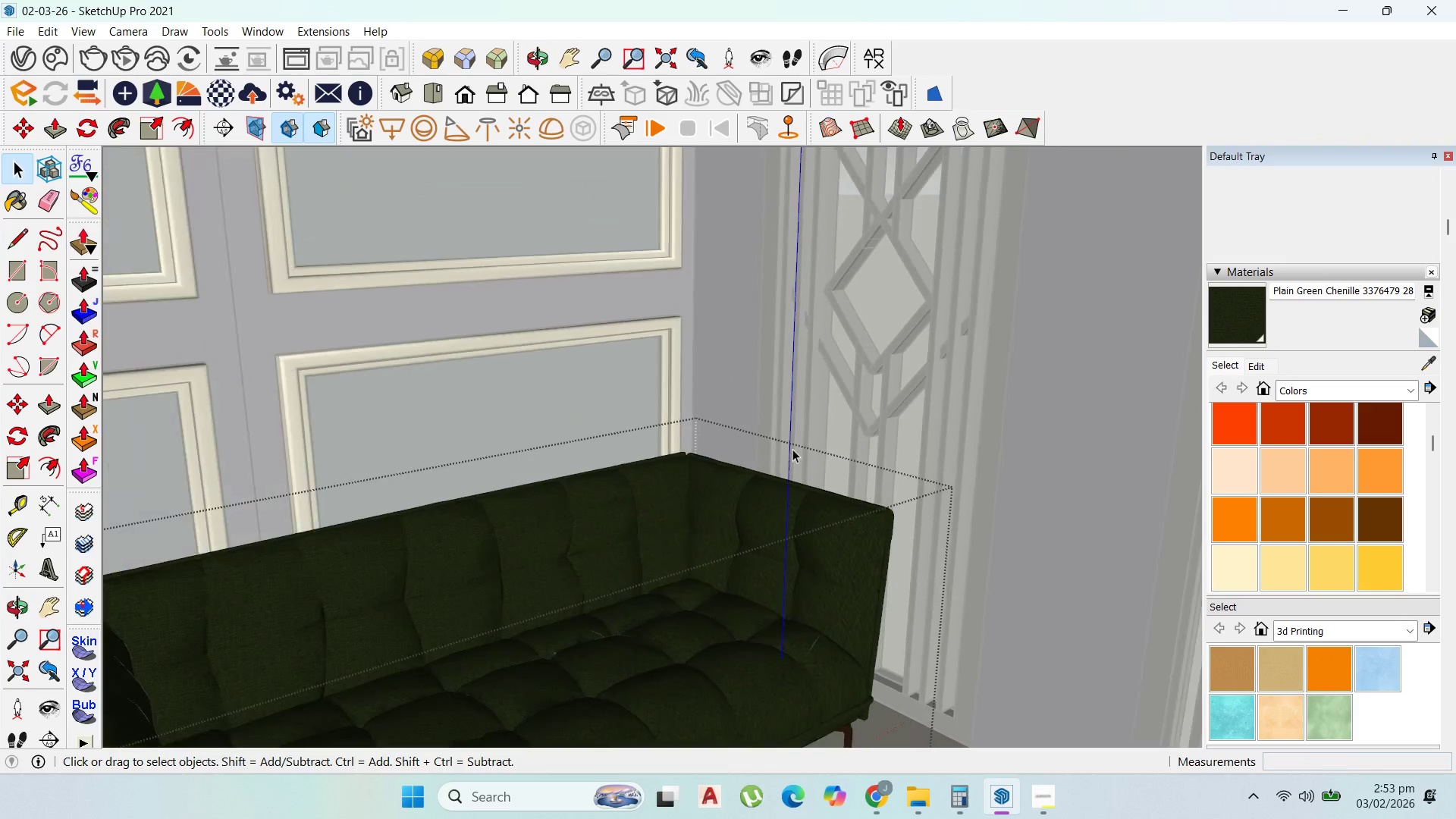 
key(Escape)
 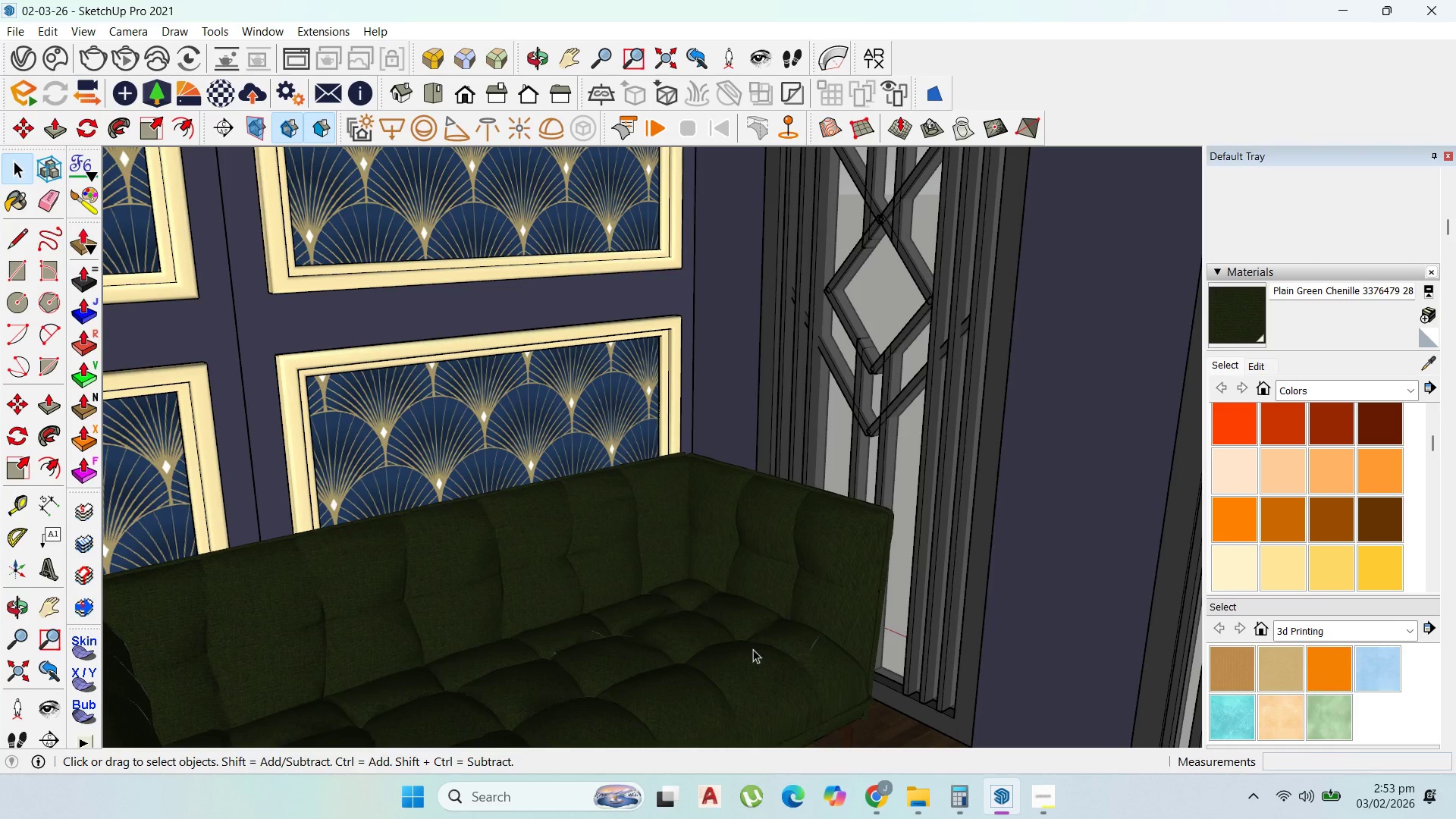 
scroll: coordinate [720, 393], scroll_direction: down, amount: 12.0
 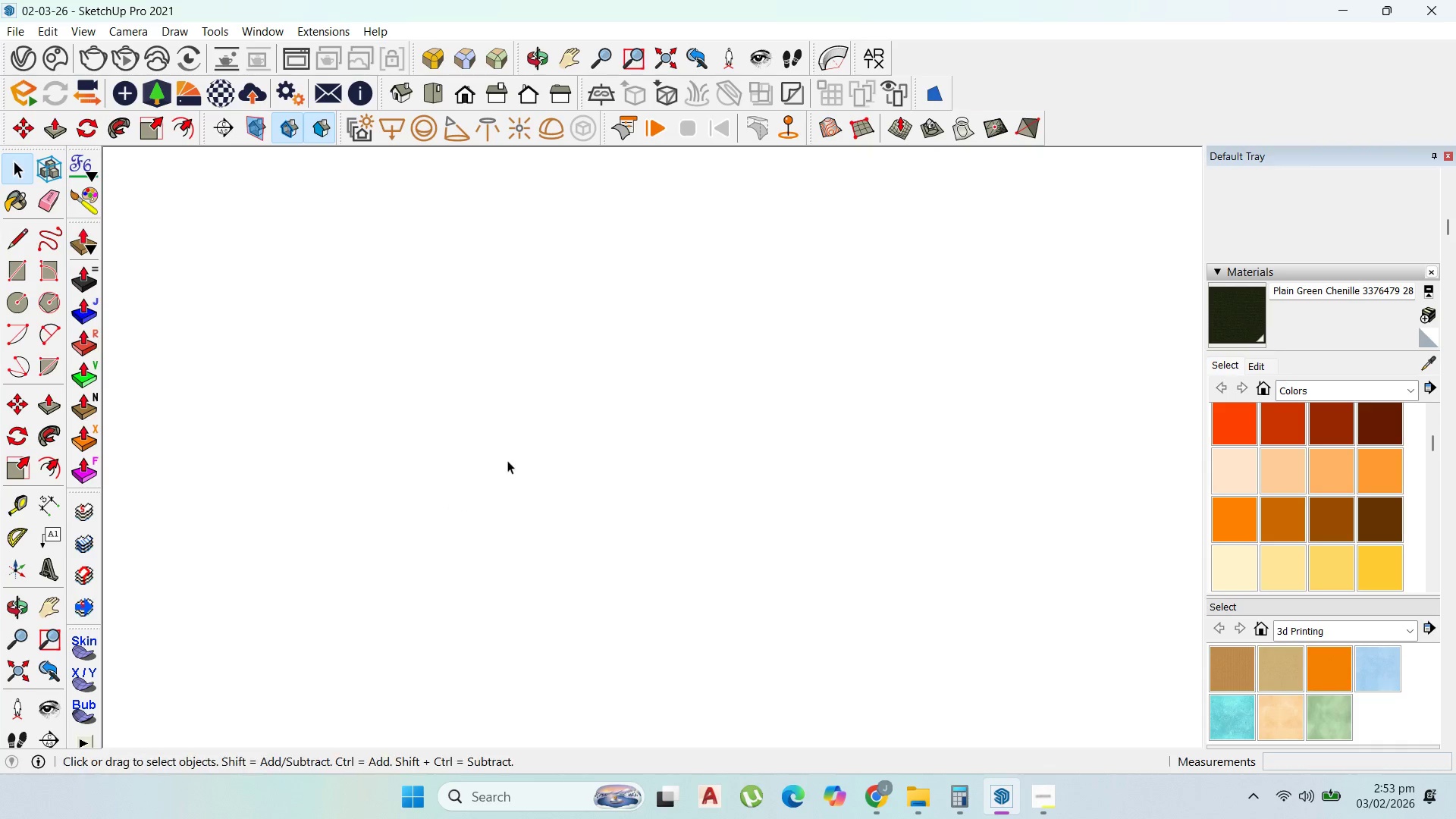 
scroll: coordinate [443, 386], scroll_direction: up, amount: 83.0
 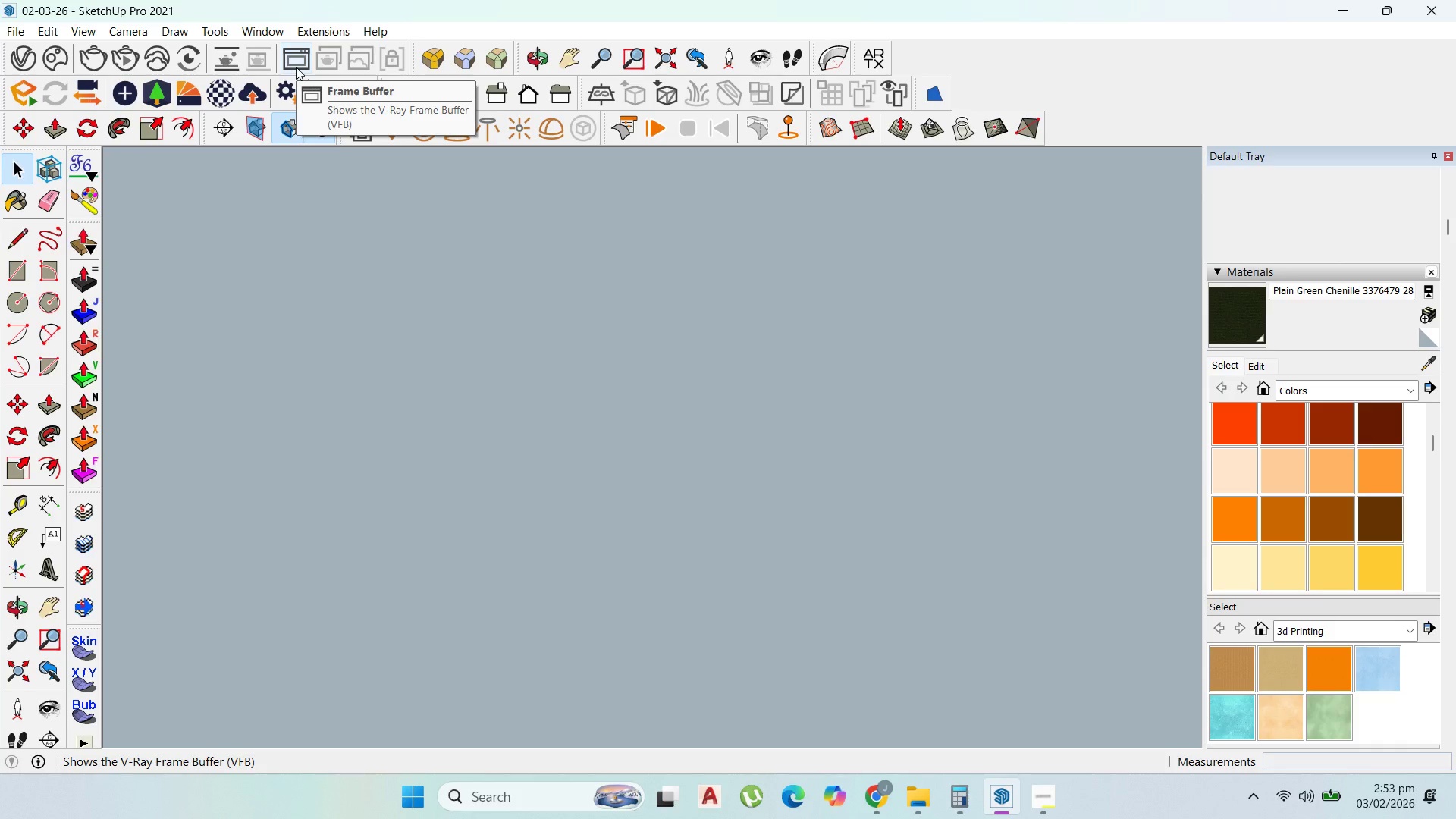 
left_click([293, 65])
 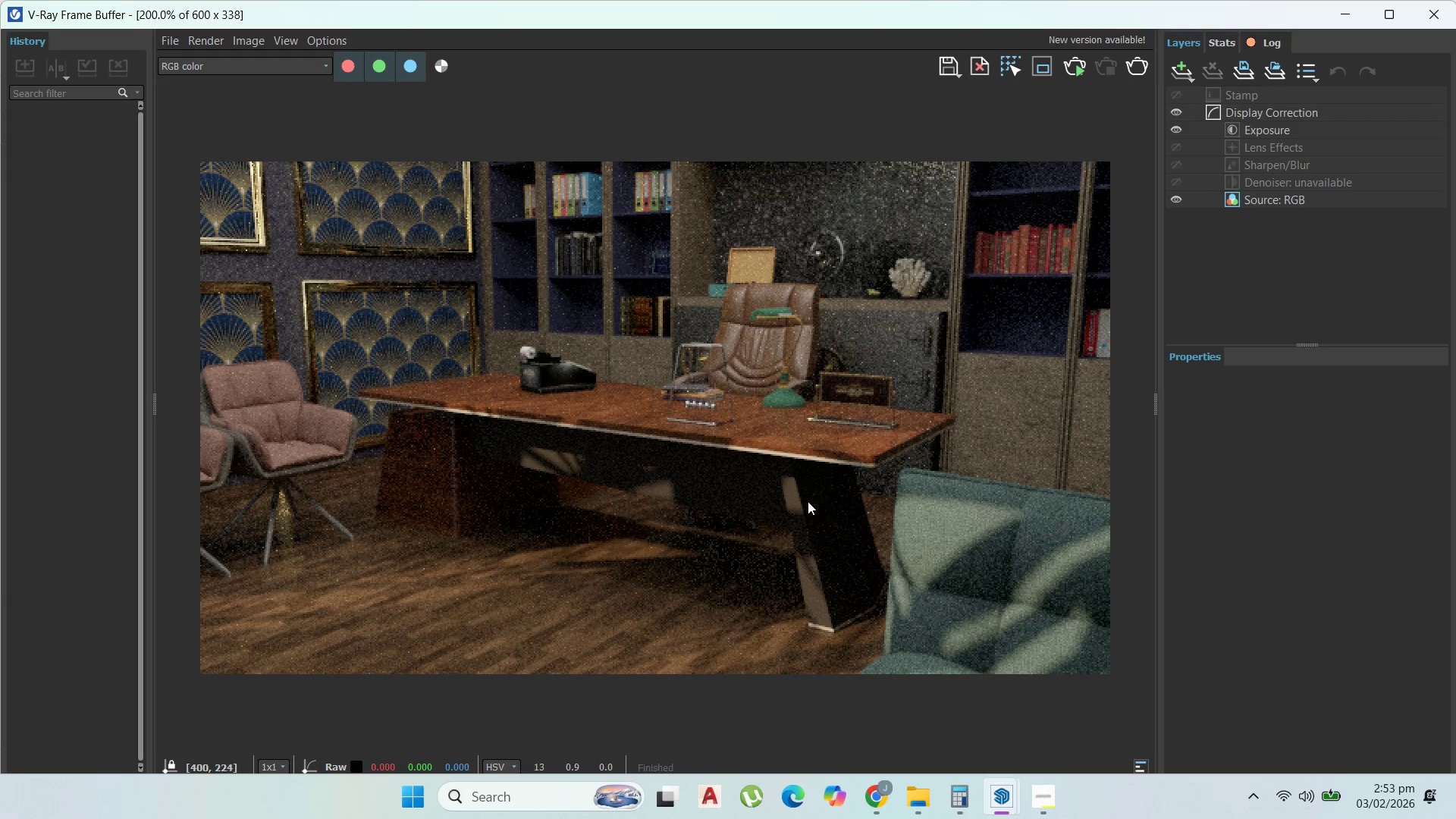 
scroll: coordinate [557, 431], scroll_direction: down, amount: 1.0
 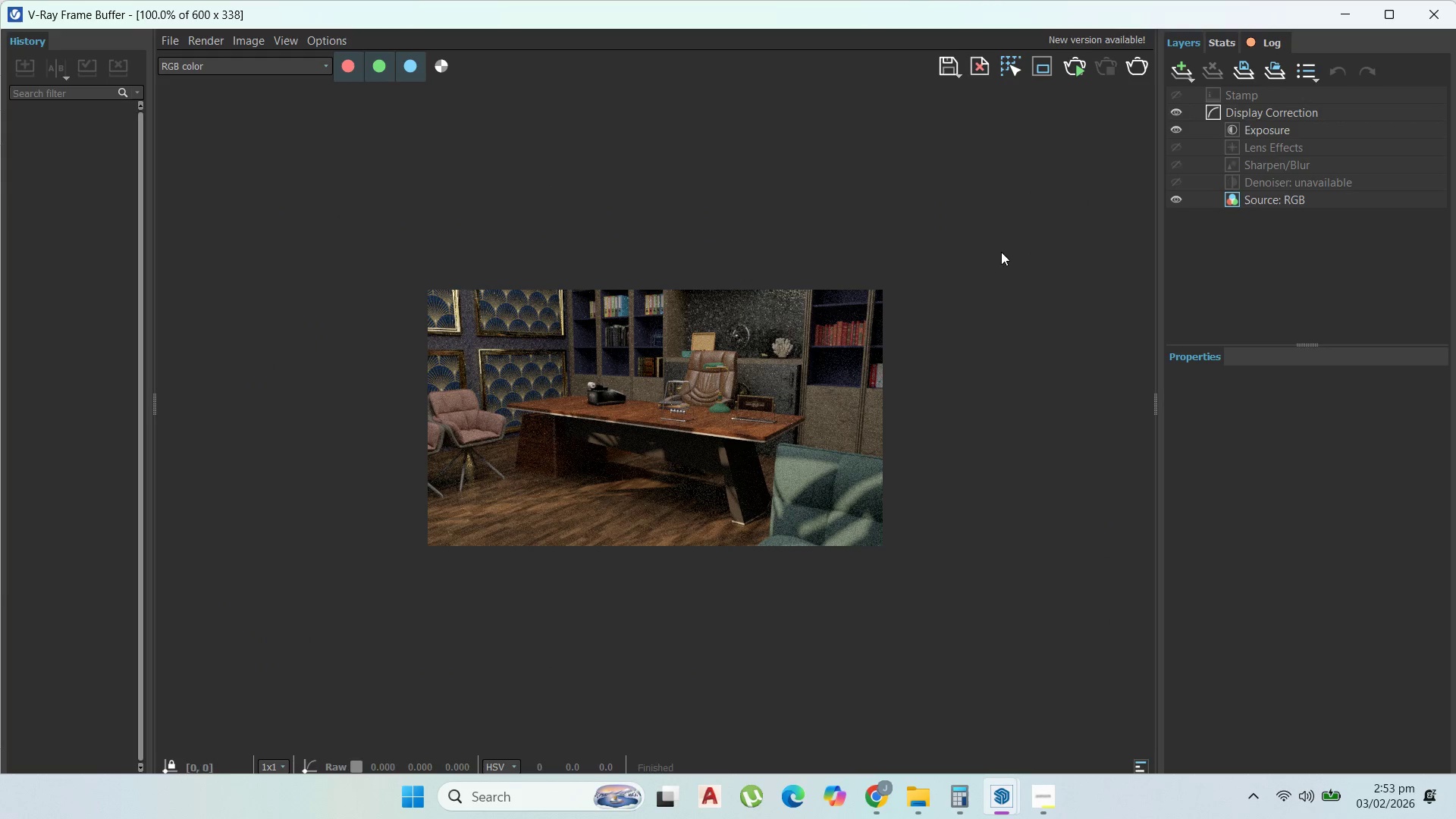 
scroll: coordinate [316, 458], scroll_direction: up, amount: 1.0
 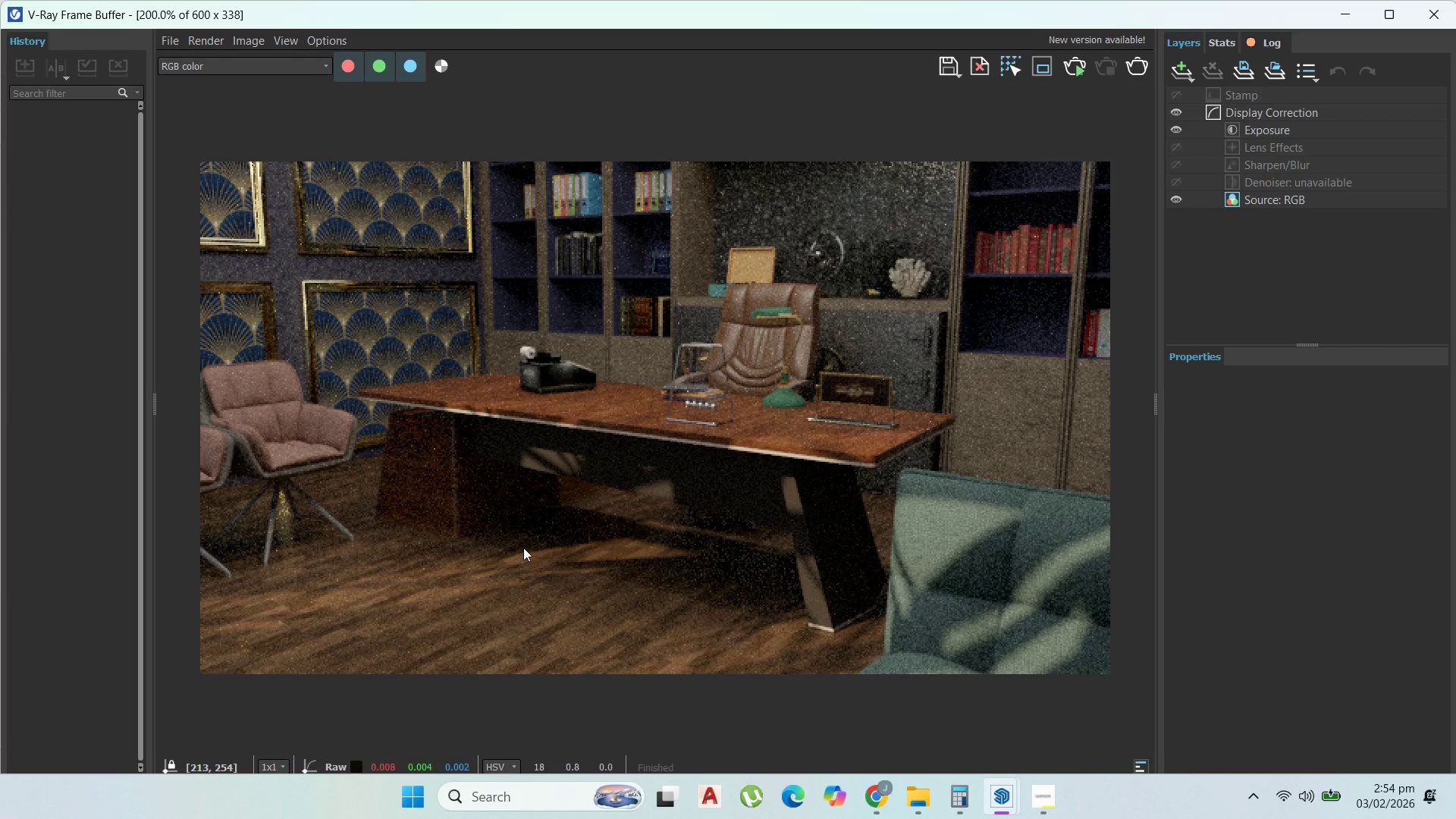 
wait(15.69)
 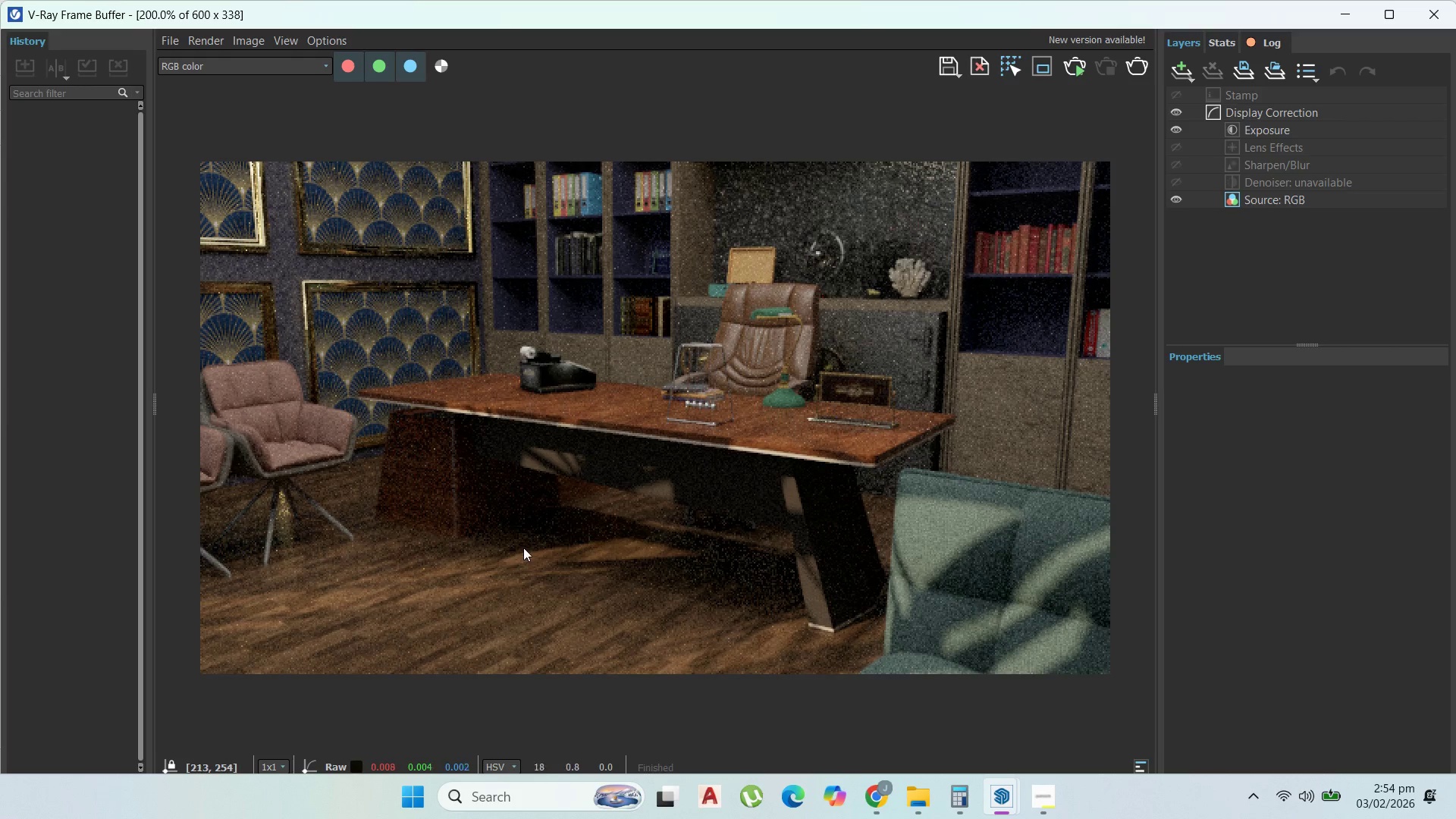 
left_click([1343, 16])
 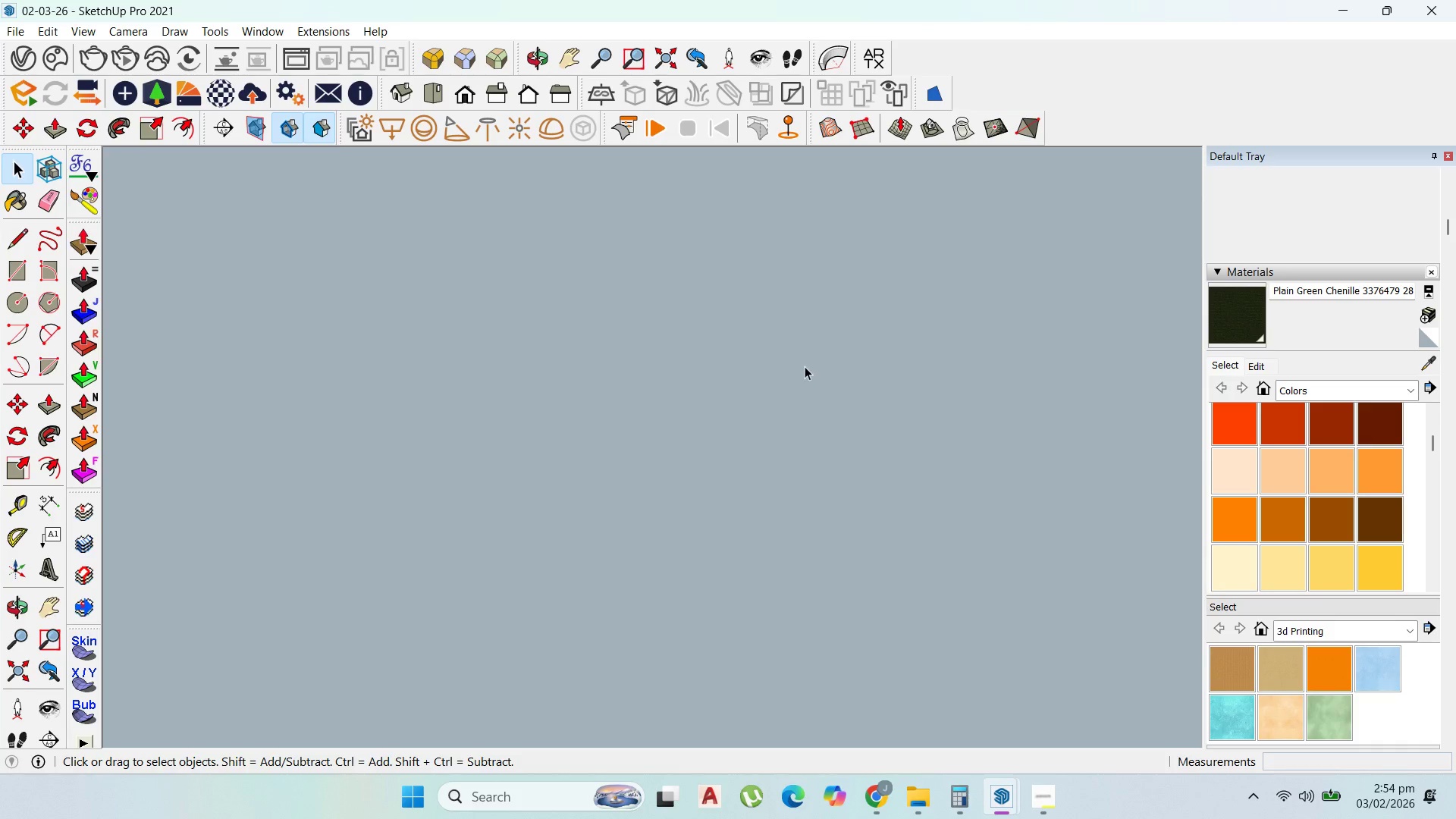 
scroll: coordinate [689, 443], scroll_direction: up, amount: 33.0
 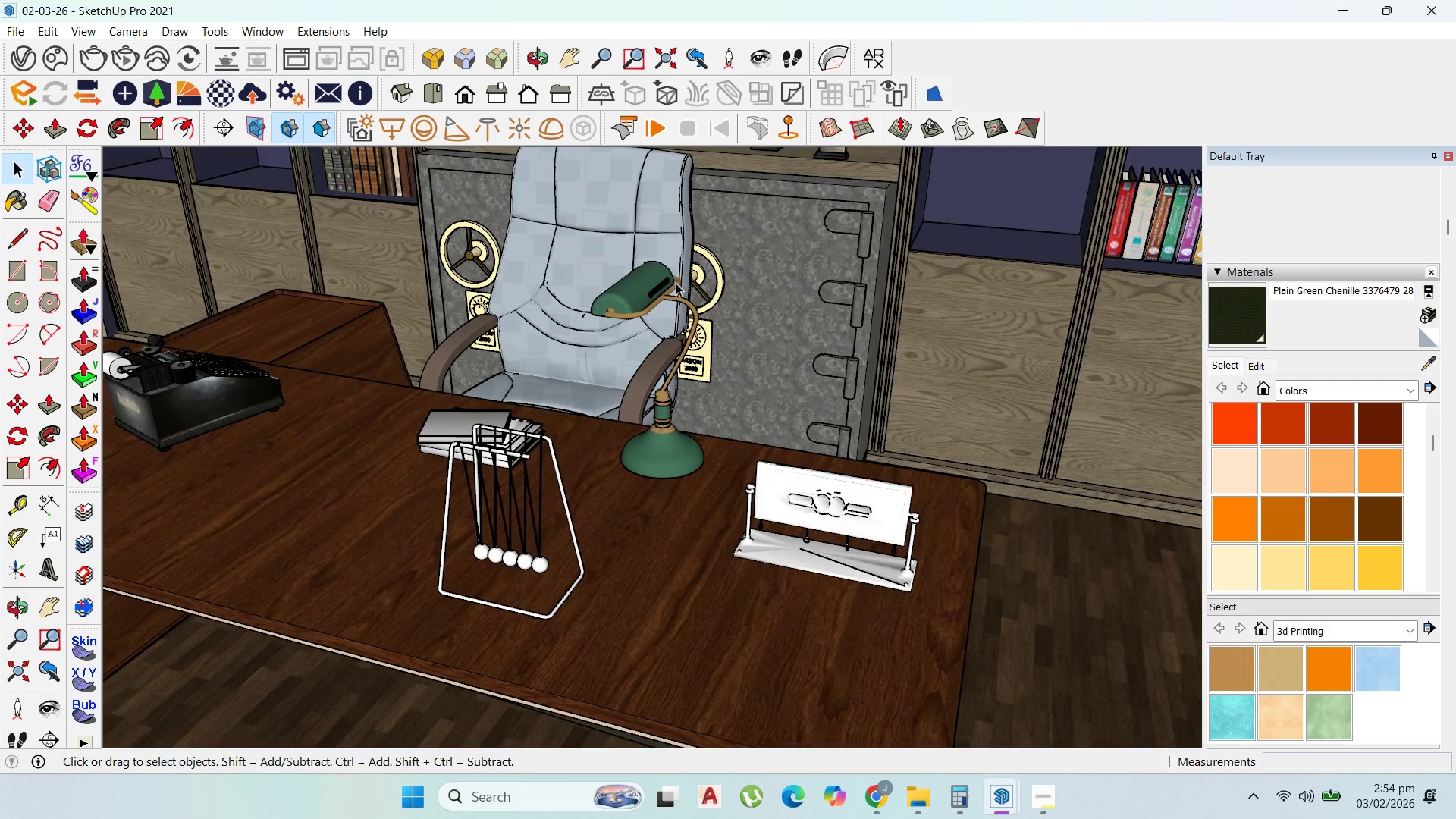 
scroll: coordinate [1014, 353], scroll_direction: down, amount: 12.0
 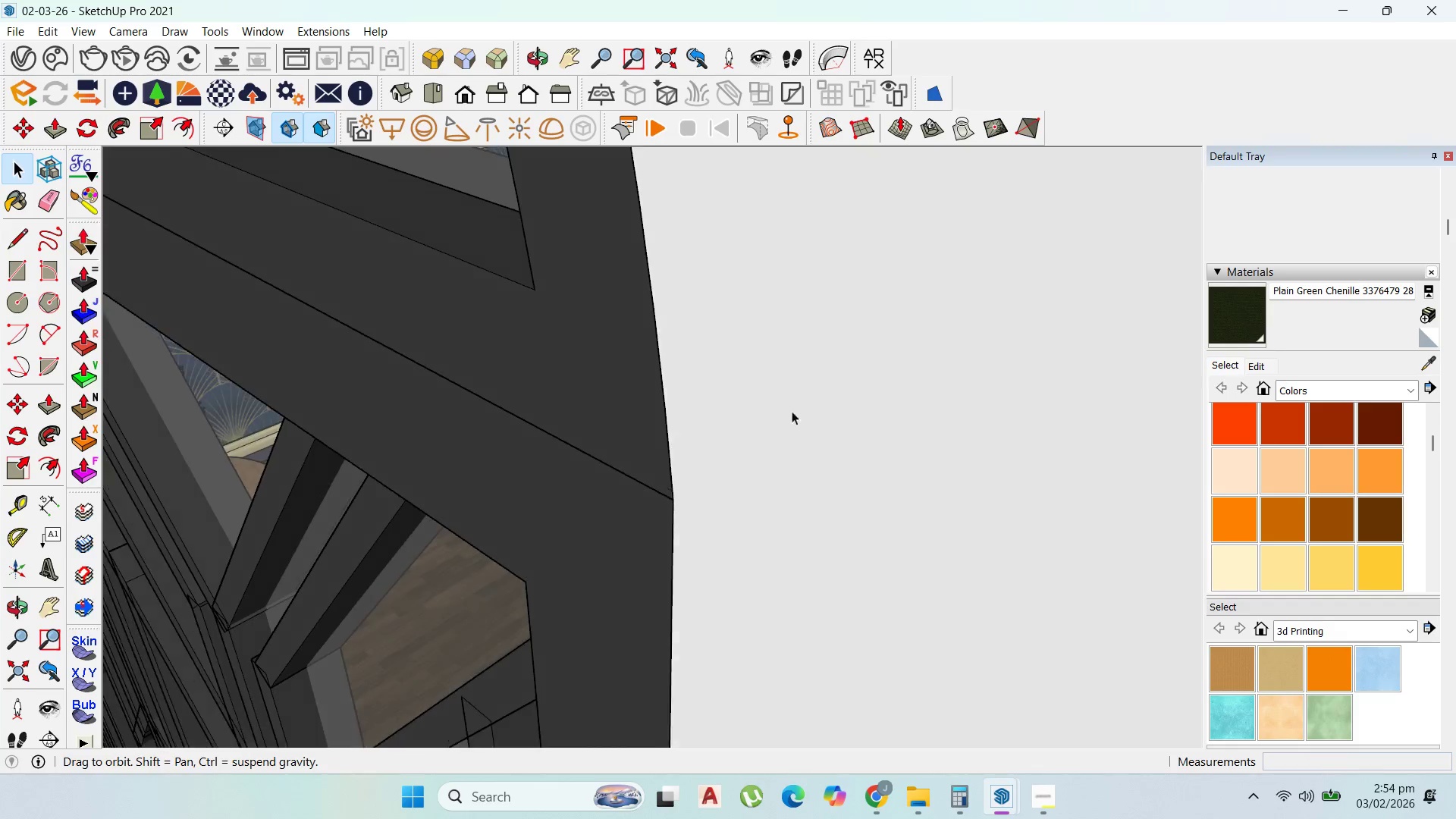 
wait(8.83)
 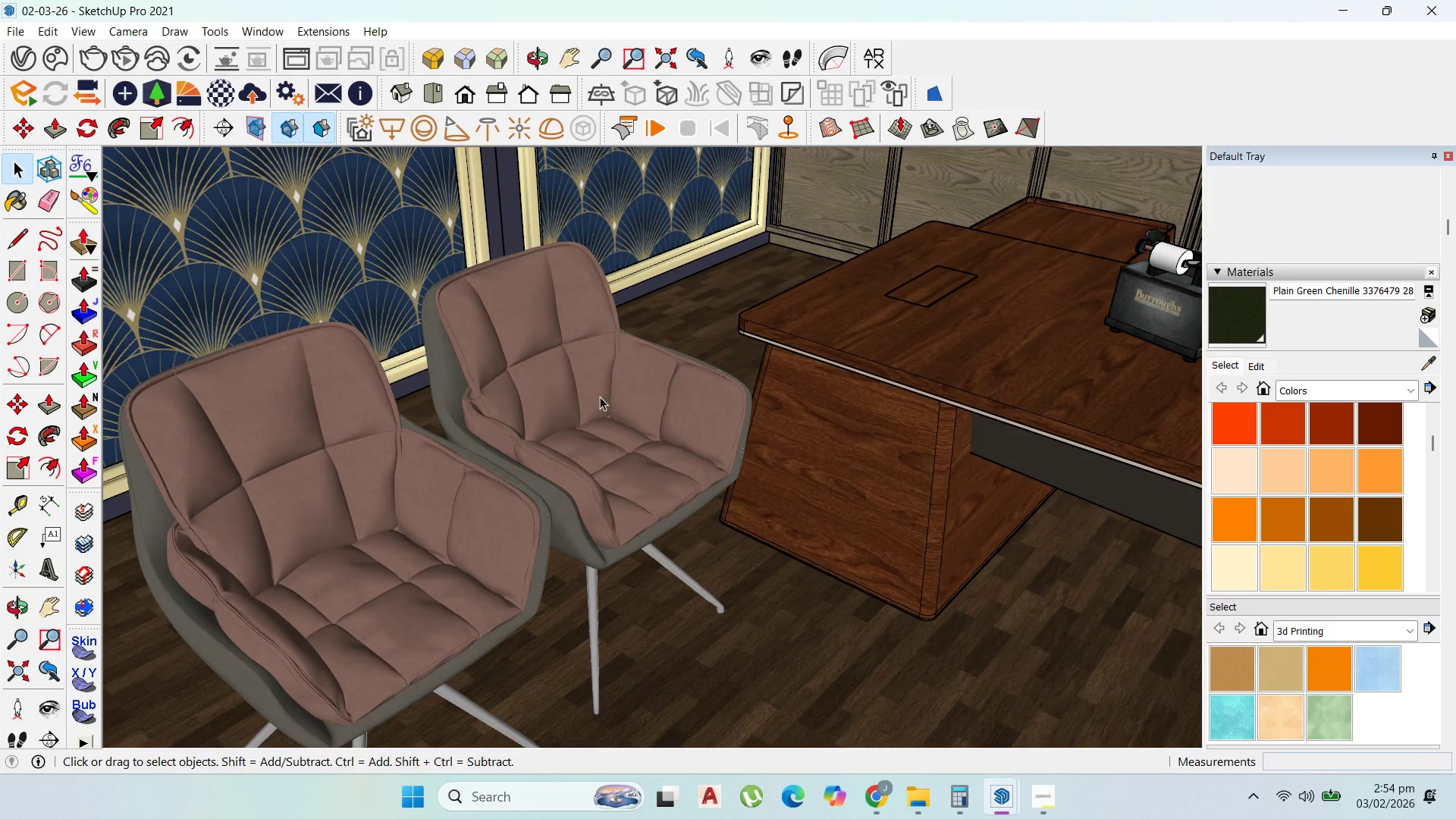 
left_click([601, 402])
 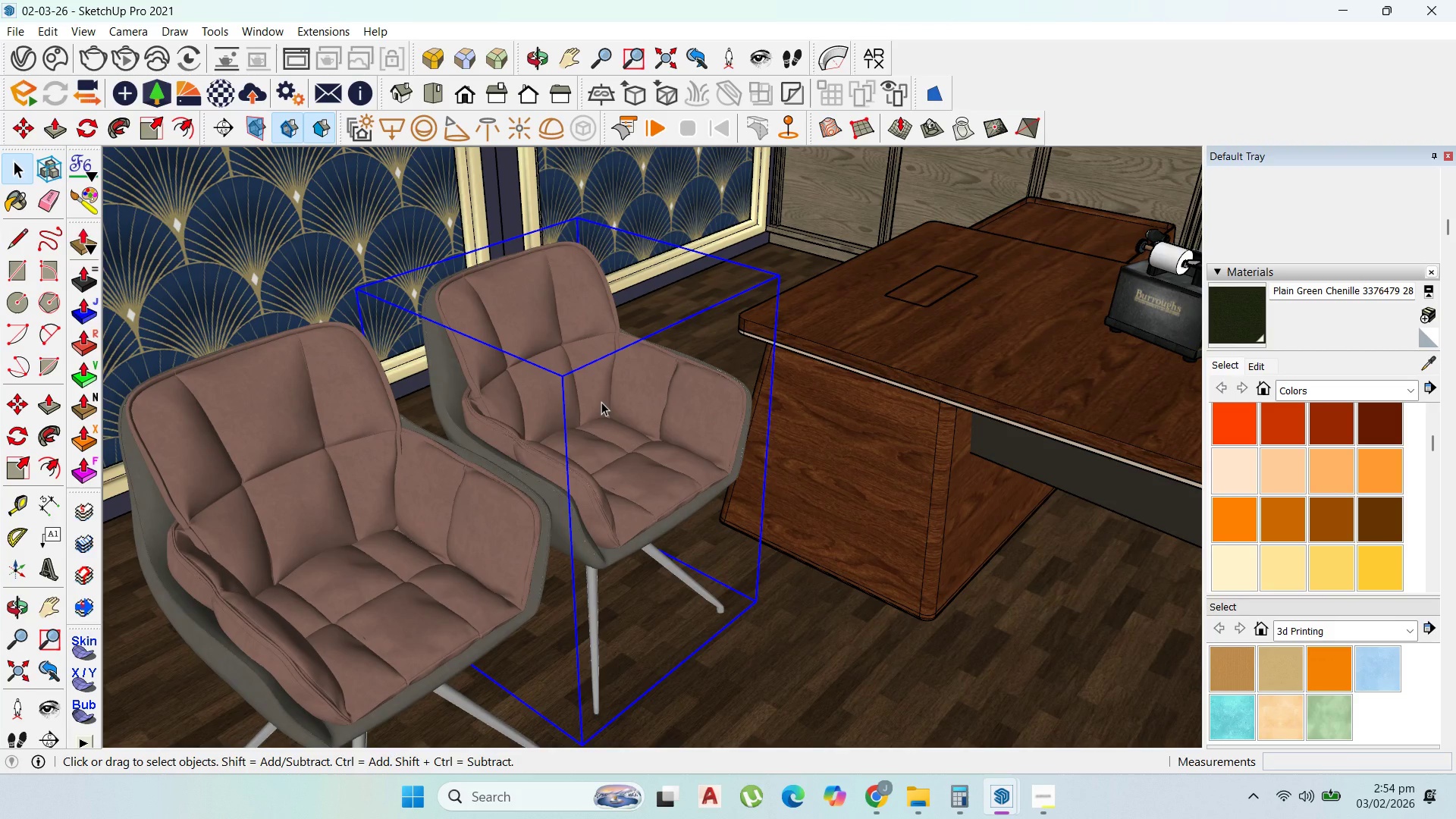 
scroll: coordinate [642, 366], scroll_direction: up, amount: 150.0
 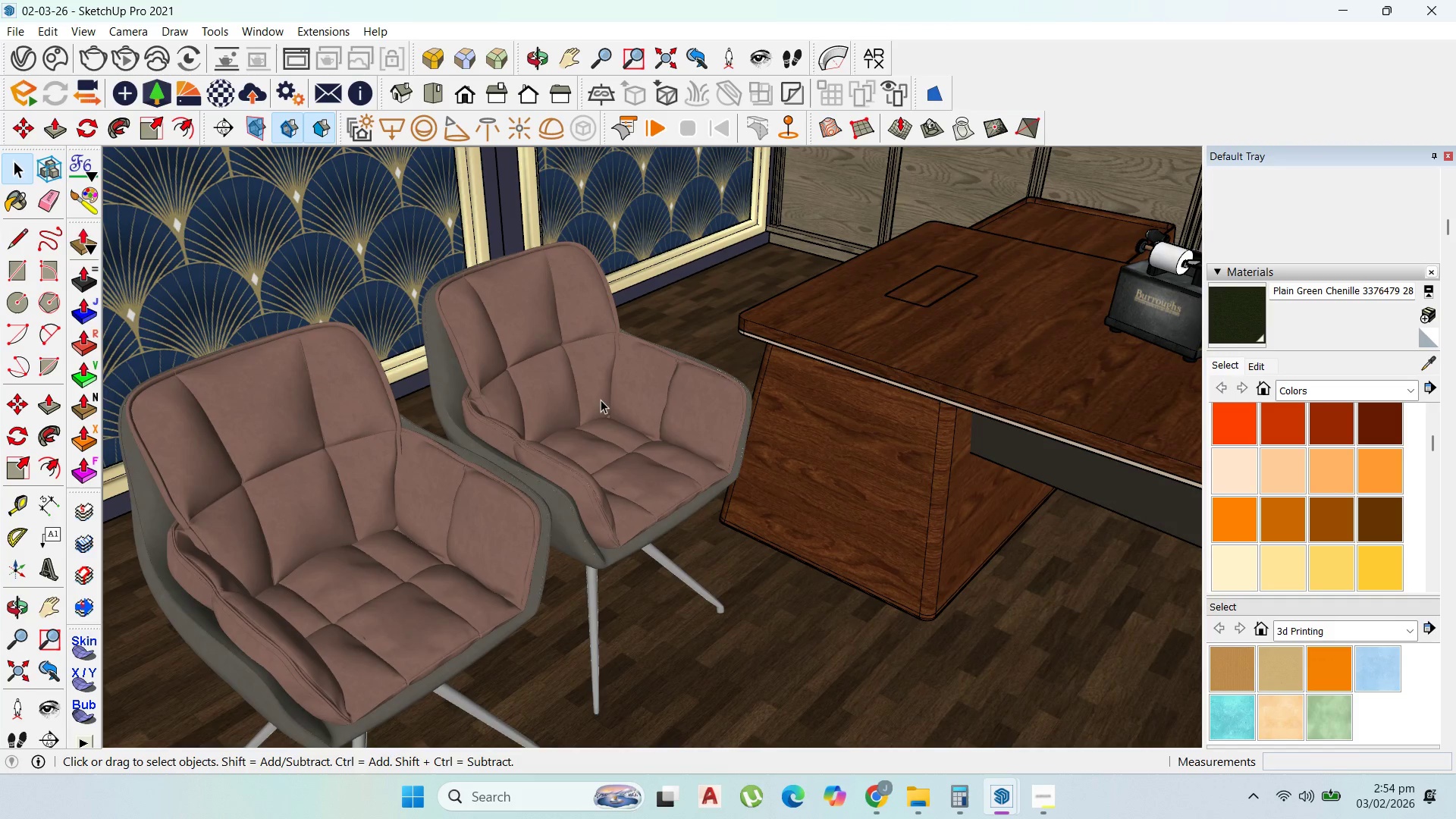 
double_click([601, 402])
 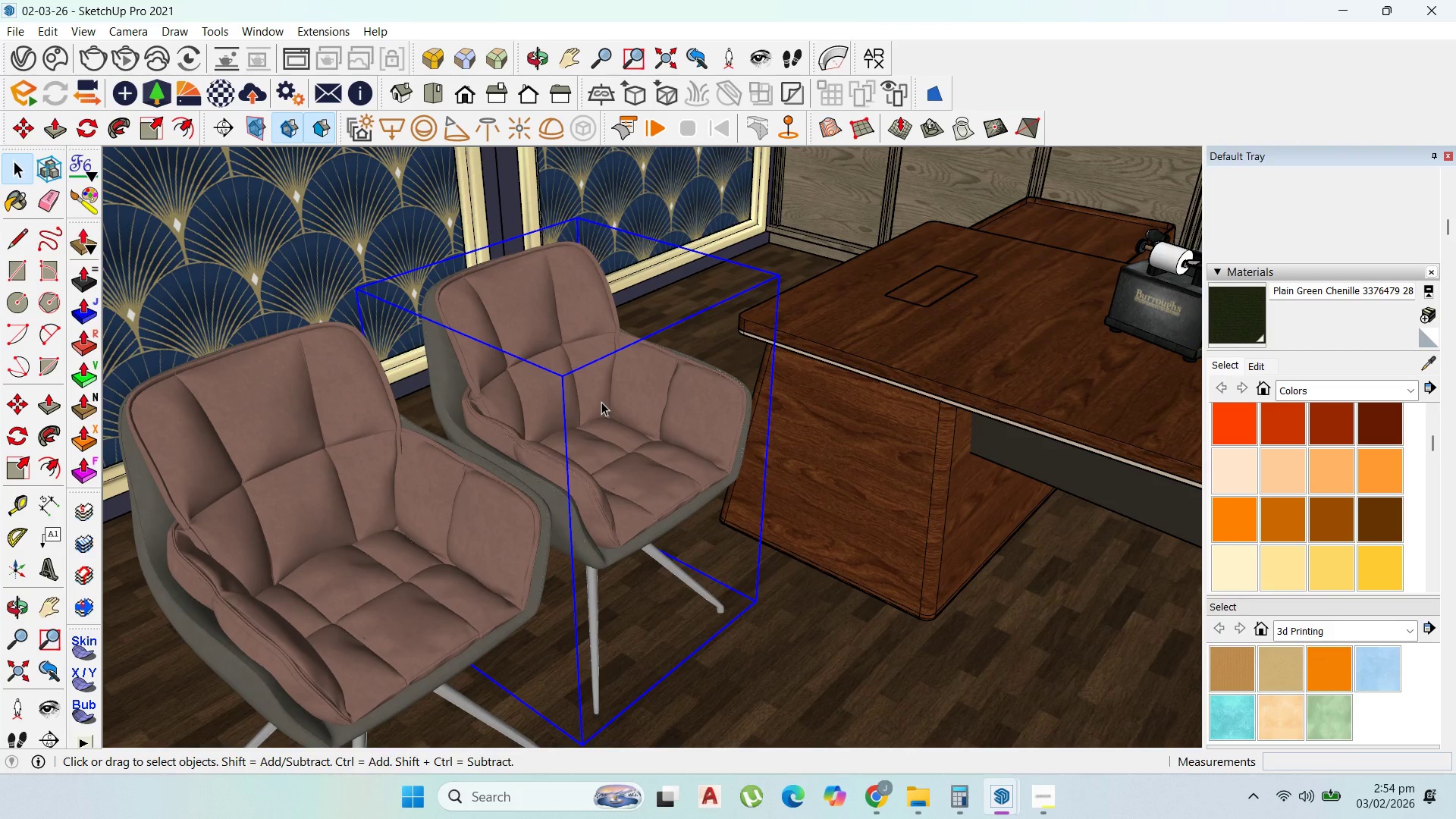 
triple_click([601, 402])
 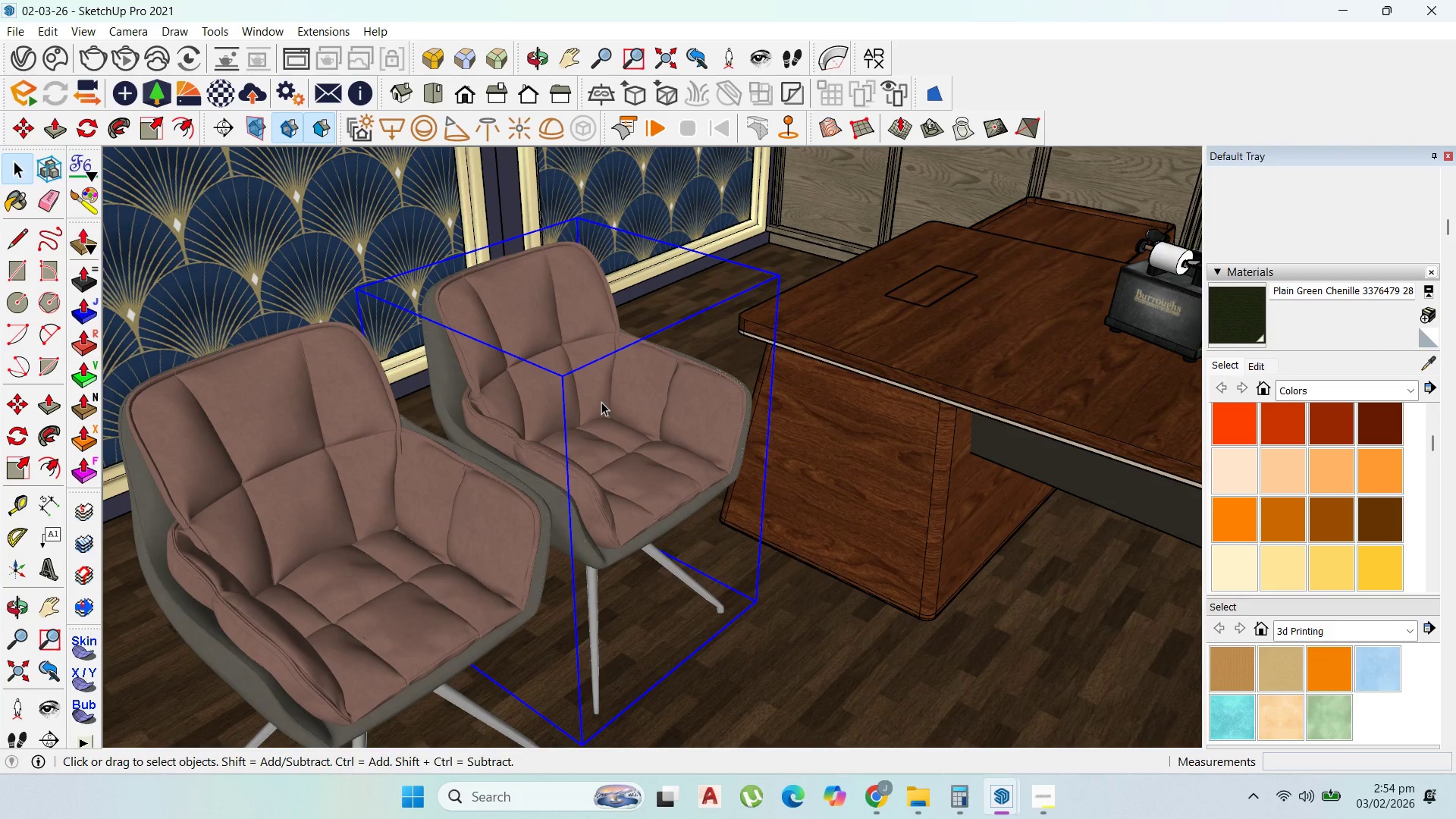 
triple_click([601, 402])
 